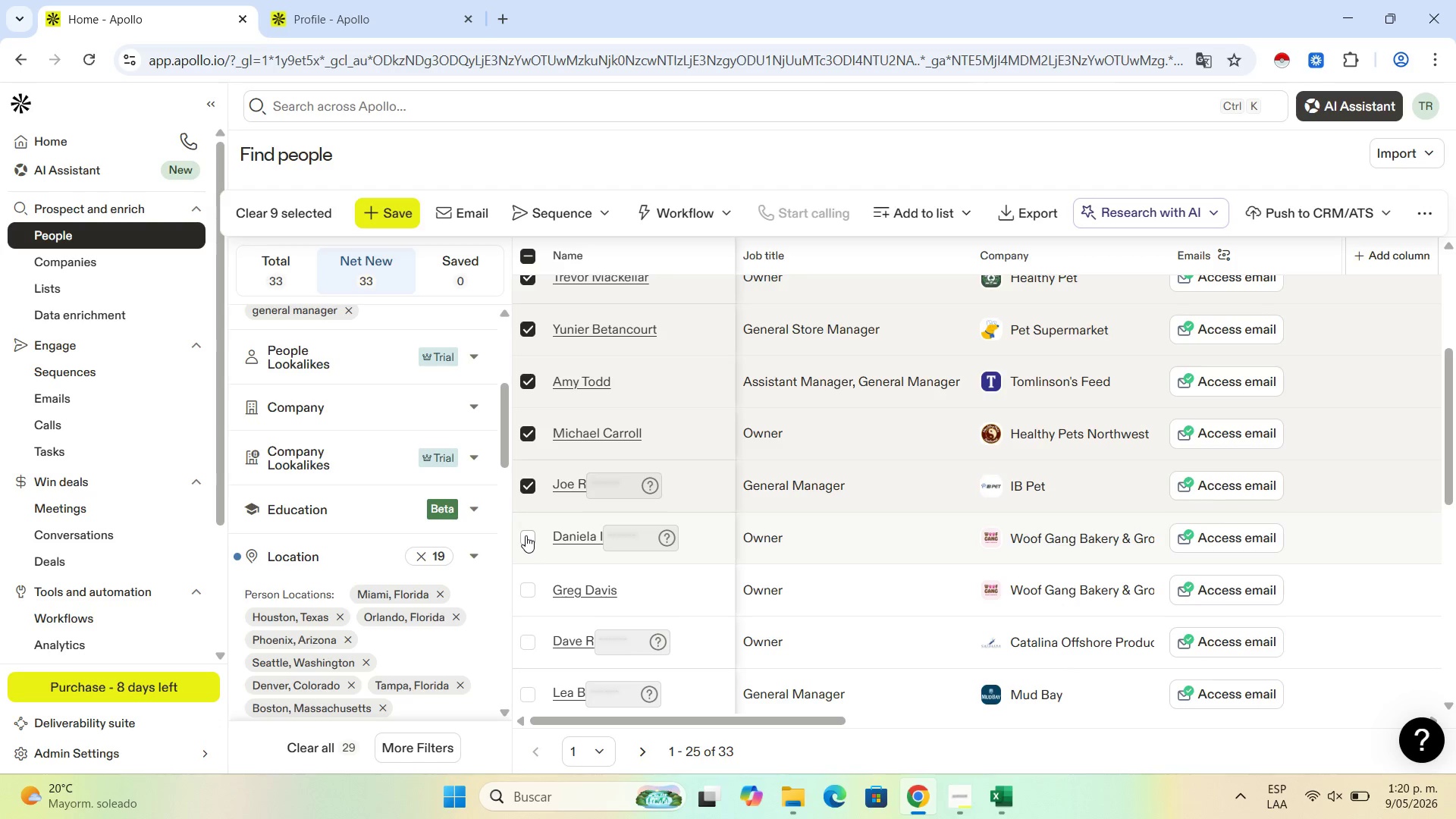 
left_click([526, 535])
 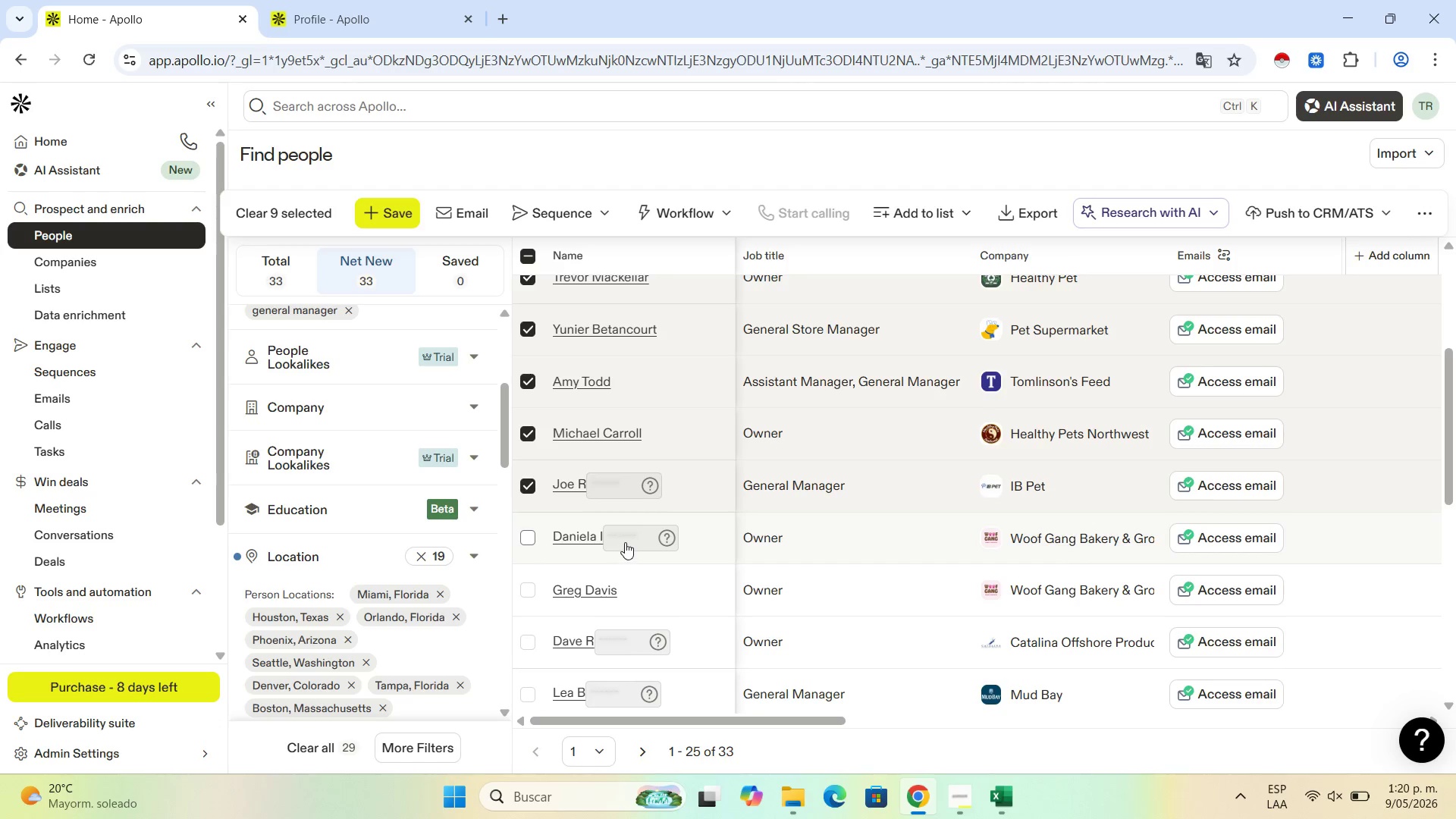 
scroll: coordinate [627, 541], scroll_direction: down, amount: 2.0
 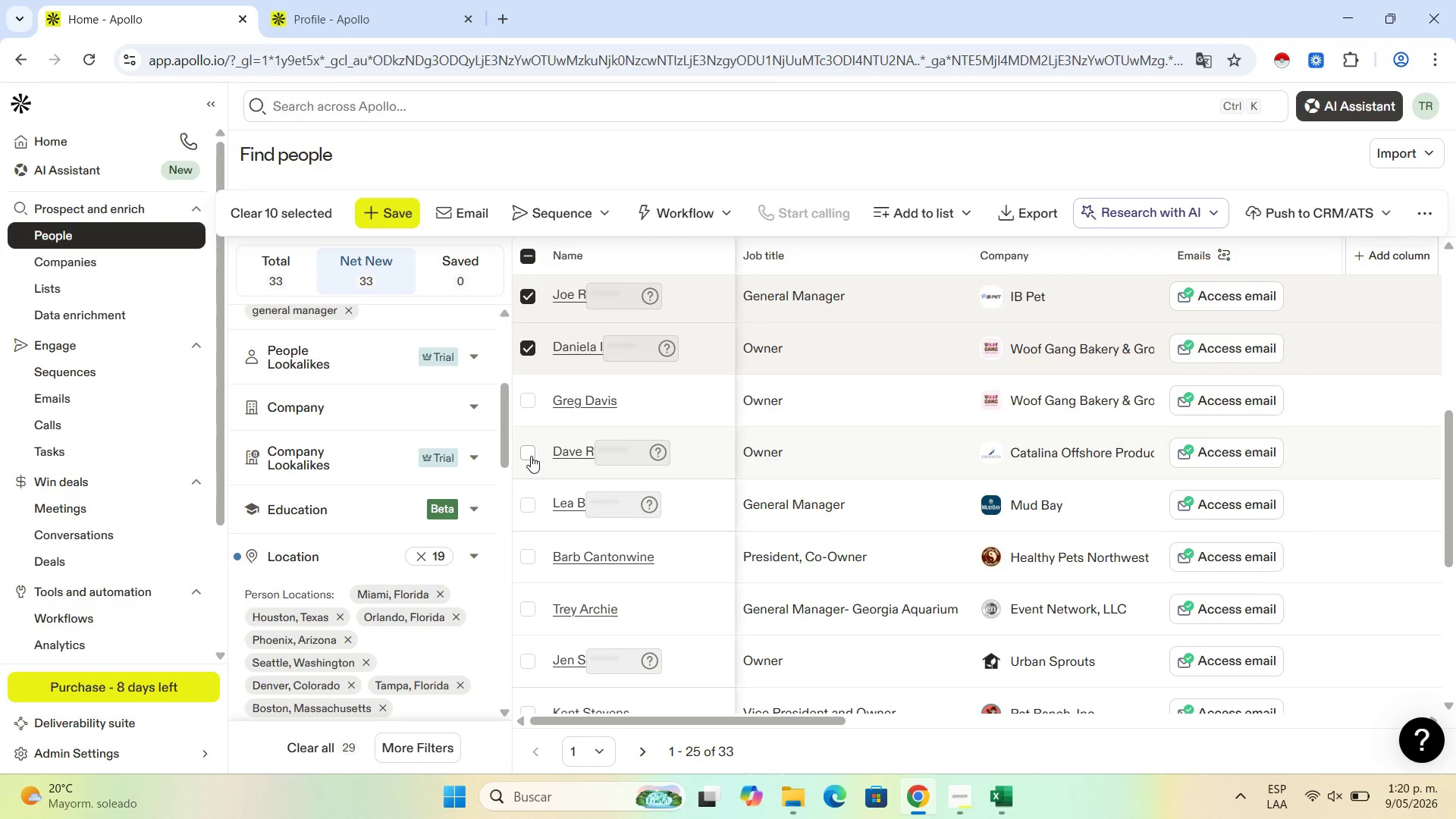 
left_click([530, 453])
 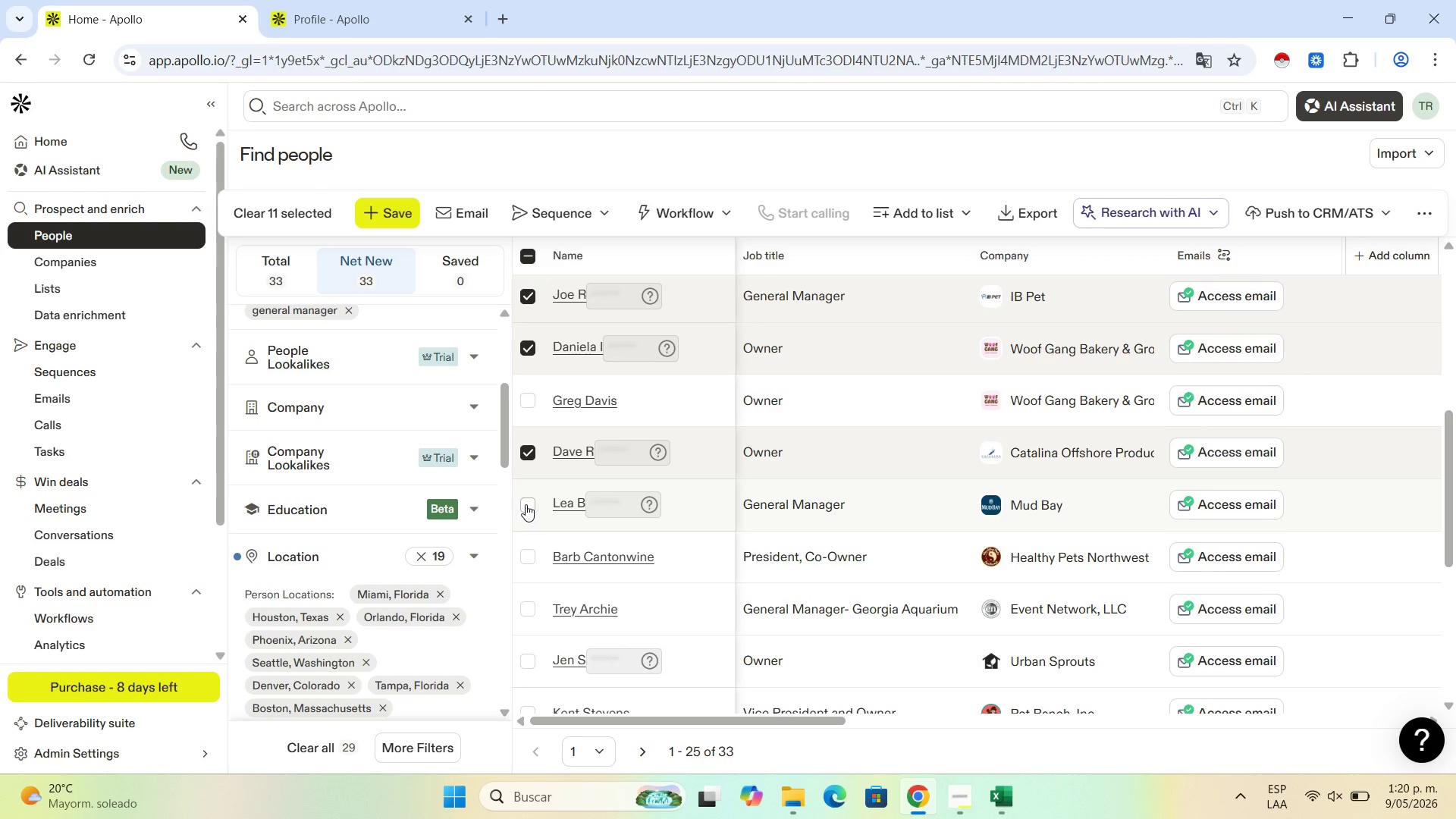 
left_click([526, 504])
 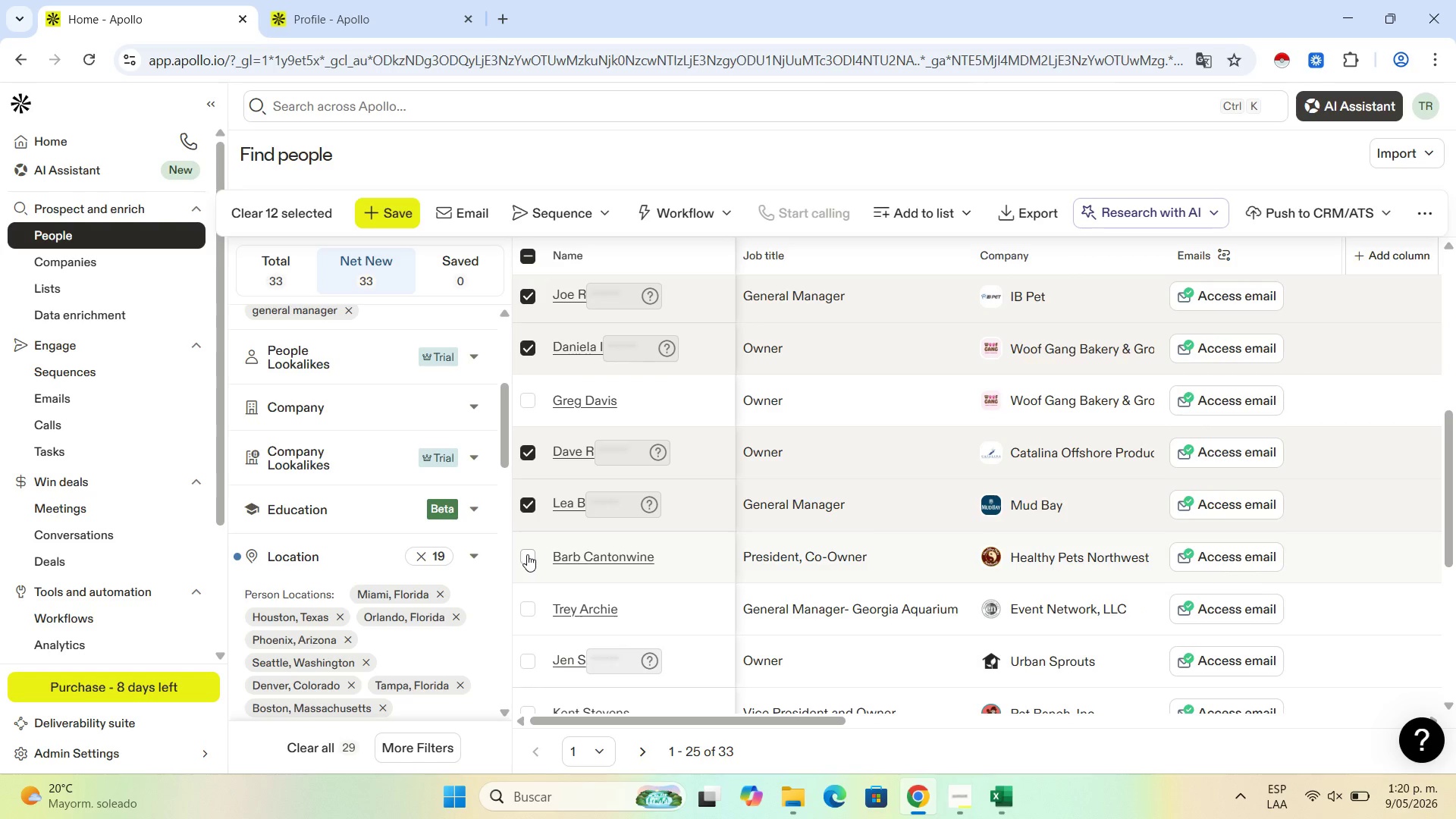 
left_click([527, 557])
 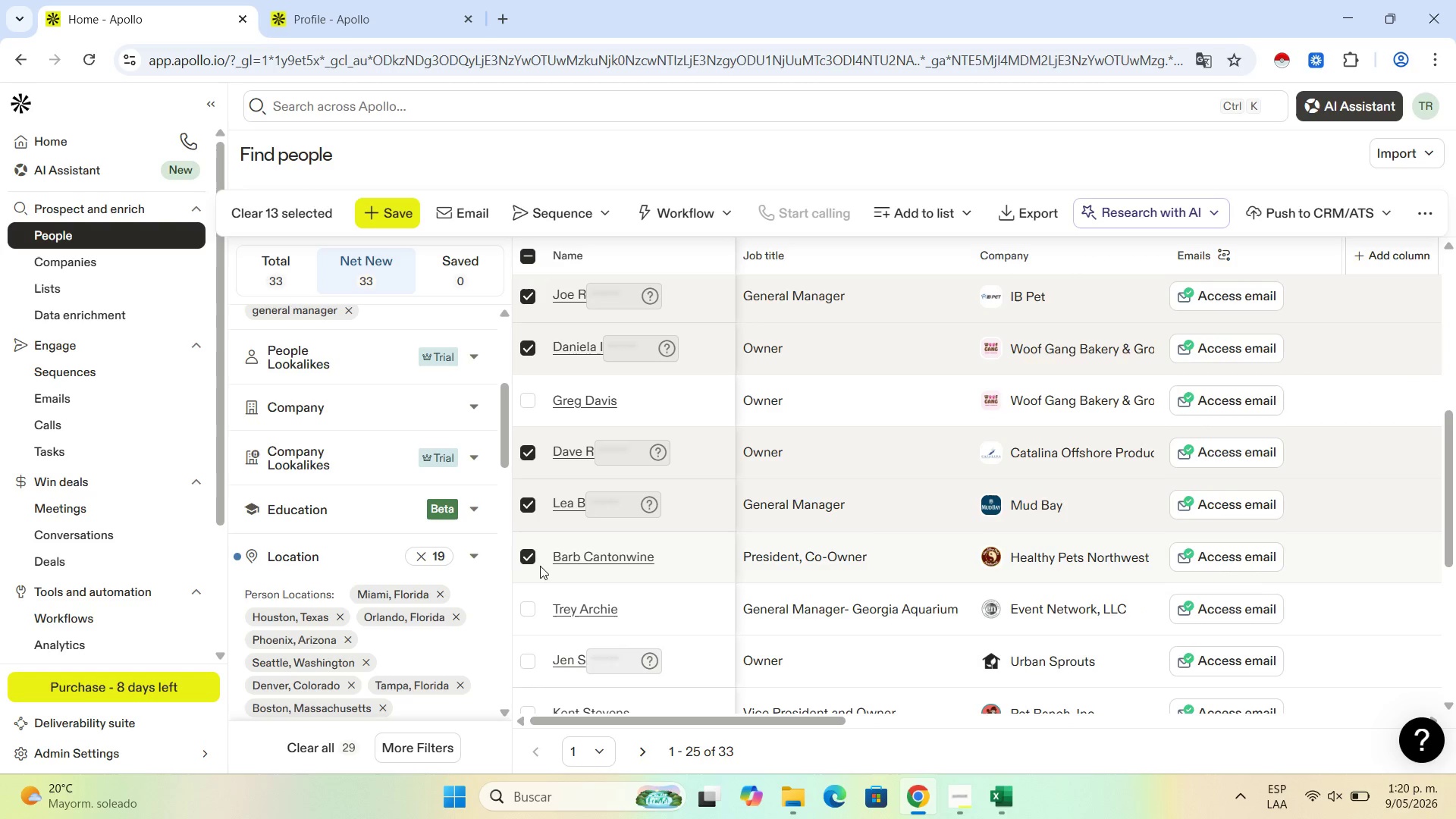 
scroll: coordinate [542, 583], scroll_direction: down, amount: 1.0
 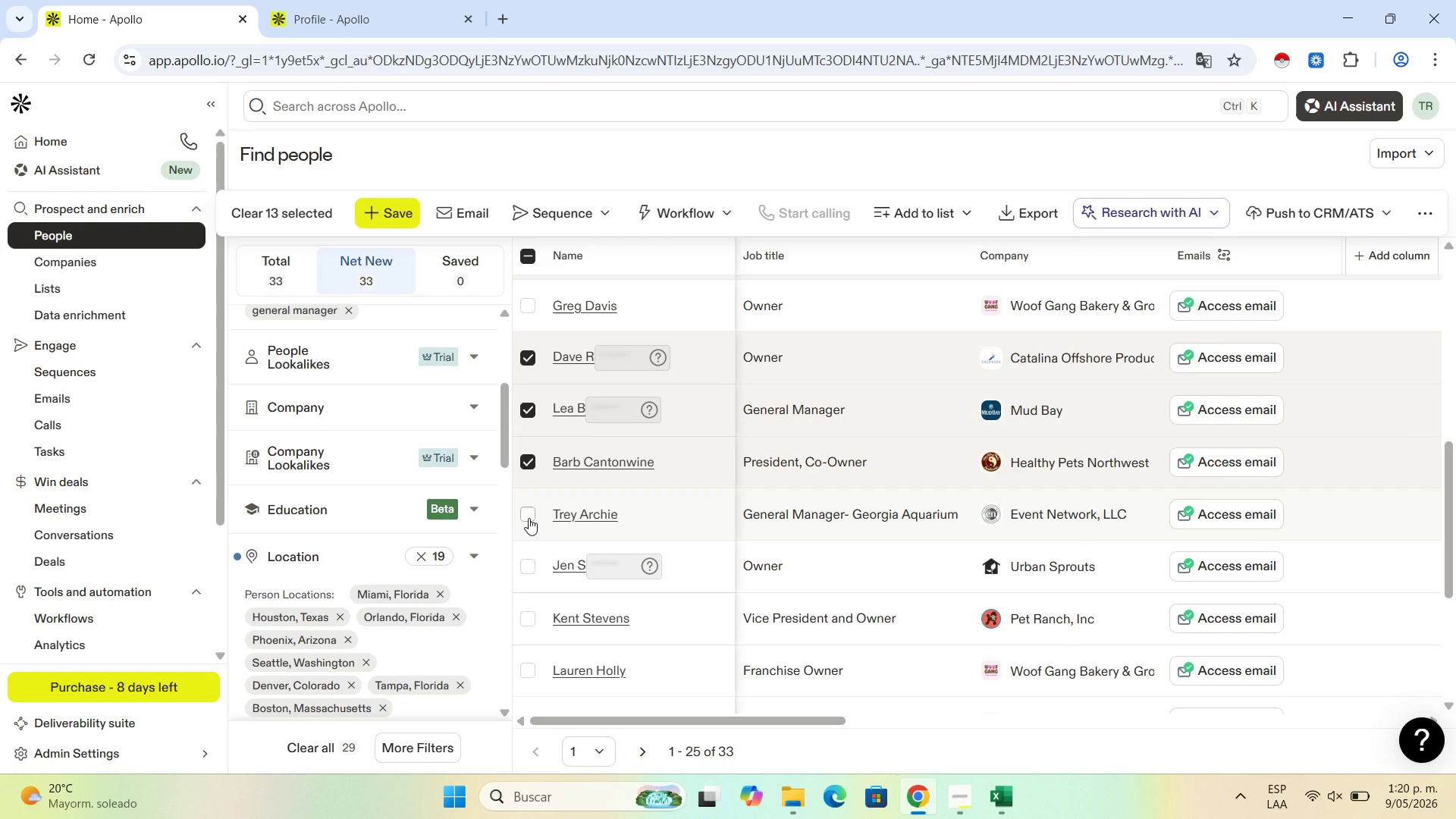 
left_click([529, 518])
 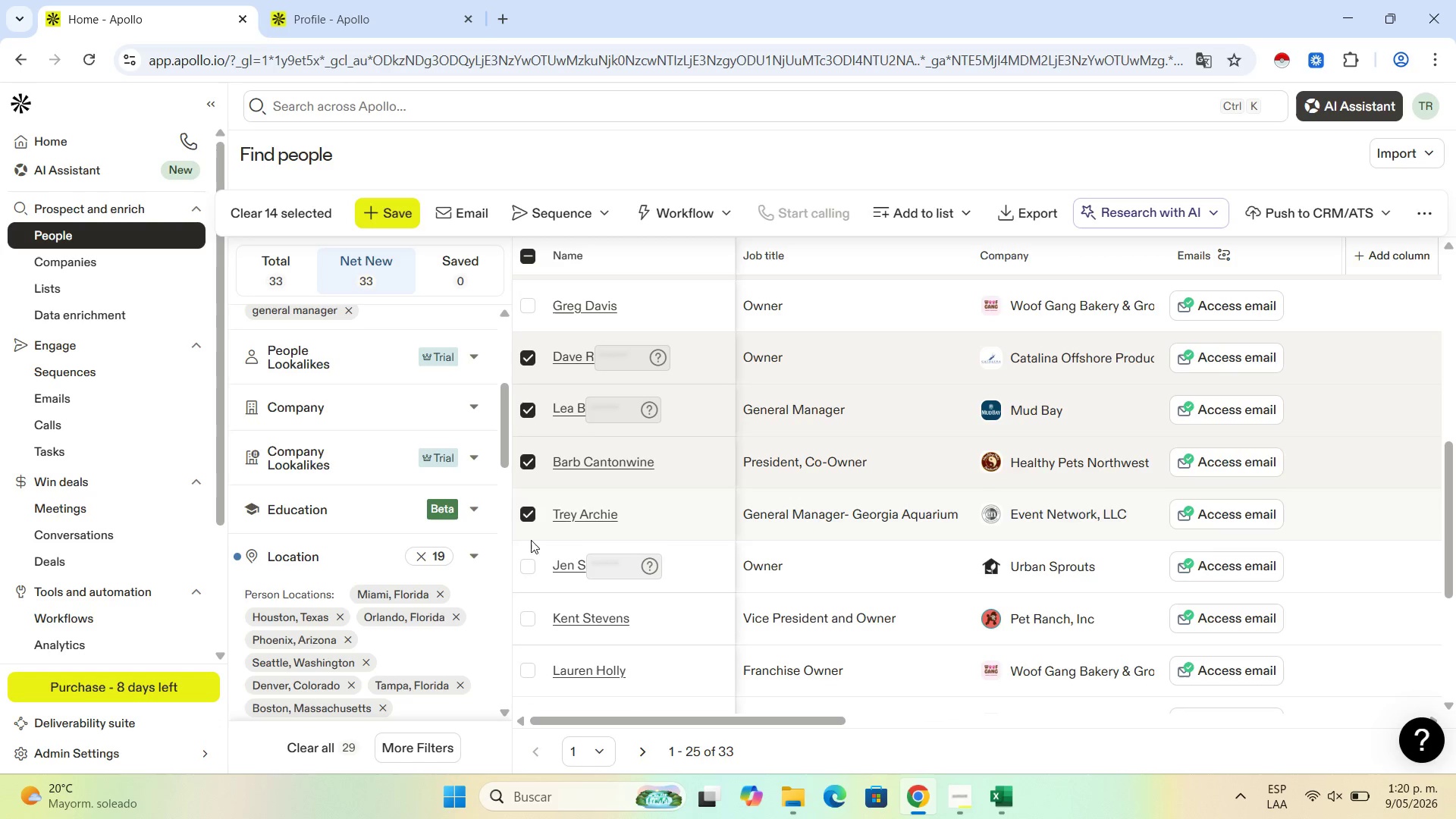 
left_click([526, 566])
 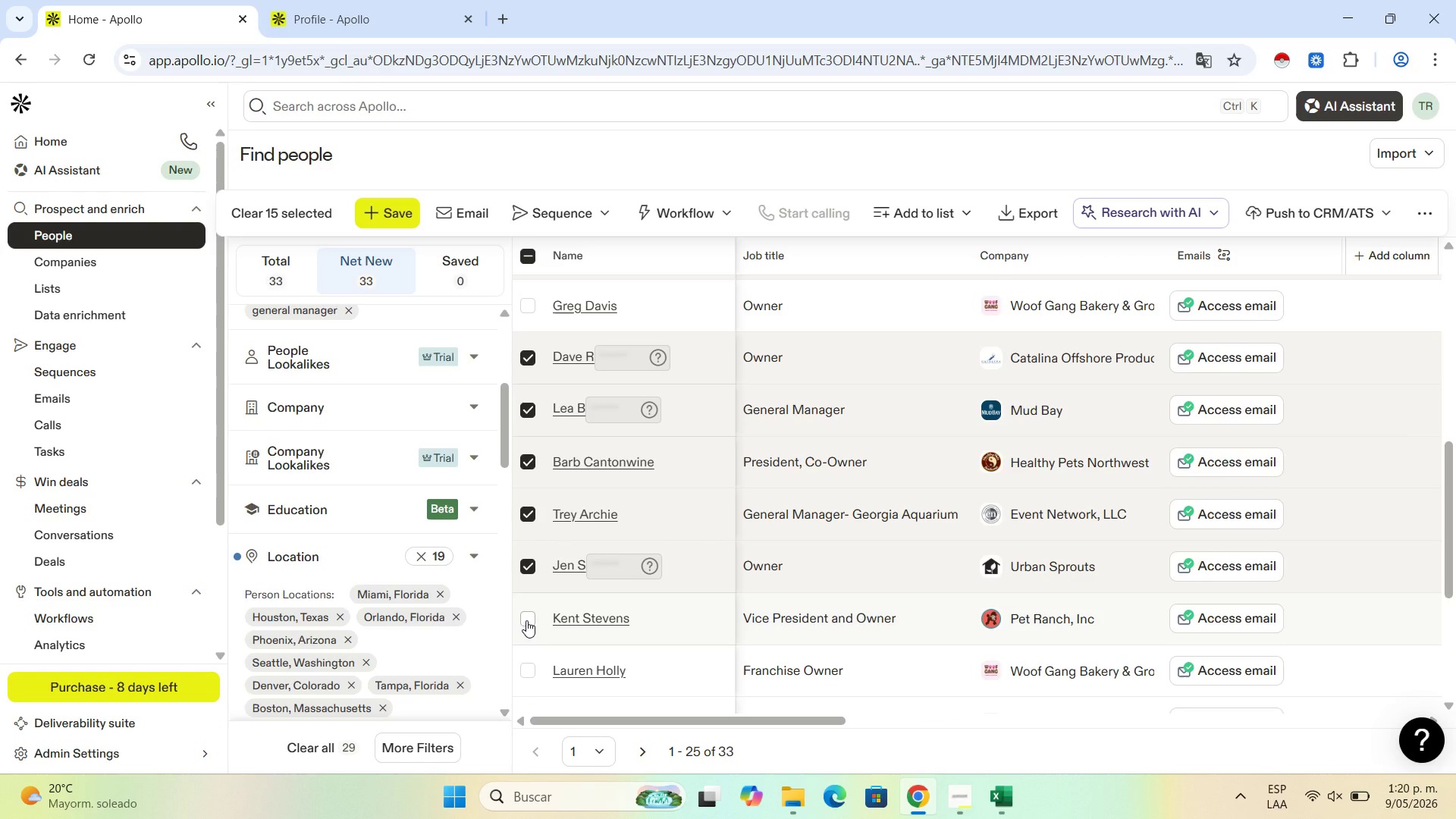 
wait(9.22)
 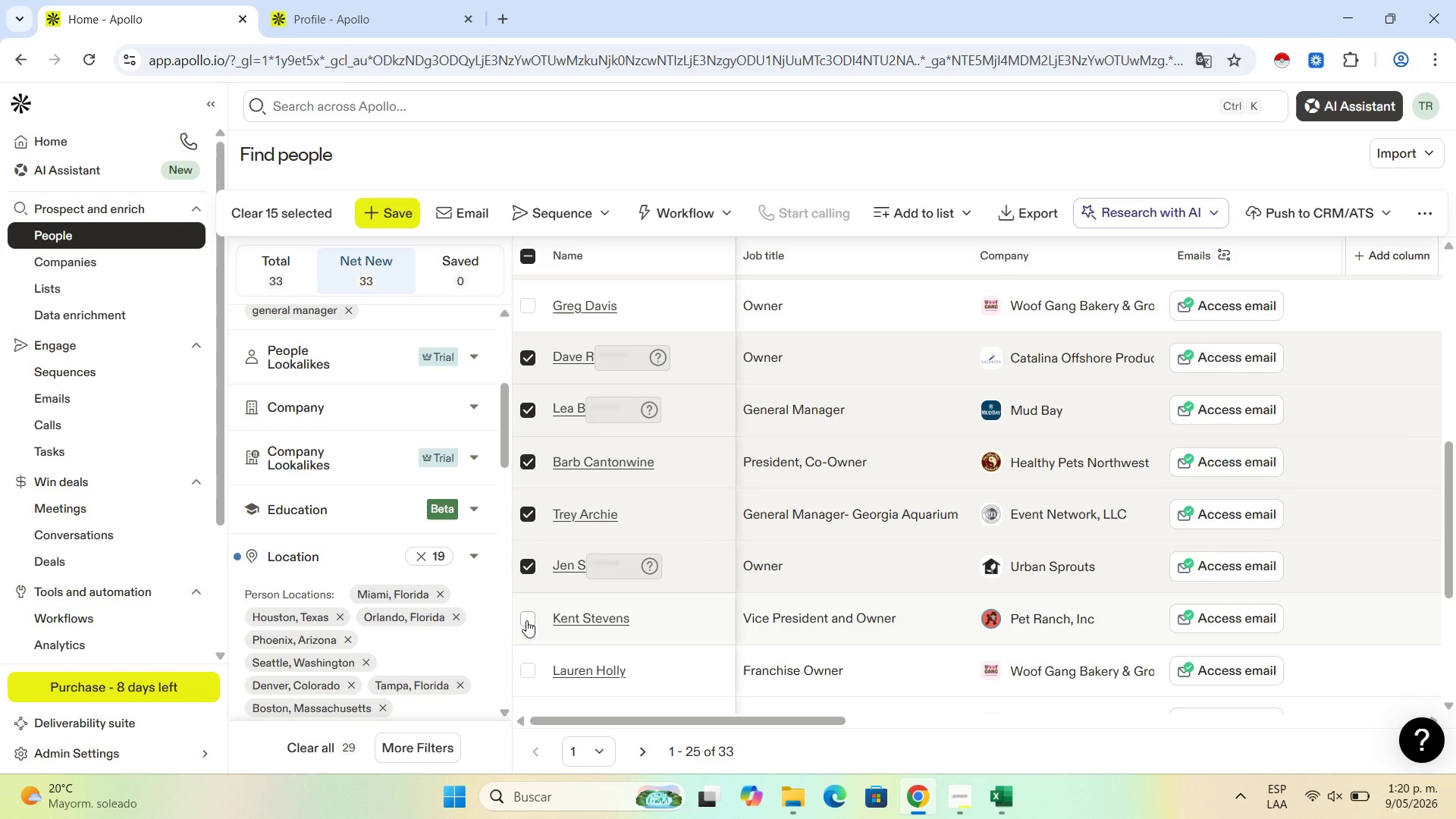 
left_click([526, 620])
 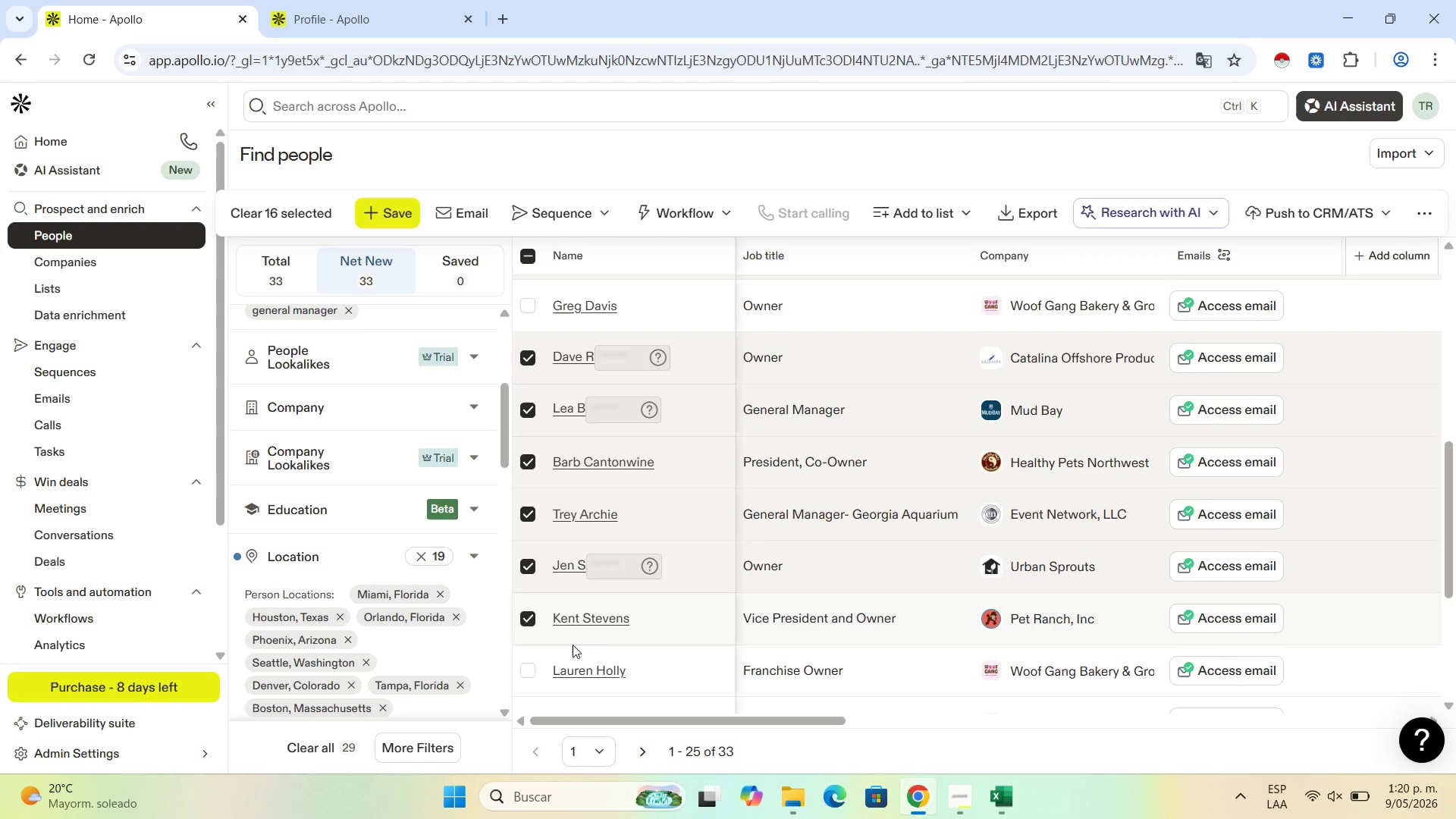 
wait(11.34)
 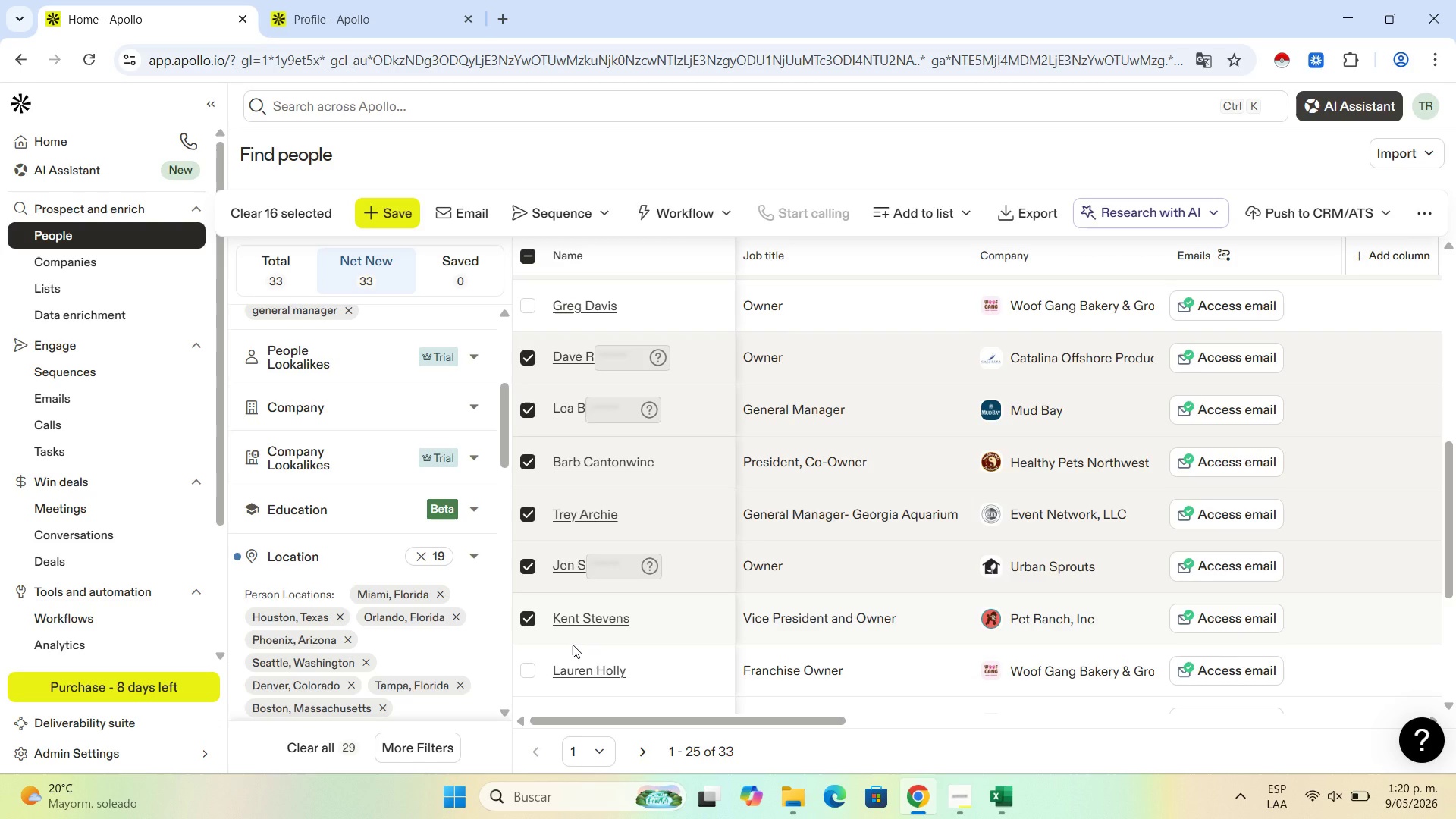 
scroll: coordinate [893, 563], scroll_direction: up, amount: 3.0
 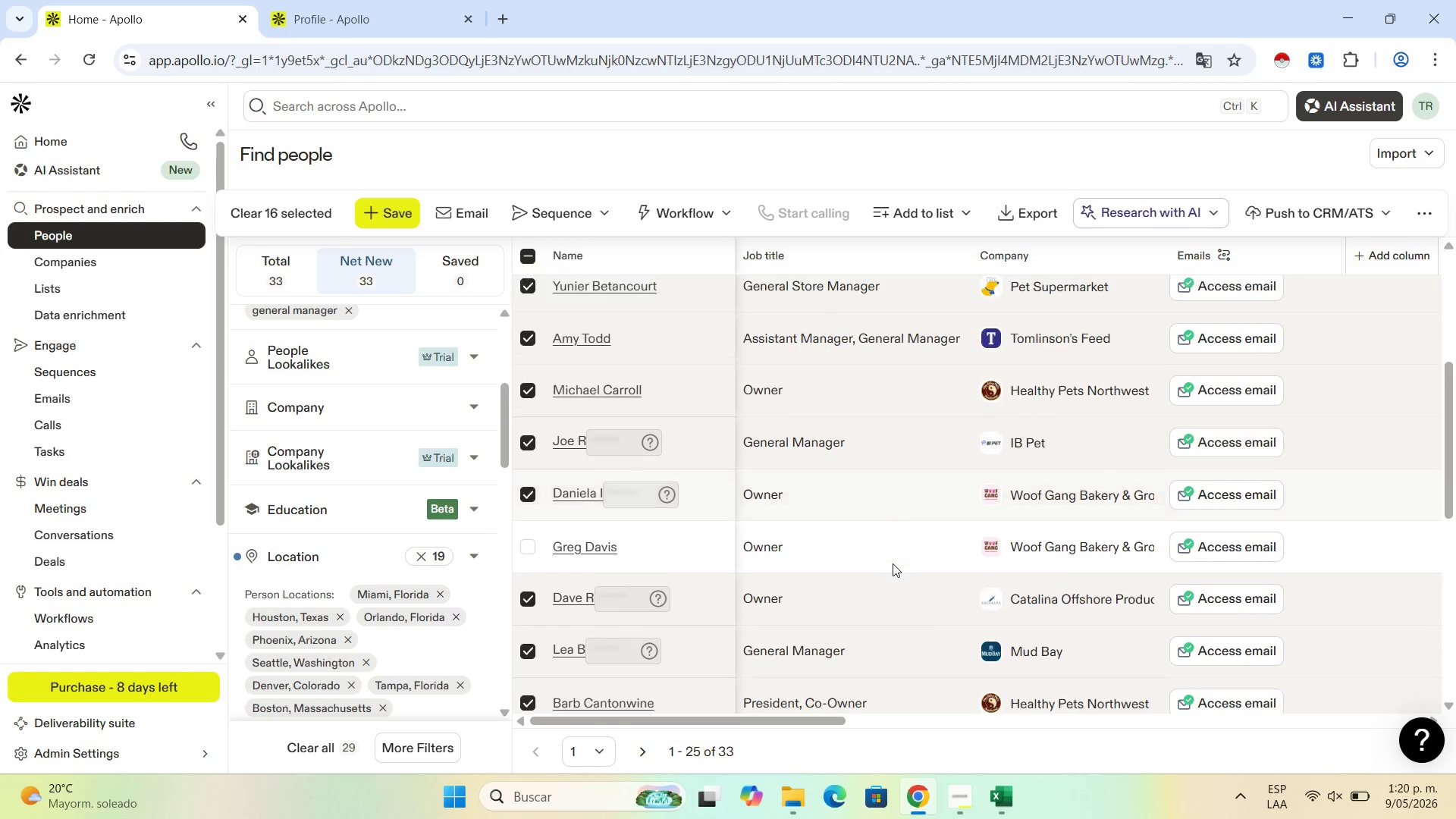 
scroll: coordinate [893, 563], scroll_direction: down, amount: 2.0
 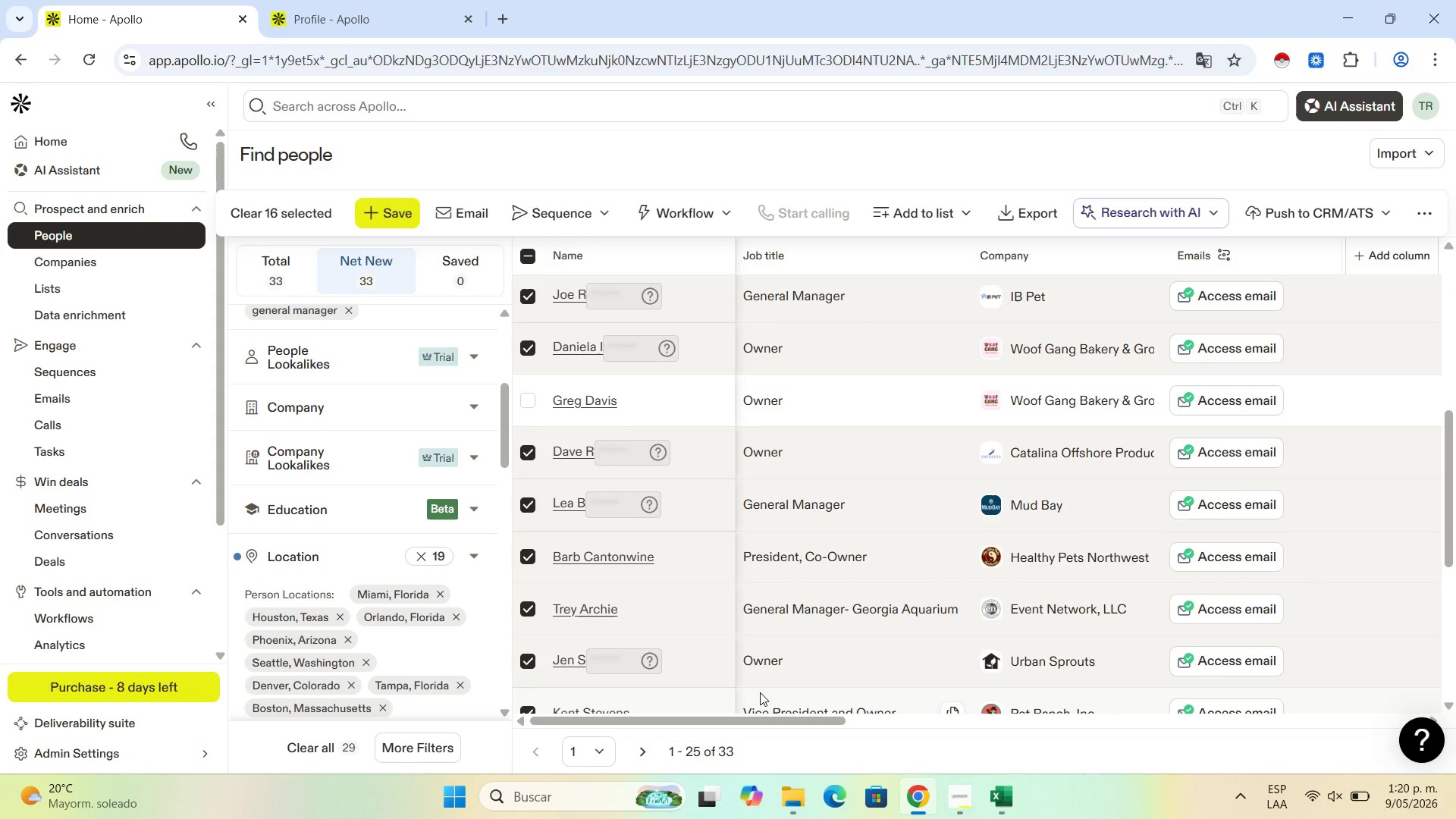 
wait(12.44)
 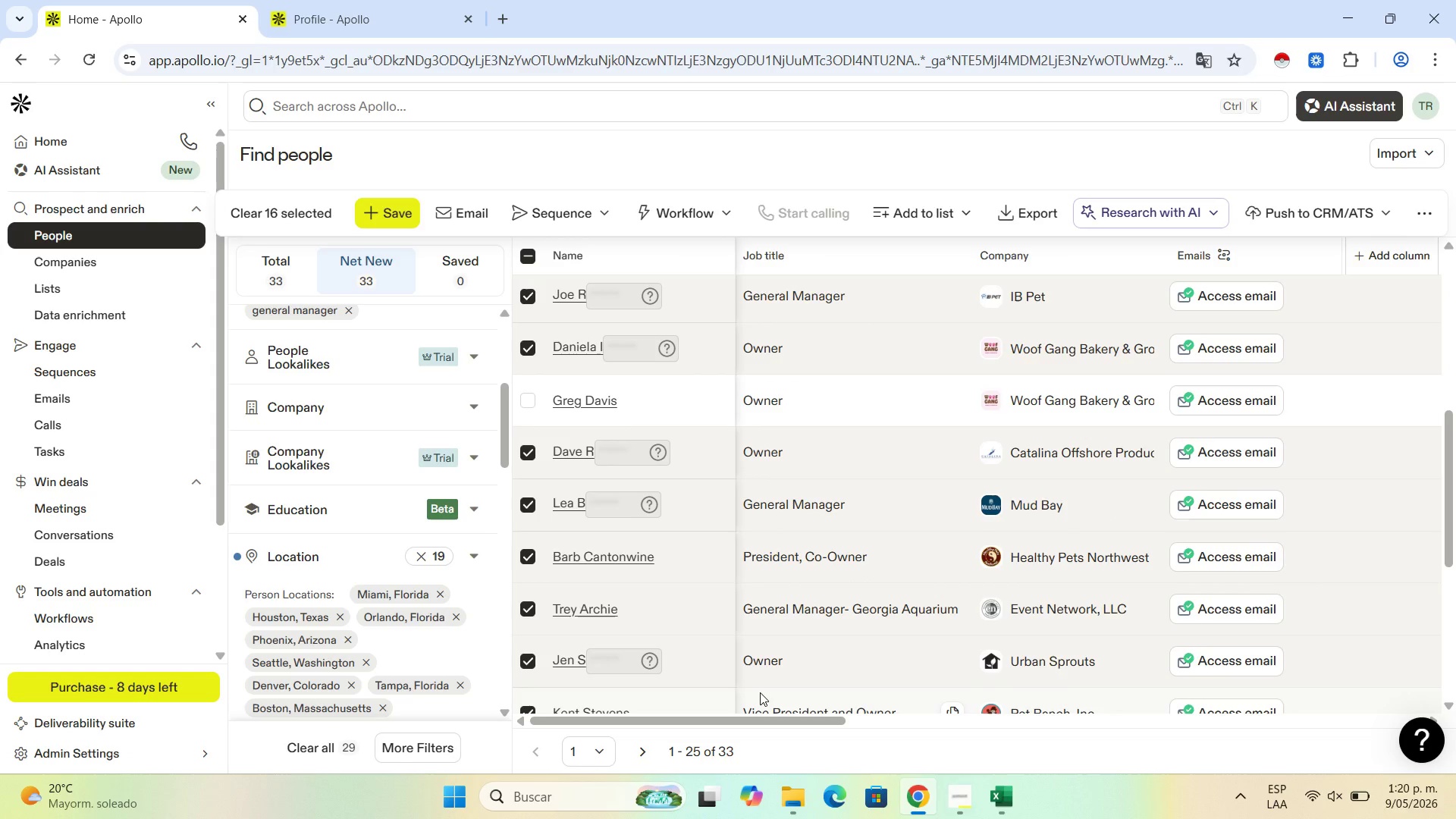 
scroll: coordinate [573, 582], scroll_direction: down, amount: 4.0
 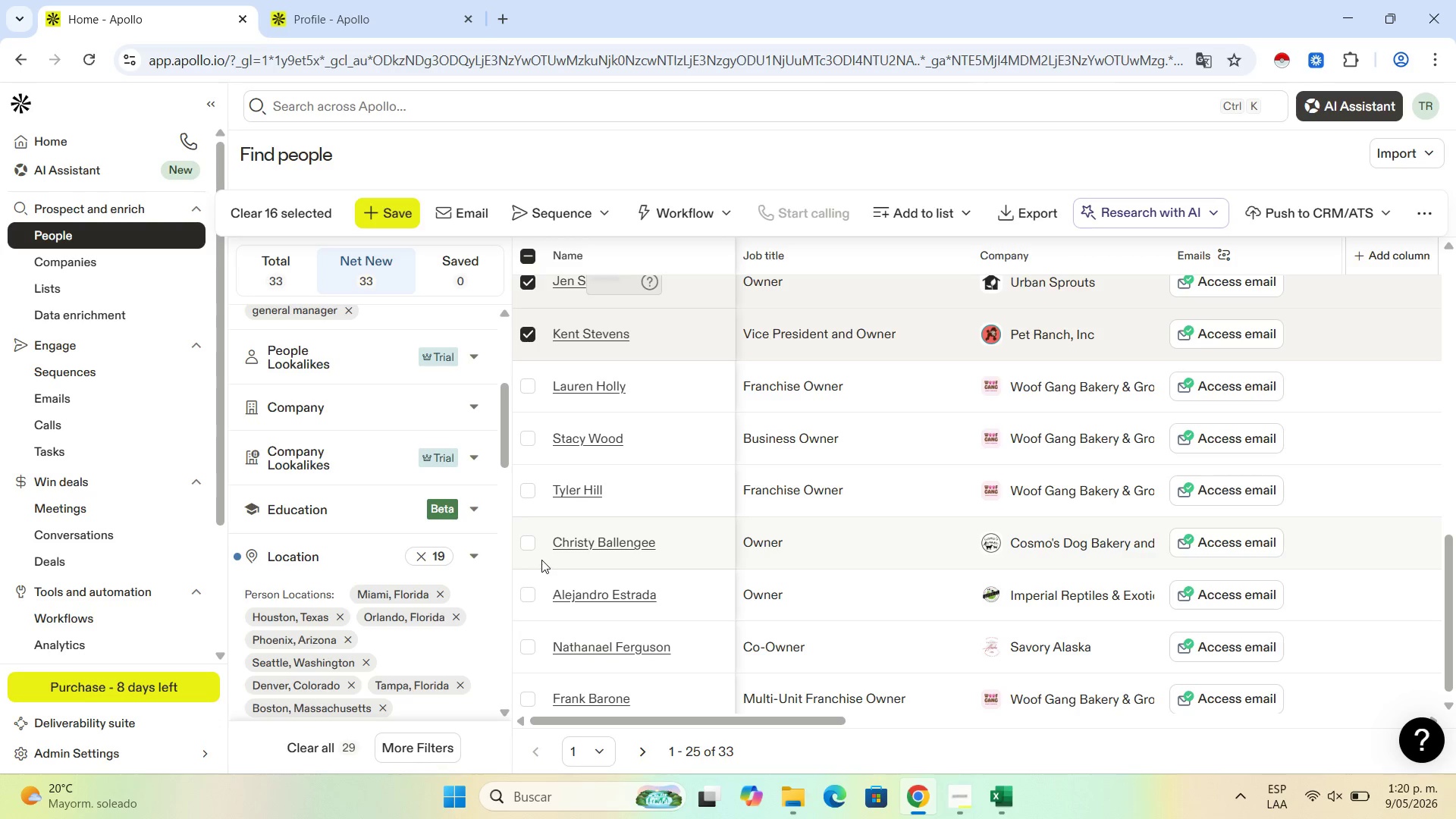 
left_click([526, 541])
 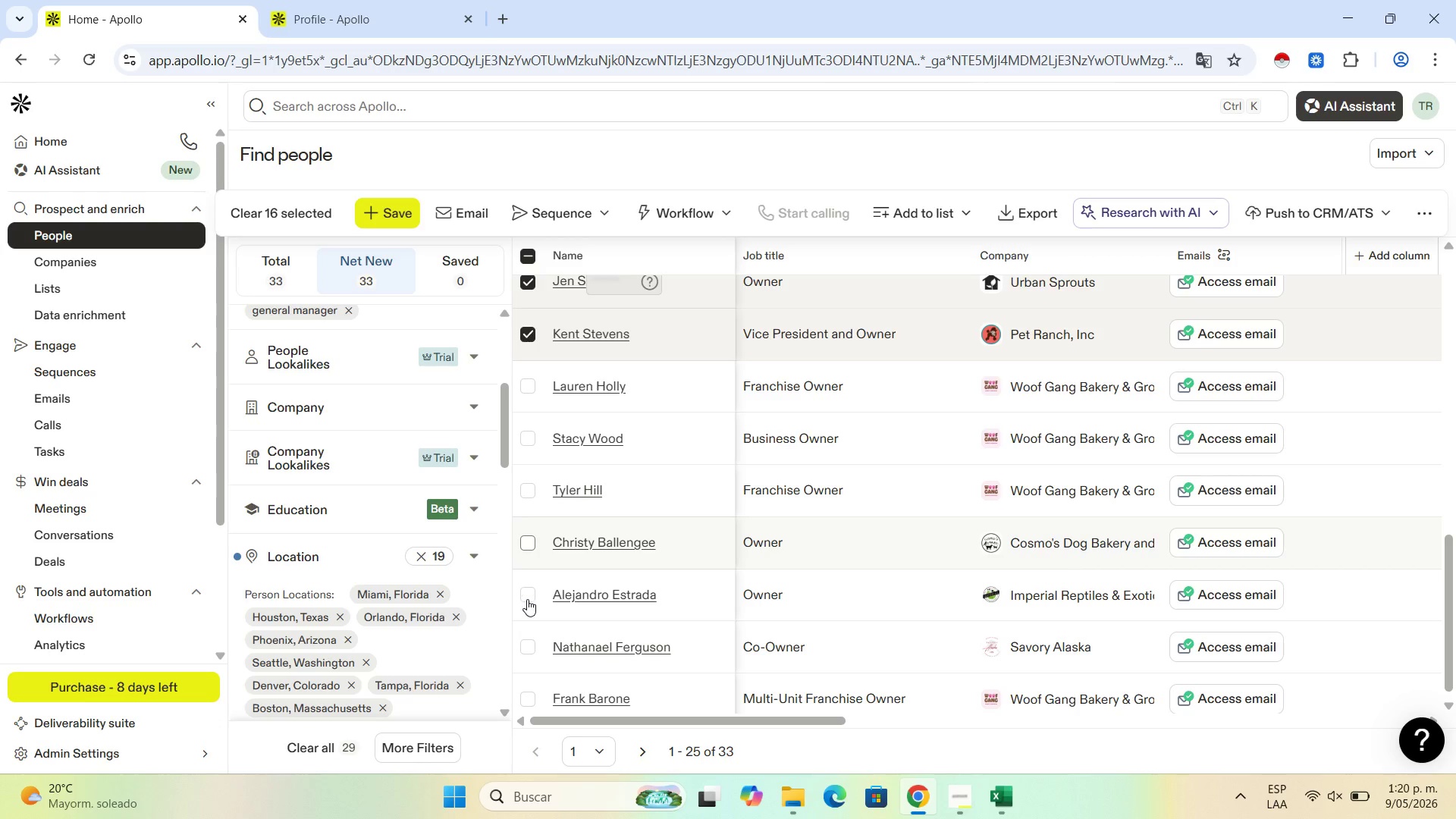 
left_click([527, 599])
 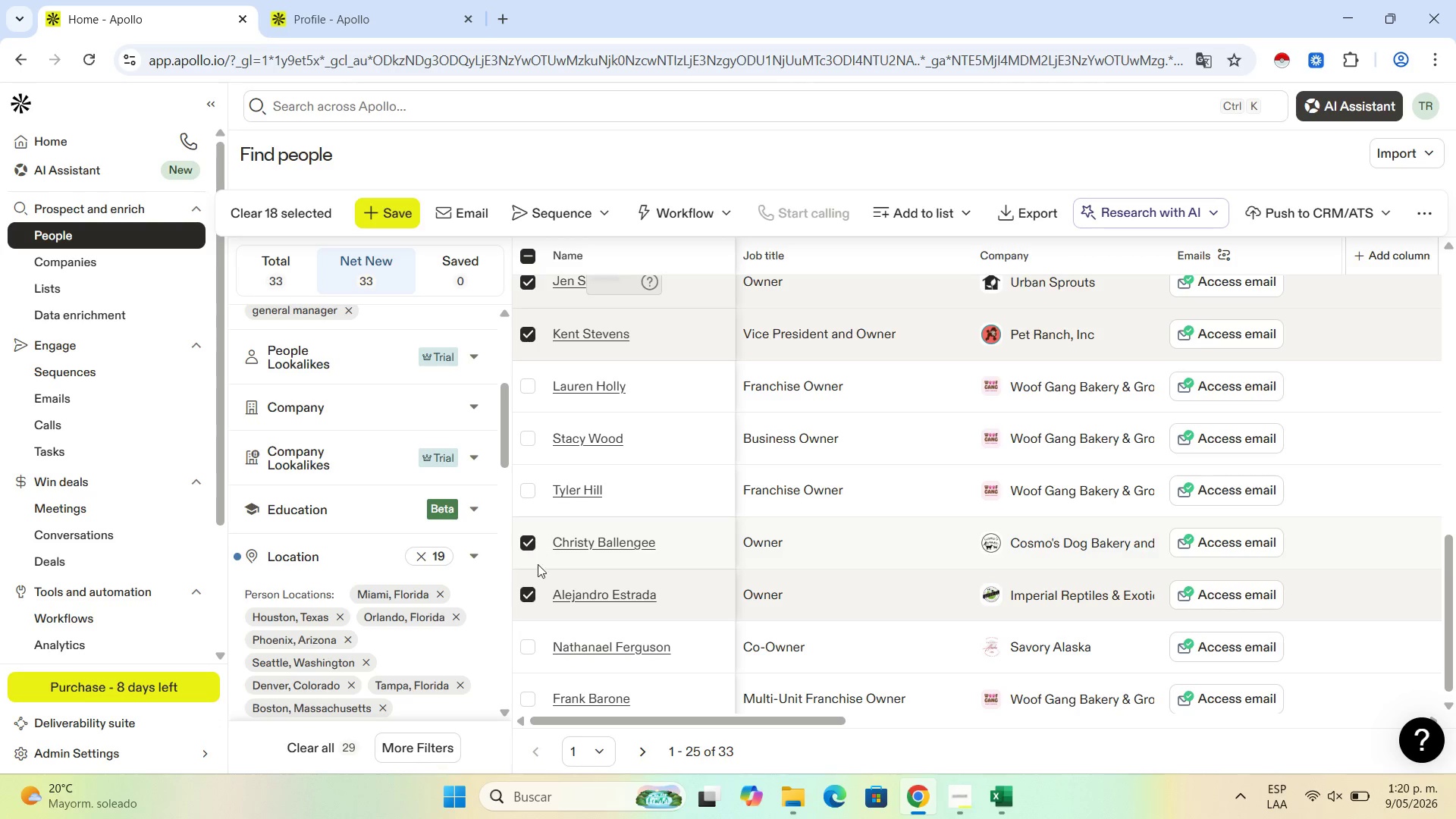 
wait(6.53)
 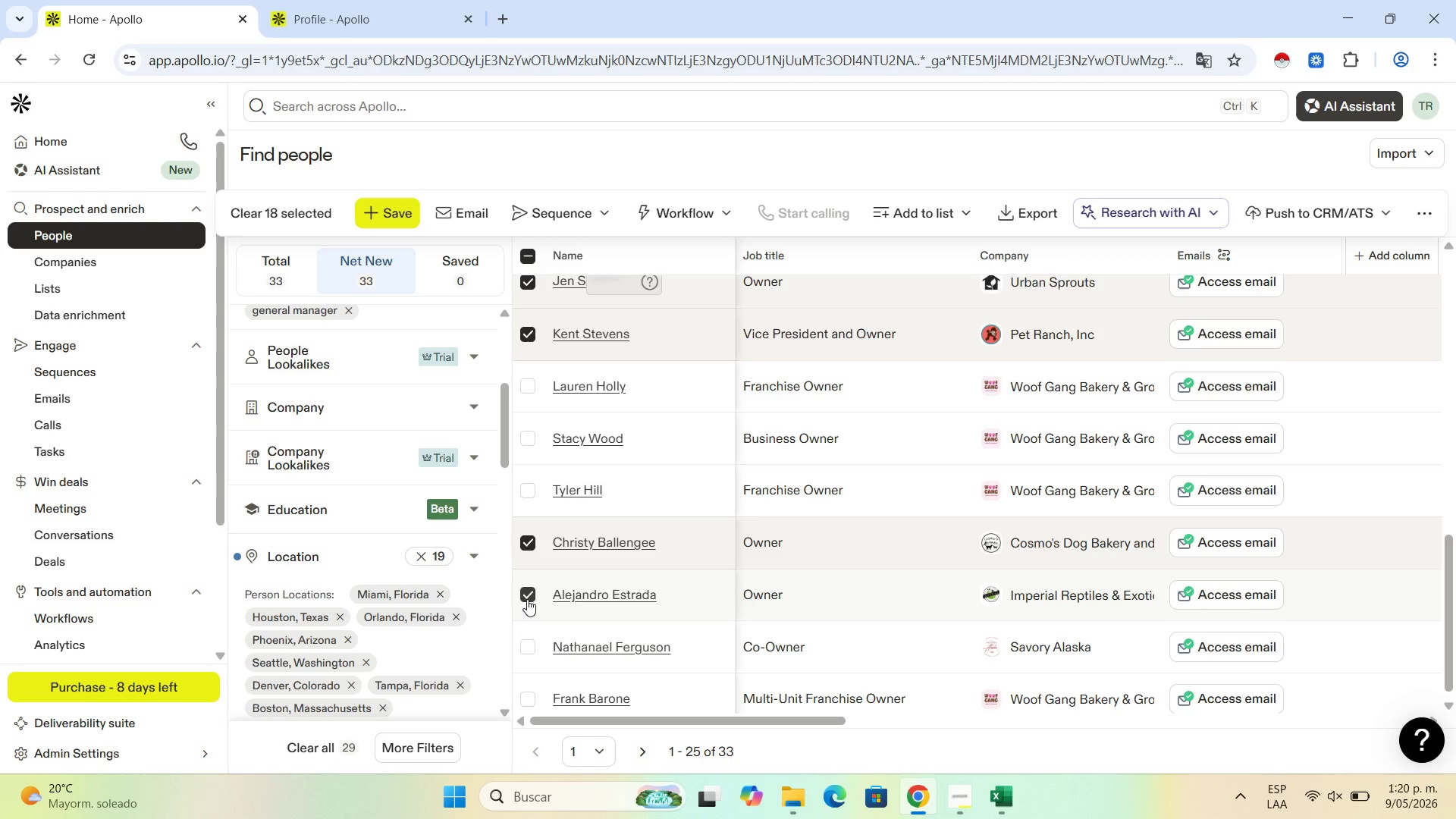 
left_click([529, 648])
 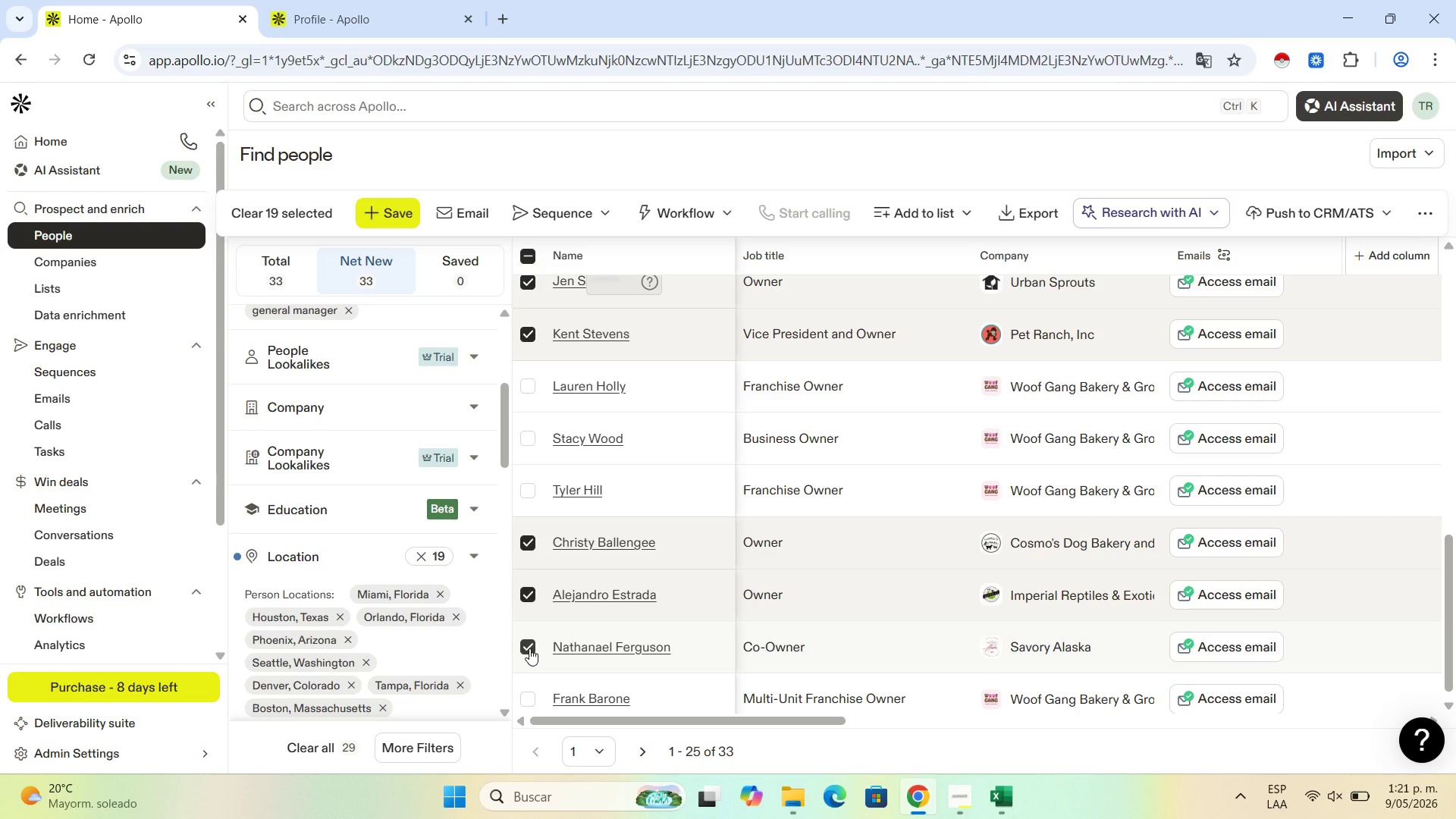 
wait(13.42)
 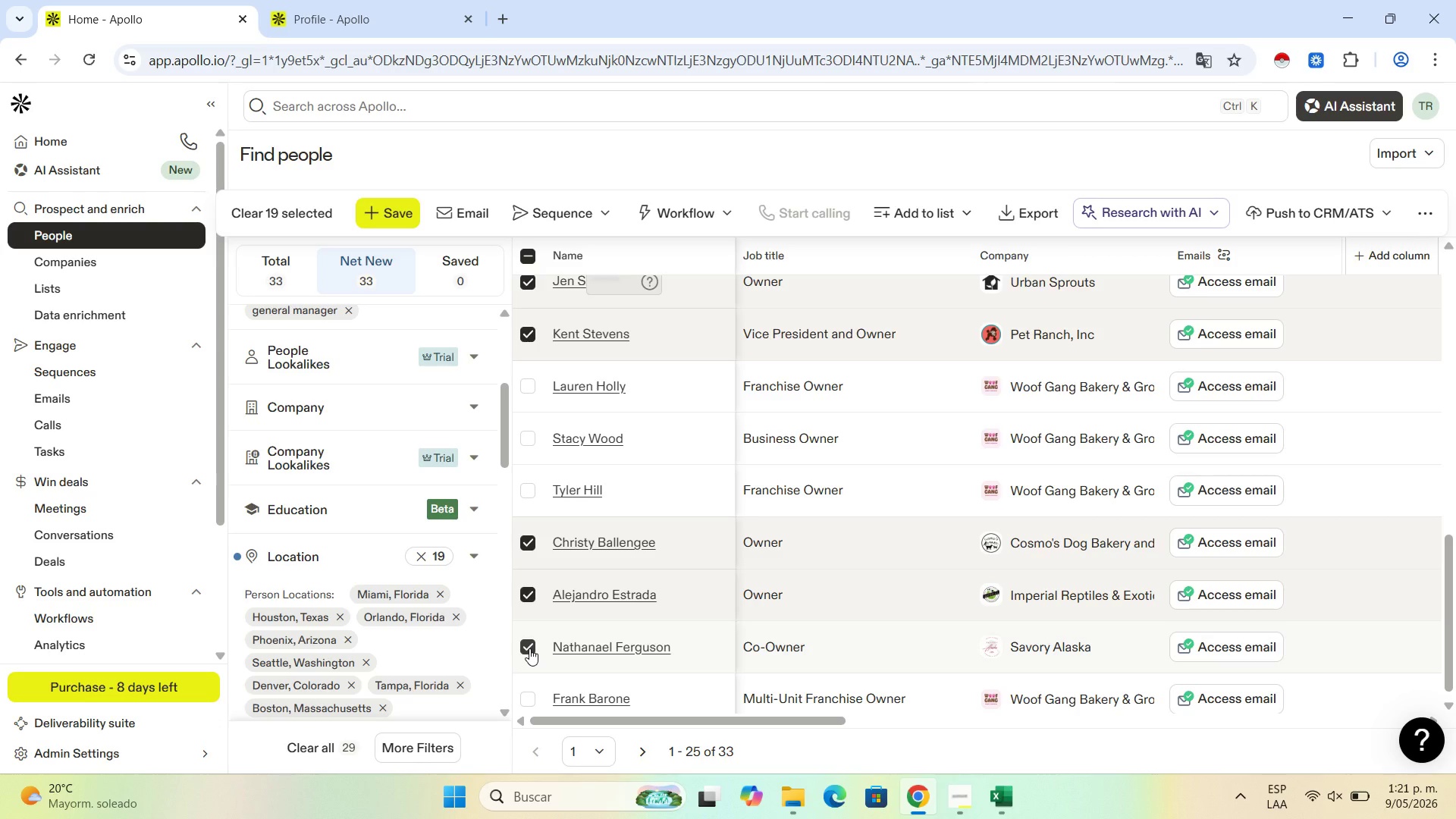 
scroll: coordinate [621, 531], scroll_direction: down, amount: 1.0
 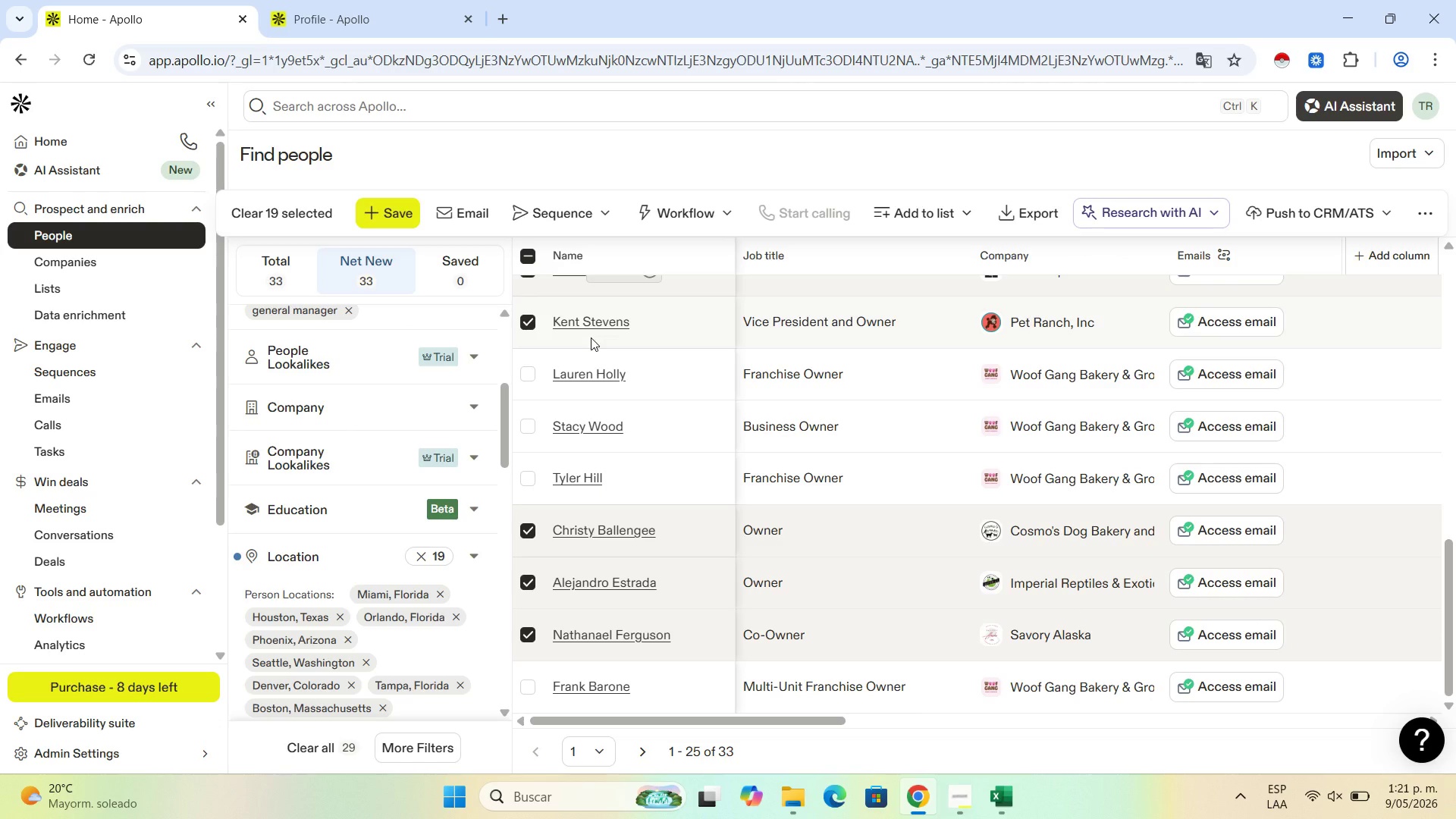 
wait(8.68)
 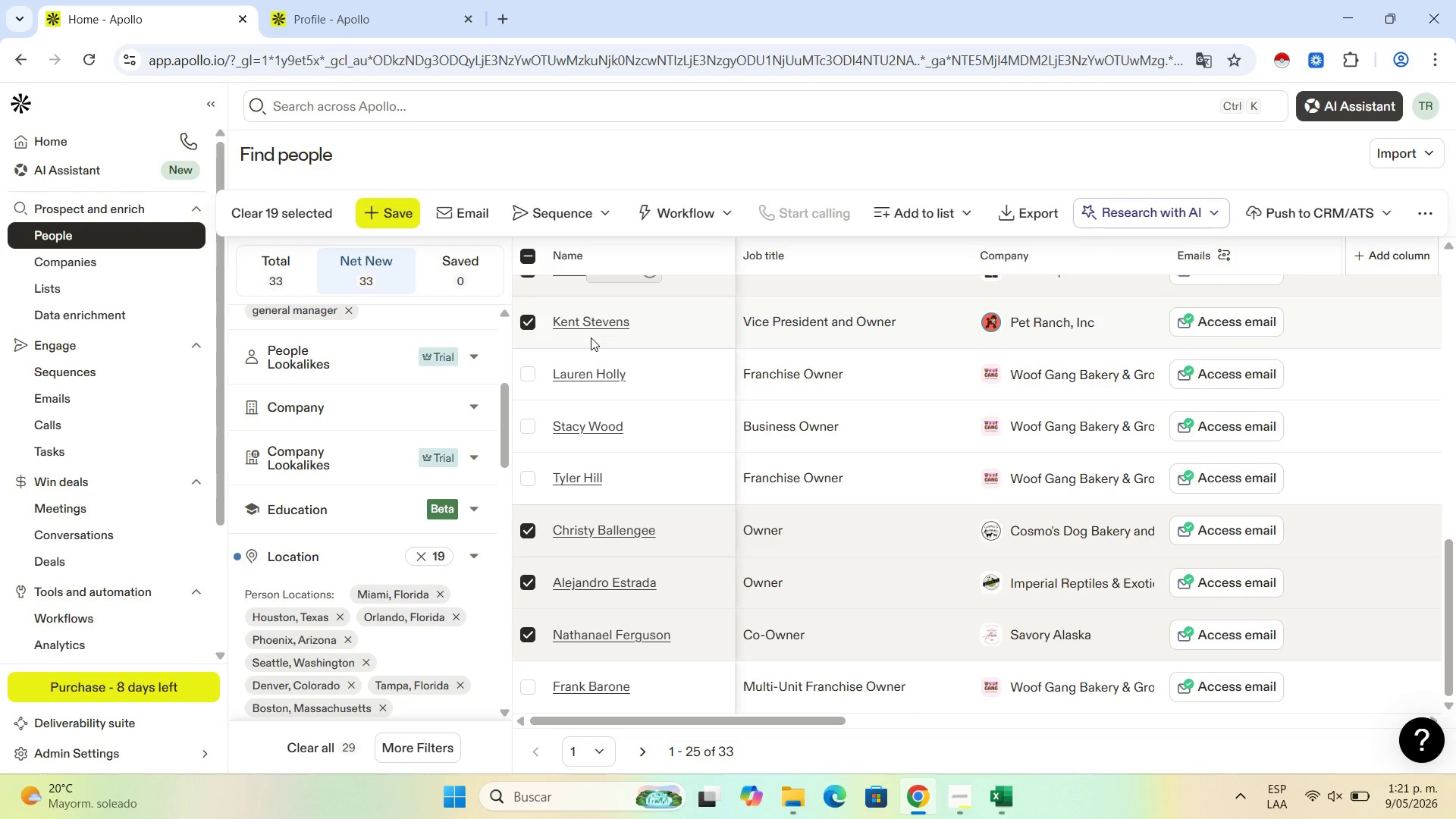 
left_click([635, 750])
 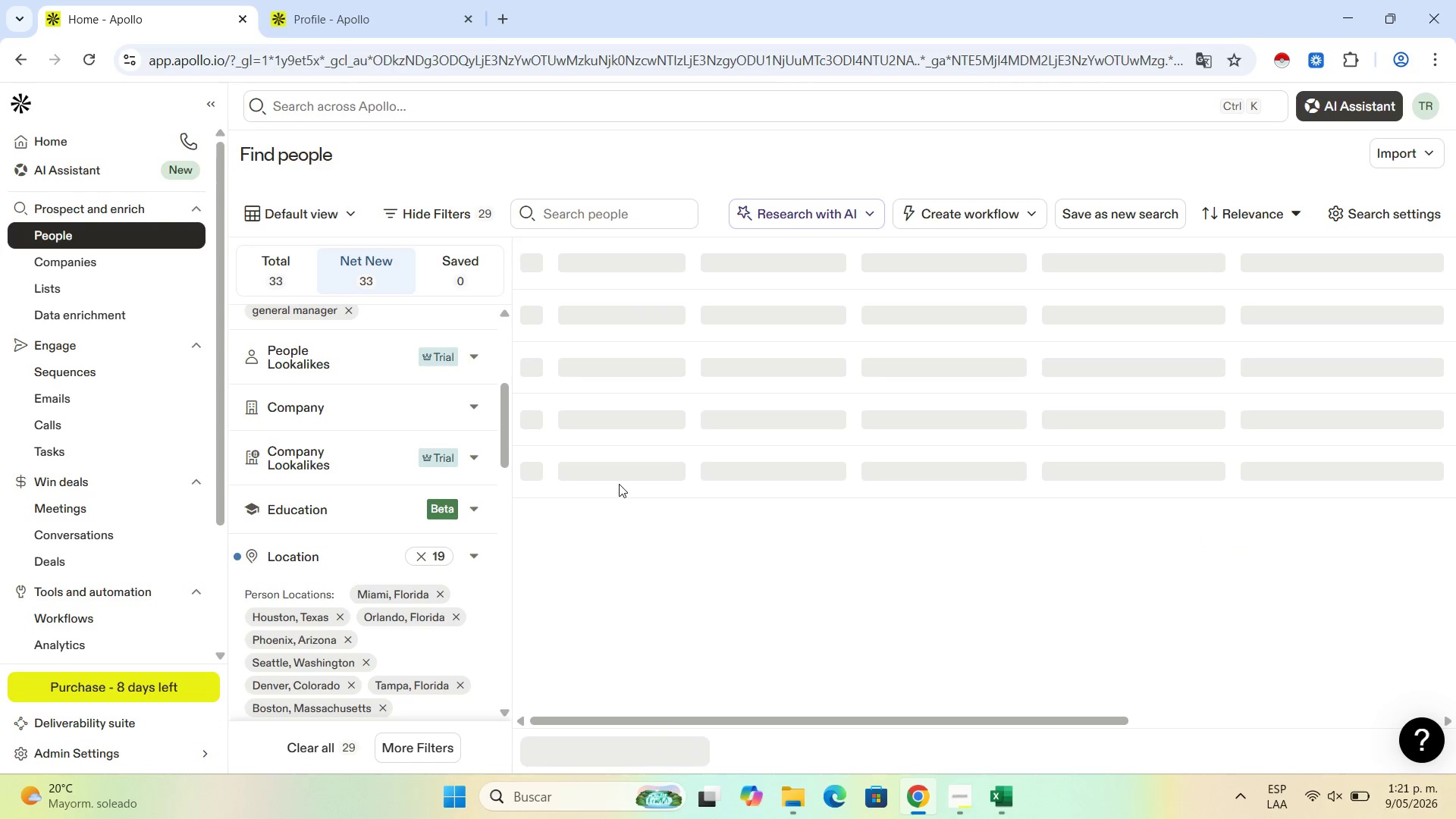 
mouse_move([871, 361])
 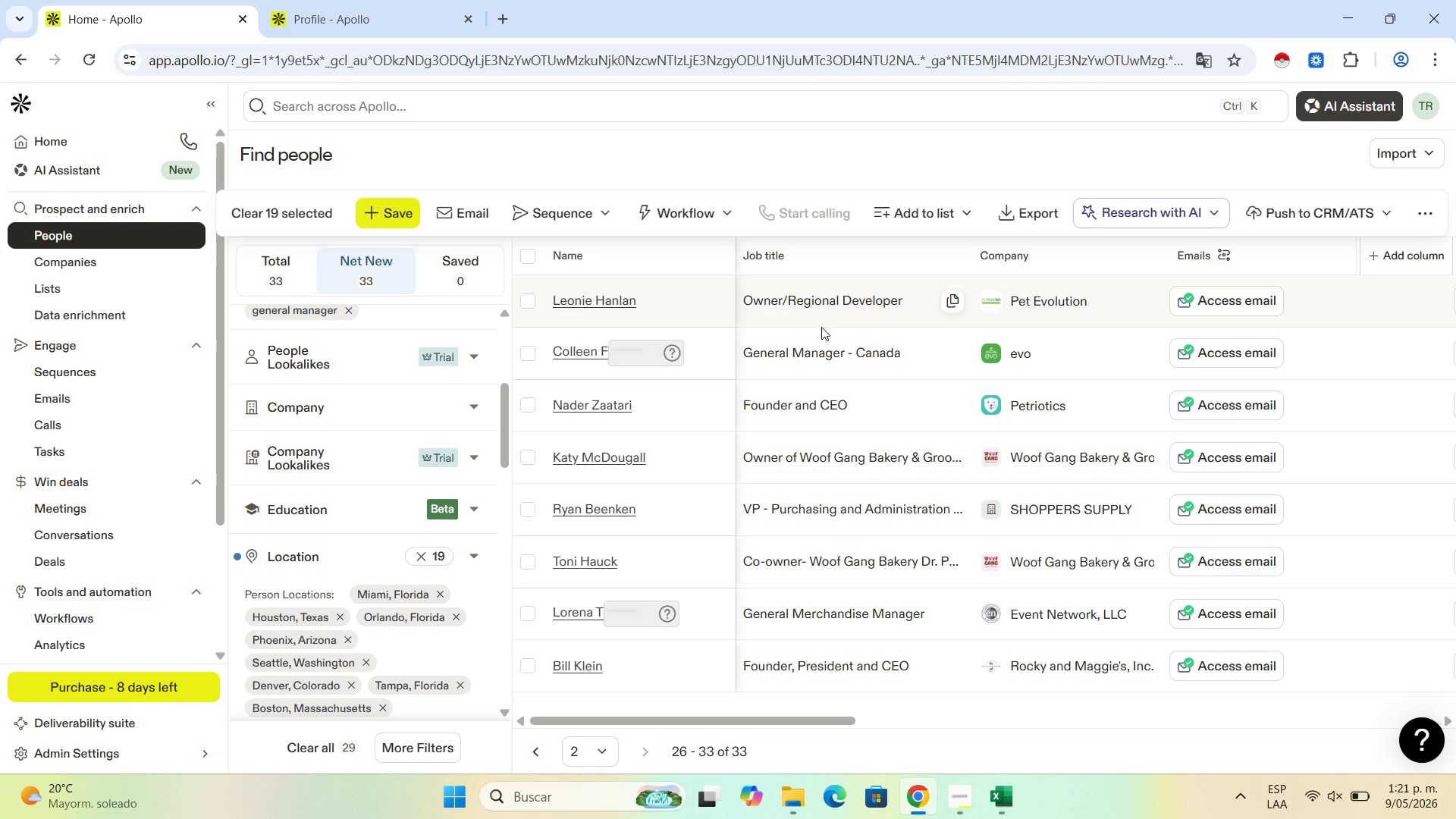 
wait(5.6)
 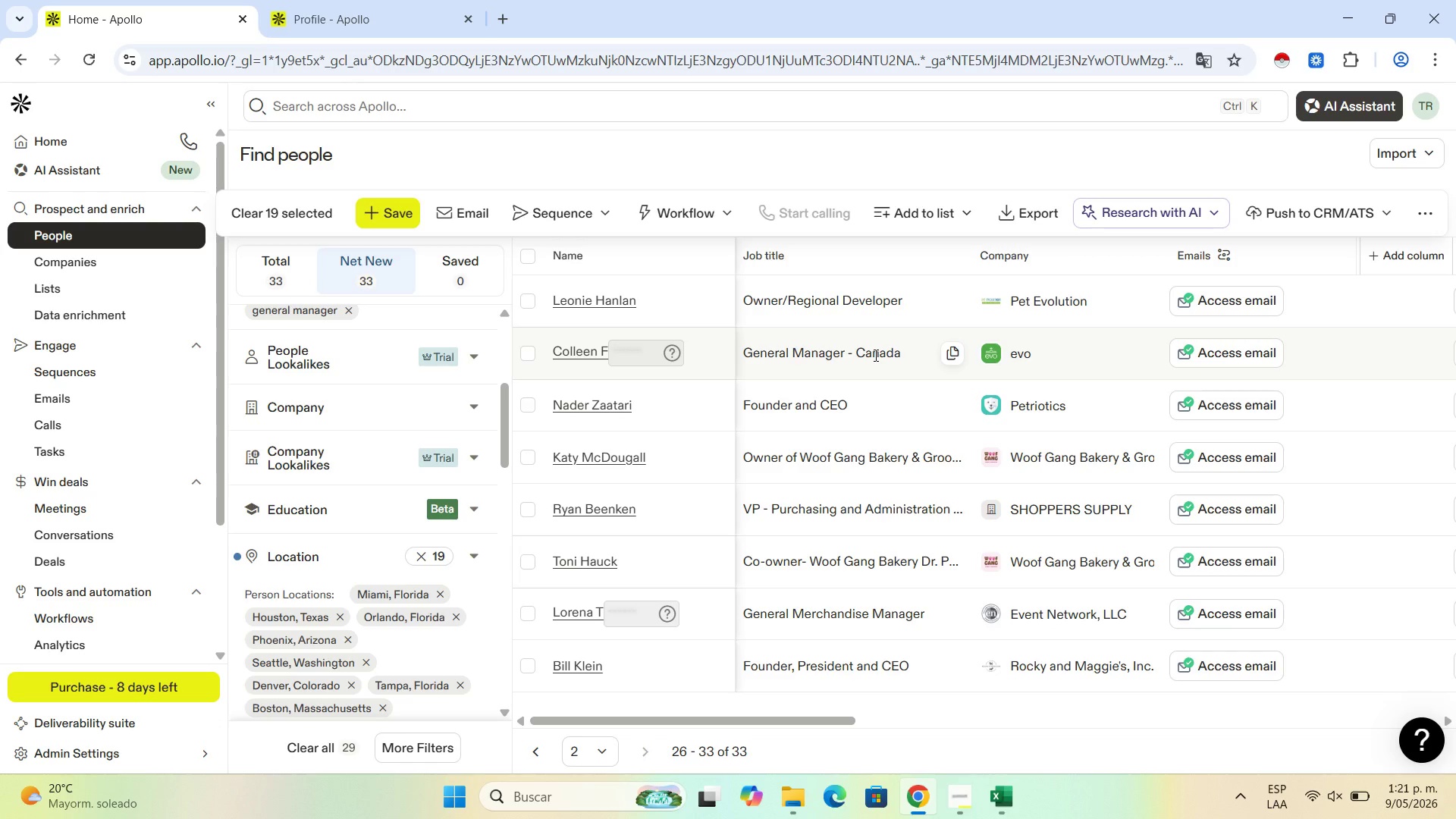 
left_click([529, 301])
 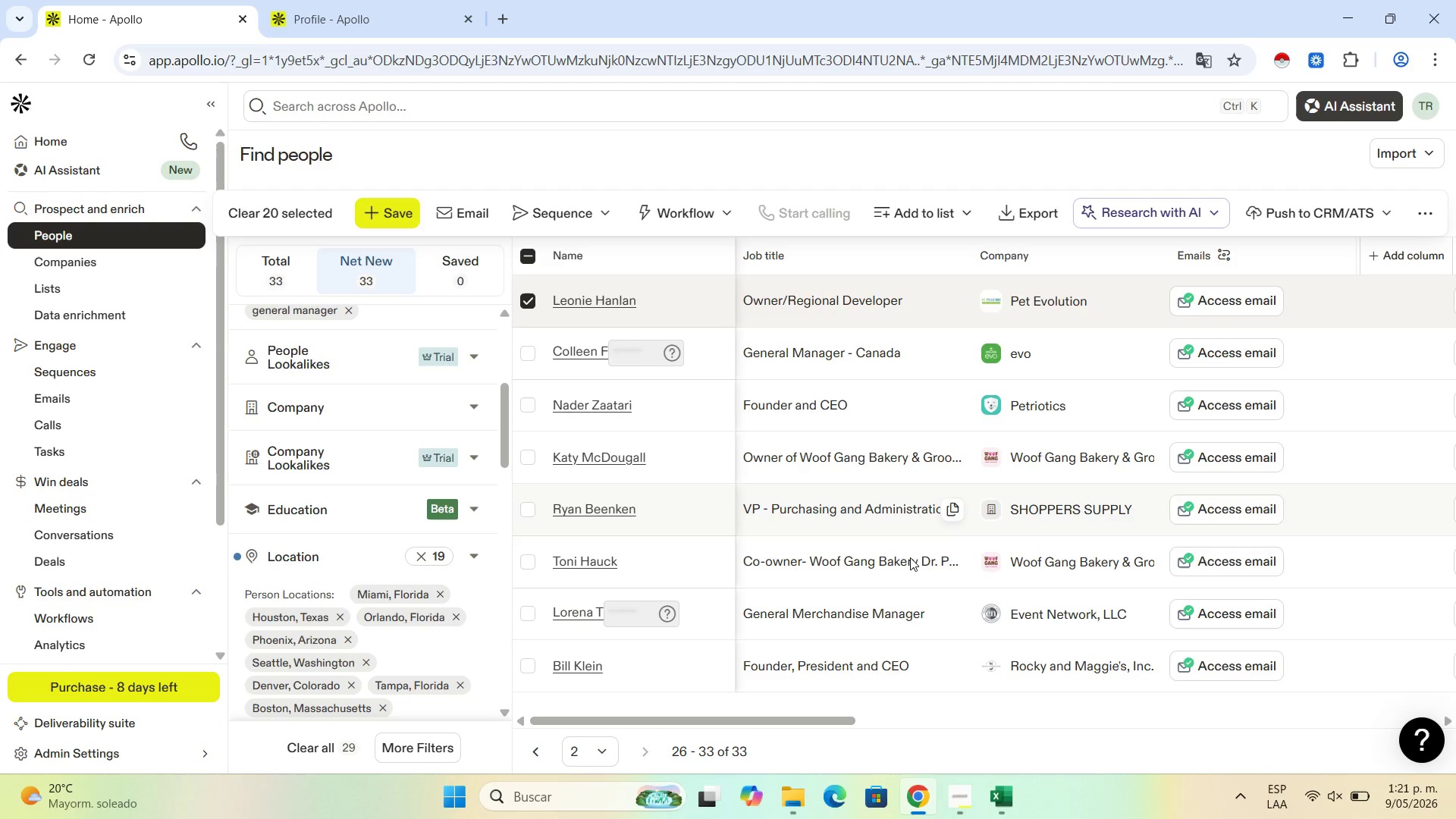 
wait(7.94)
 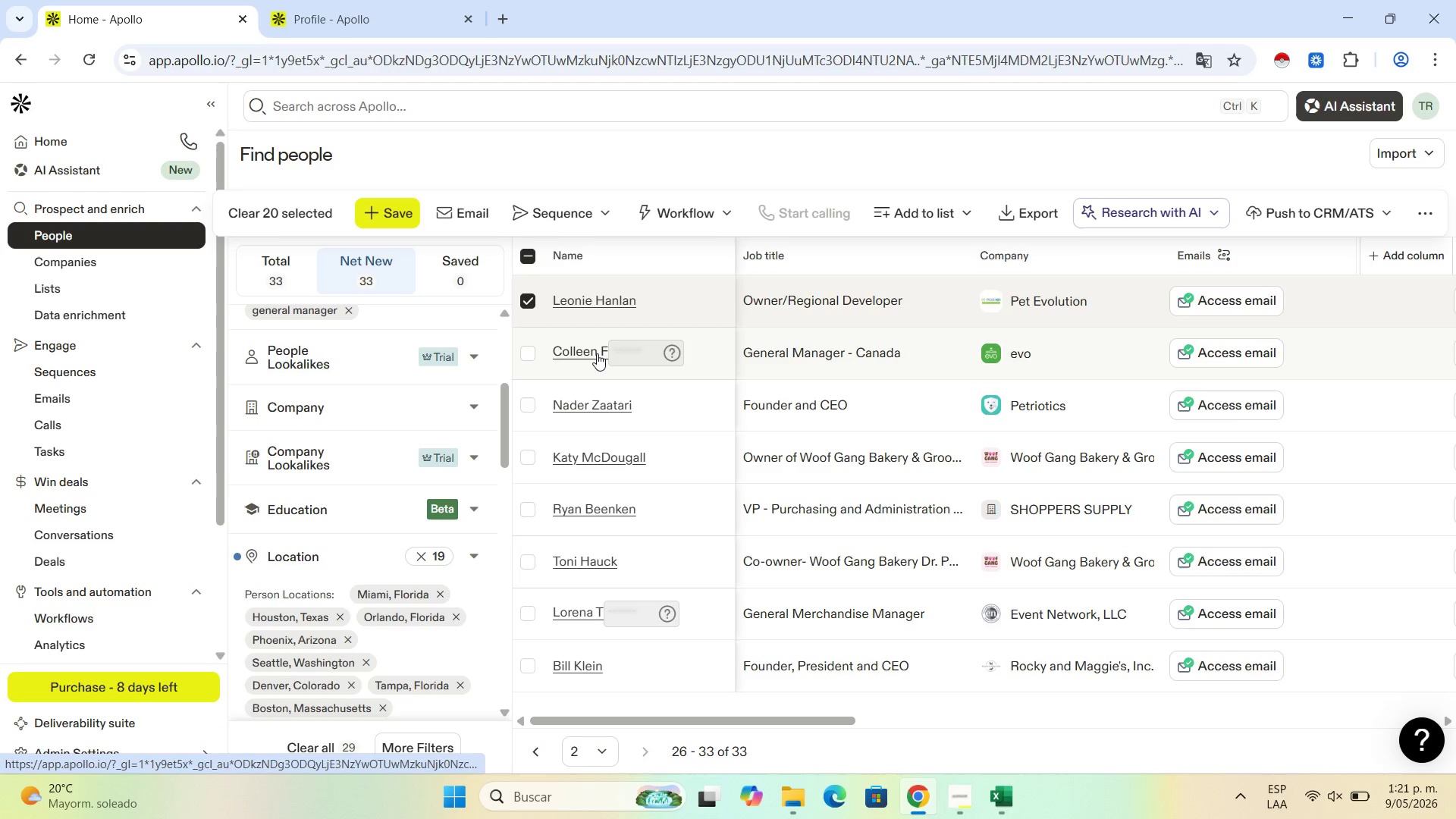 
left_click([525, 510])
 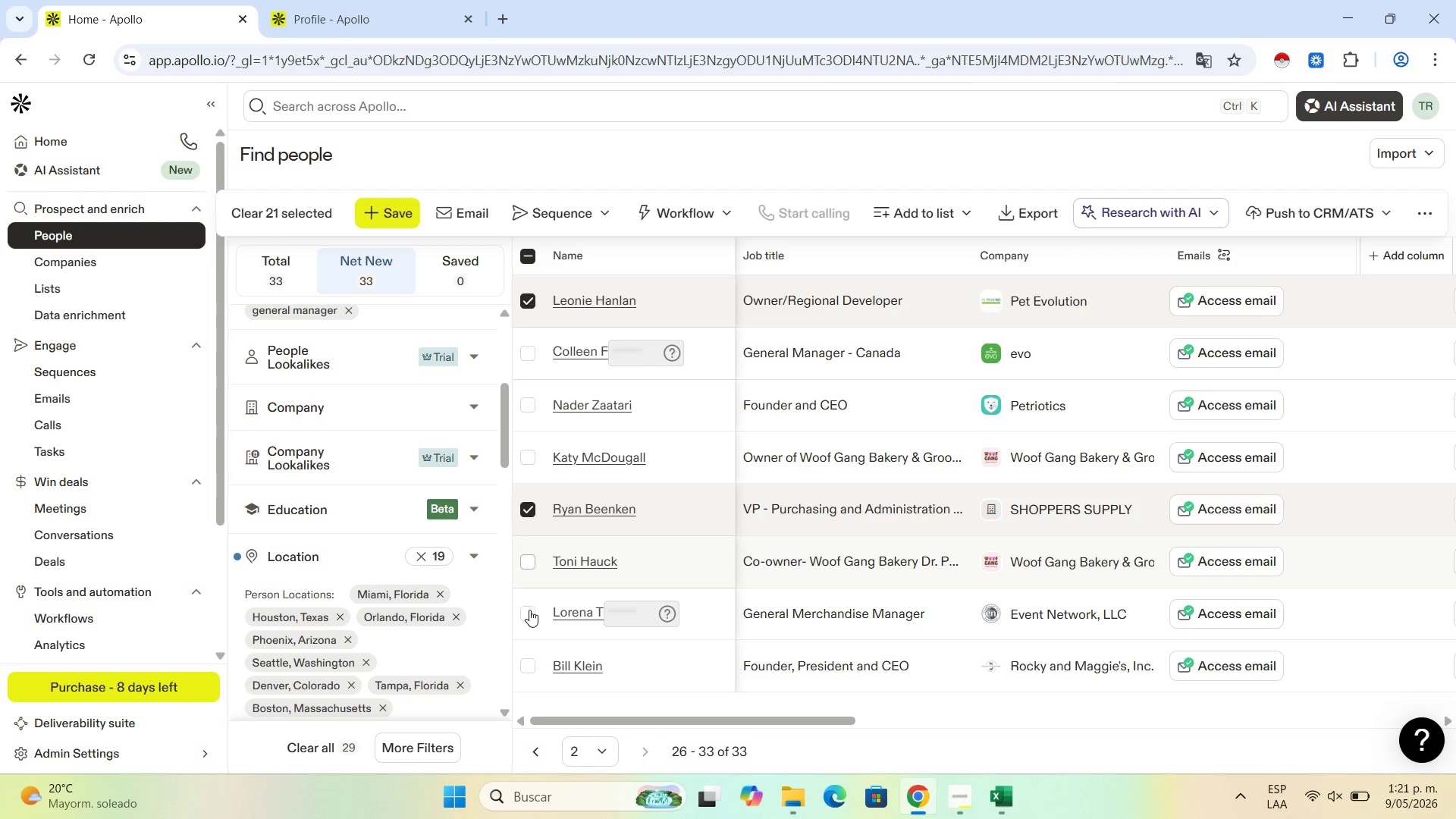 
left_click([527, 616])
 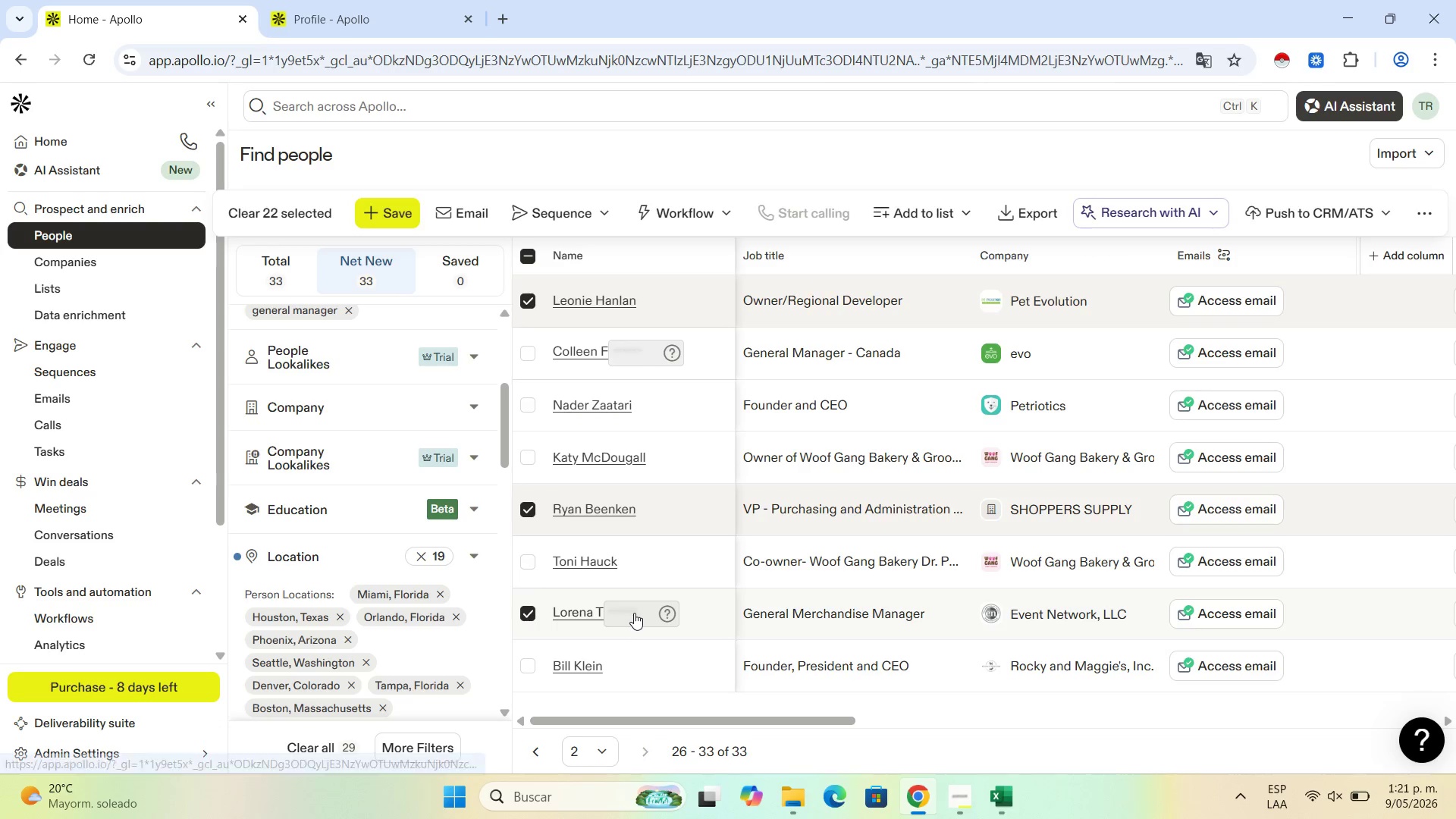 
scroll: coordinate [634, 613], scroll_direction: down, amount: 2.0
 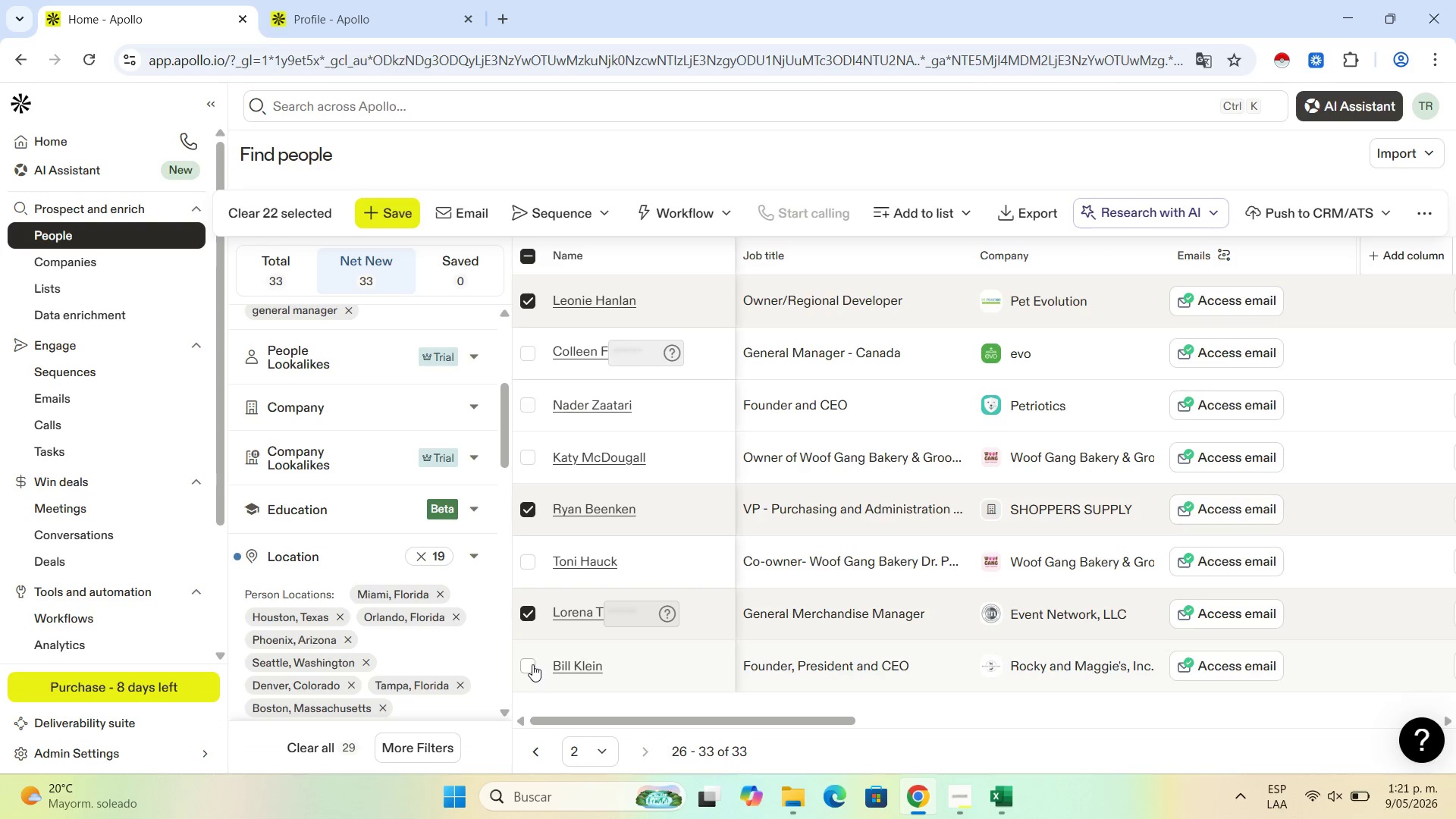 
left_click([526, 664])
 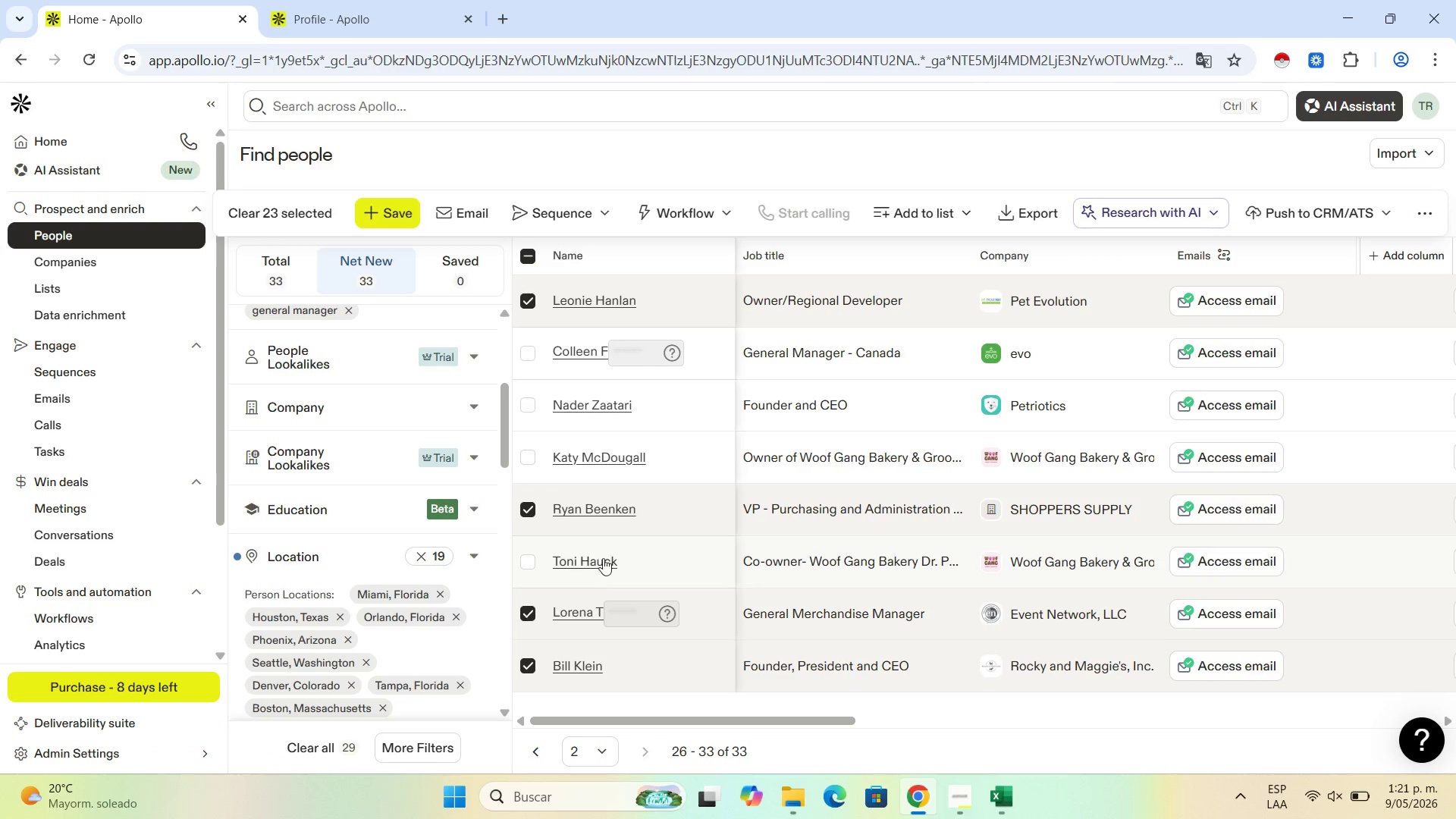 
scroll: coordinate [677, 536], scroll_direction: down, amount: 8.0
 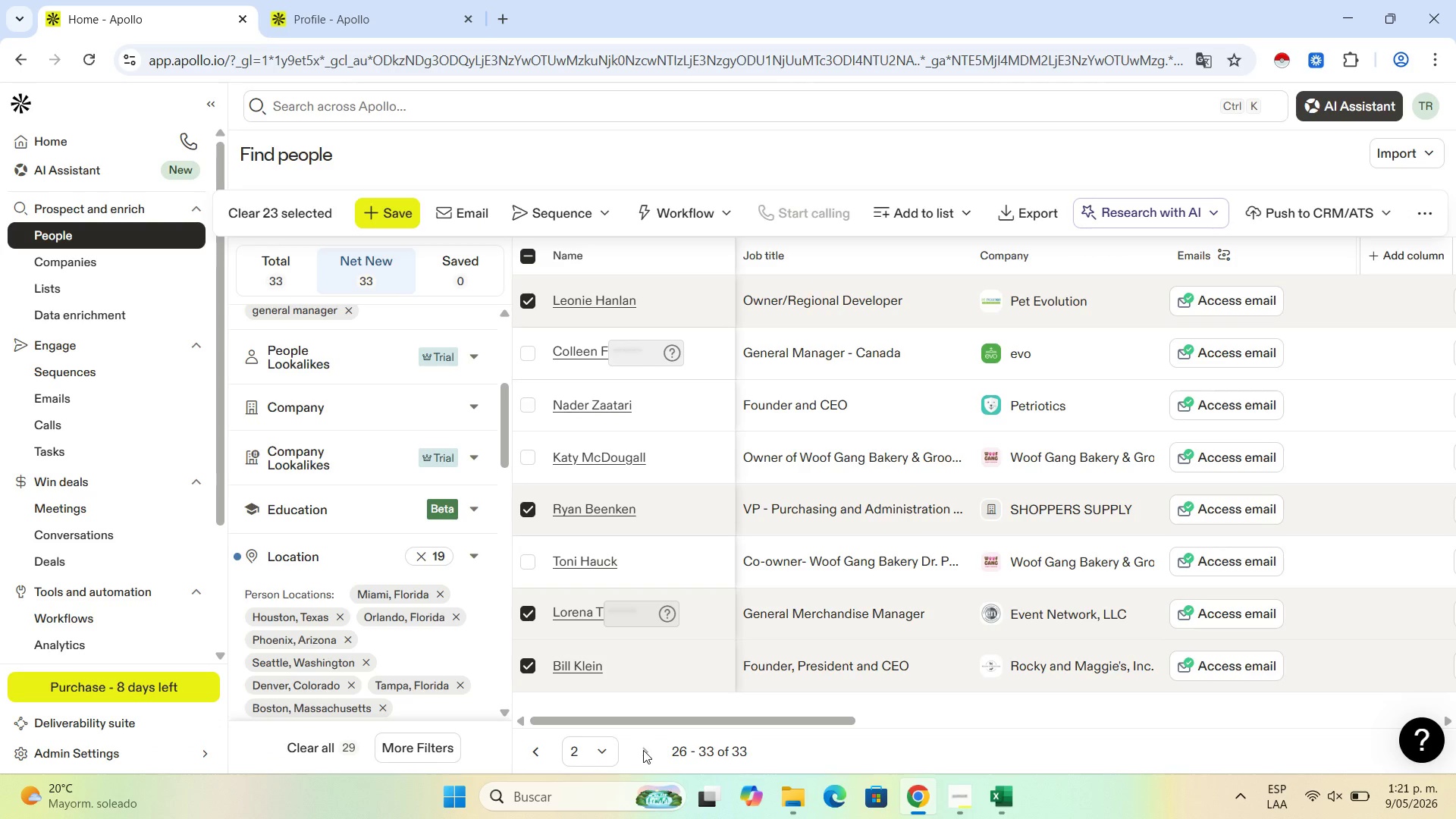 
left_click([645, 750])
 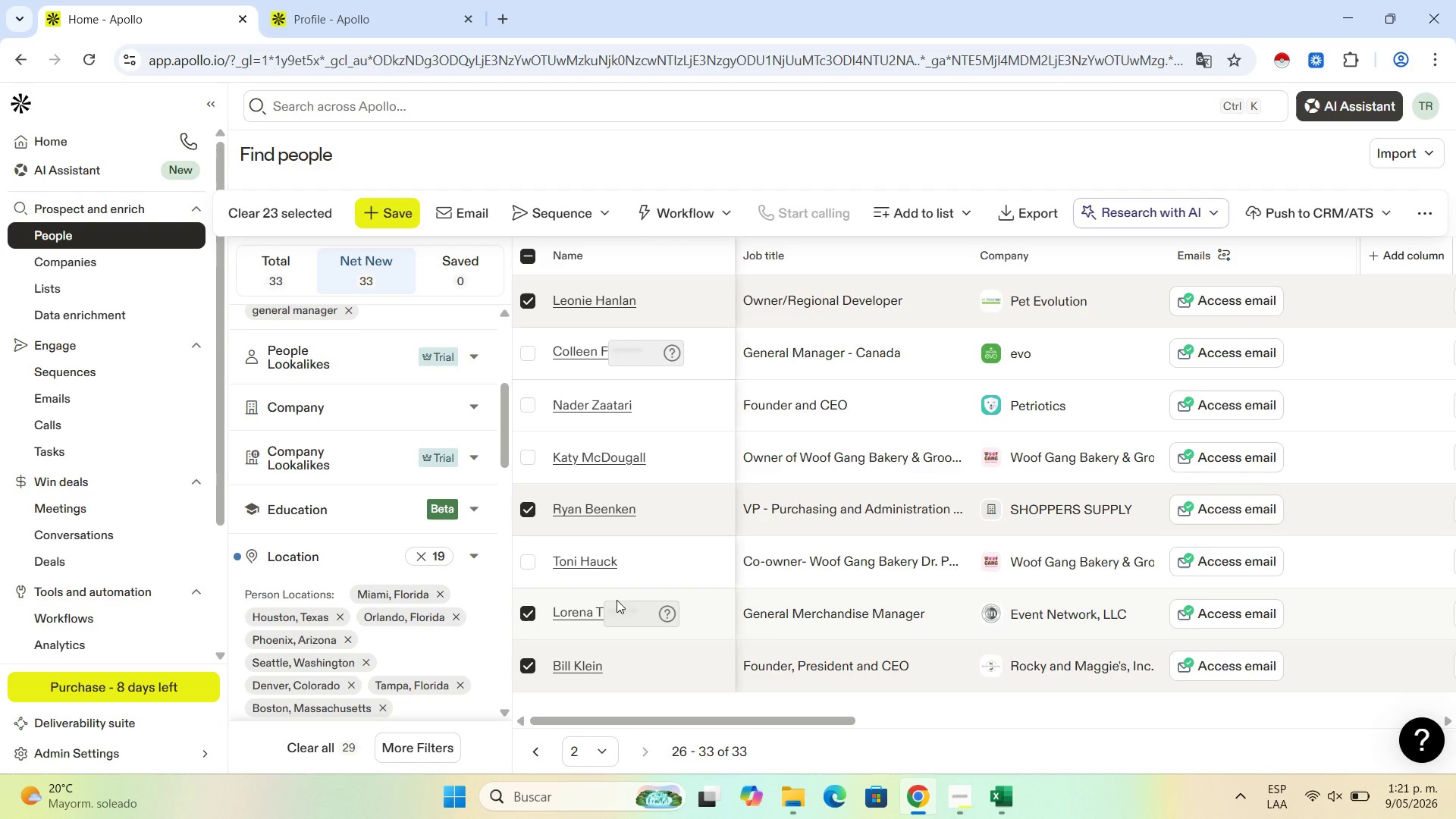 
scroll: coordinate [743, 455], scroll_direction: up, amount: 13.0
 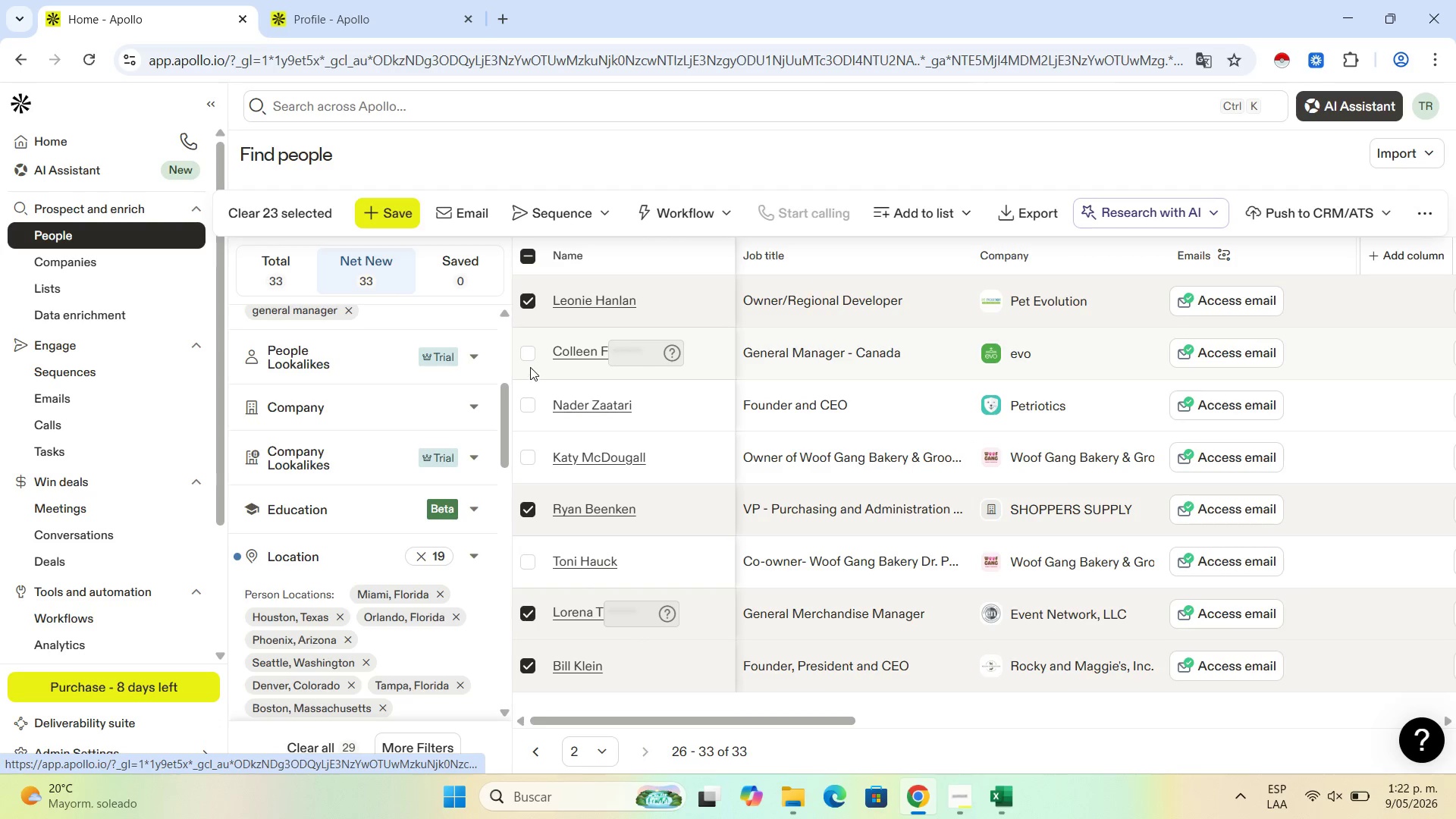 
left_click([520, 353])
 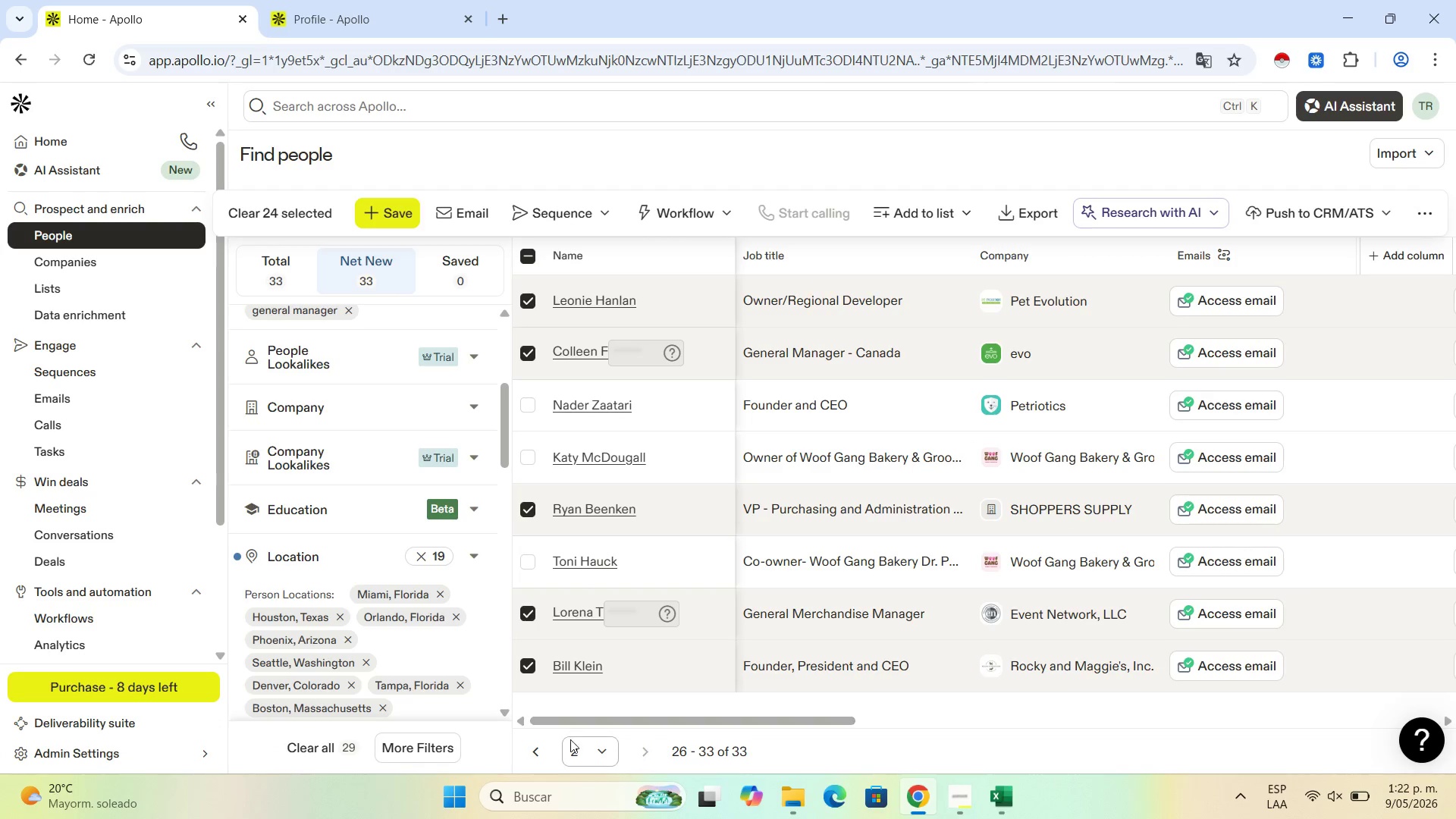 
left_click([582, 746])
 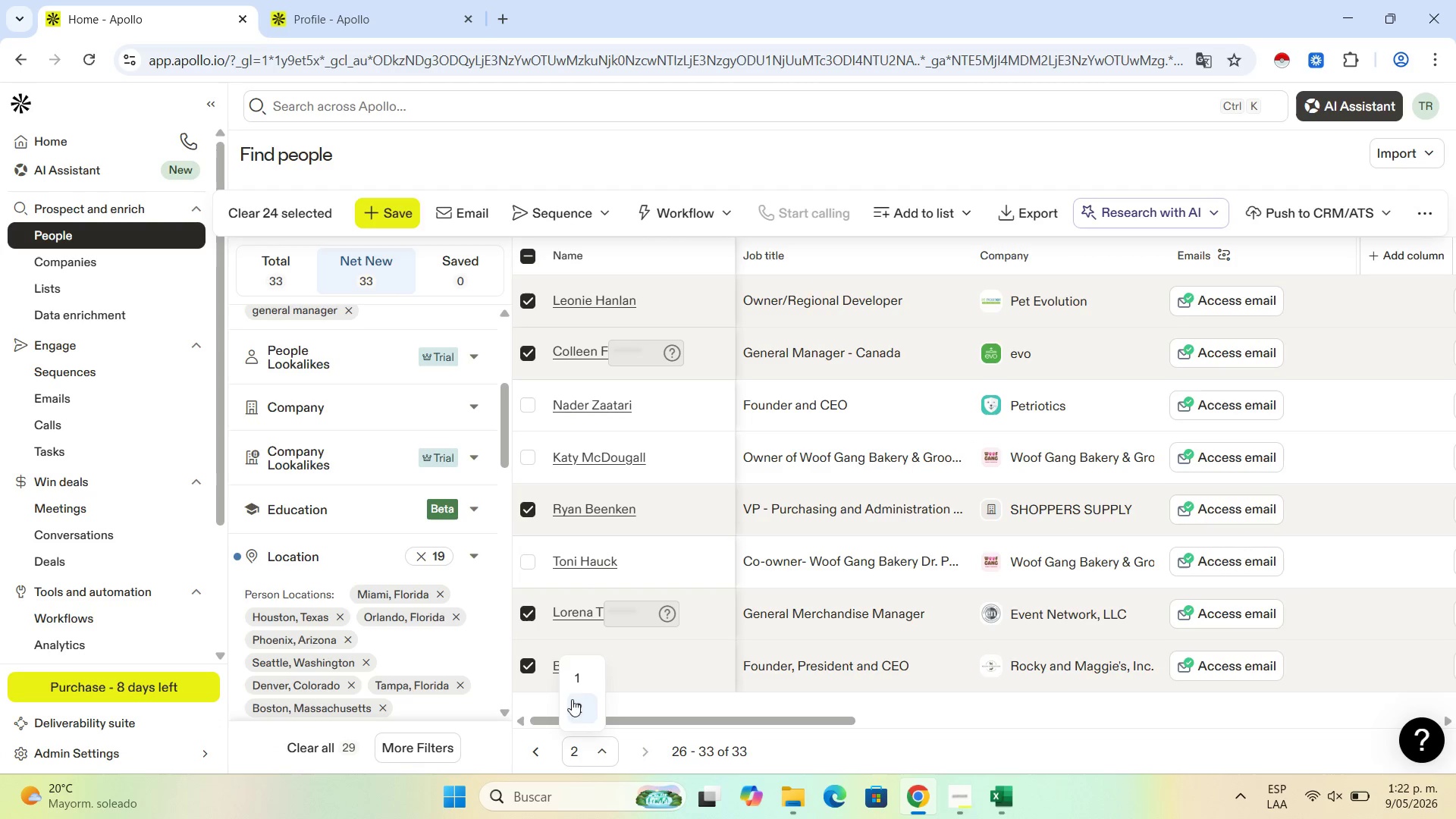 
left_click([576, 679])
 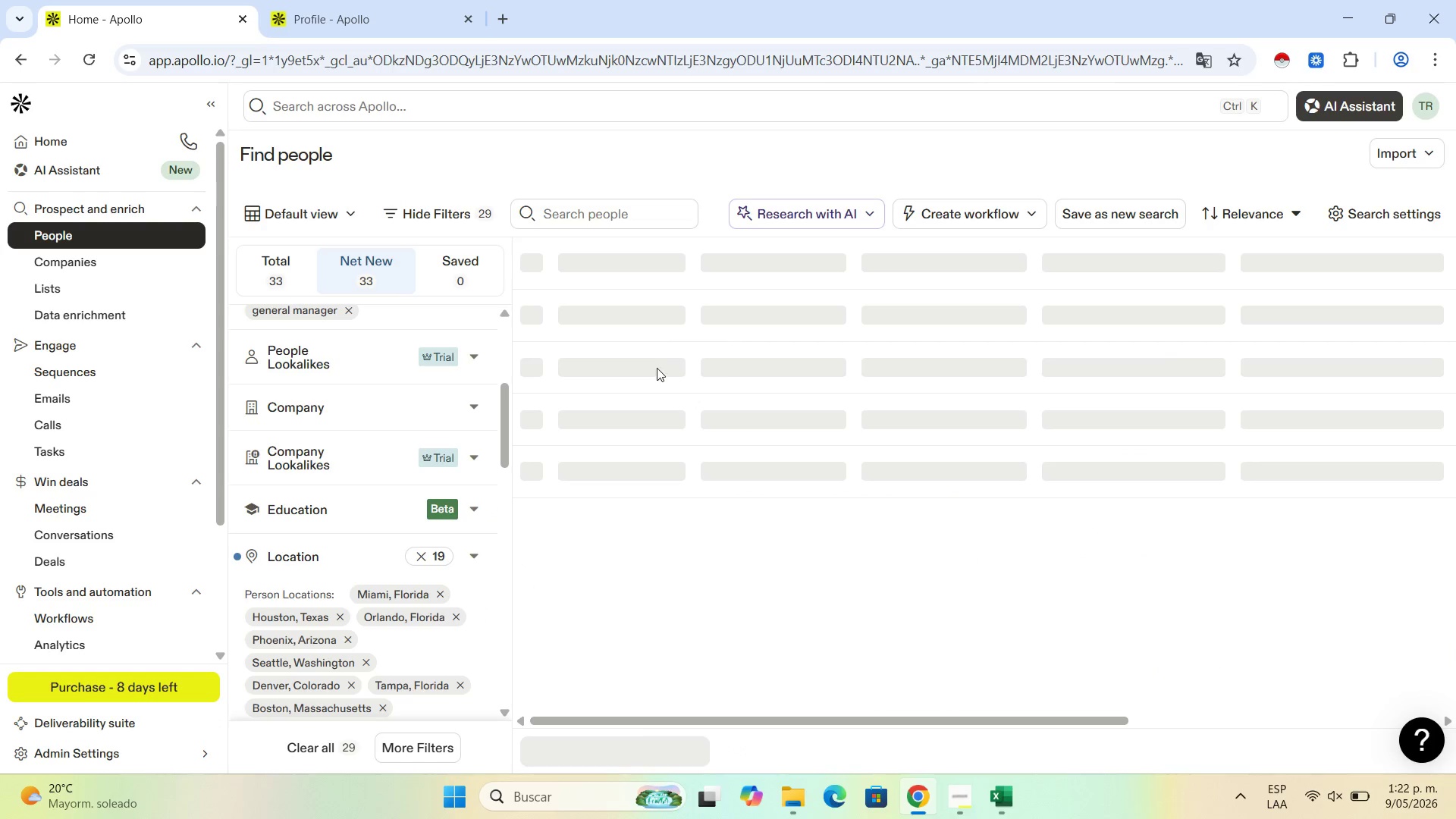 
mouse_move([679, 403])
 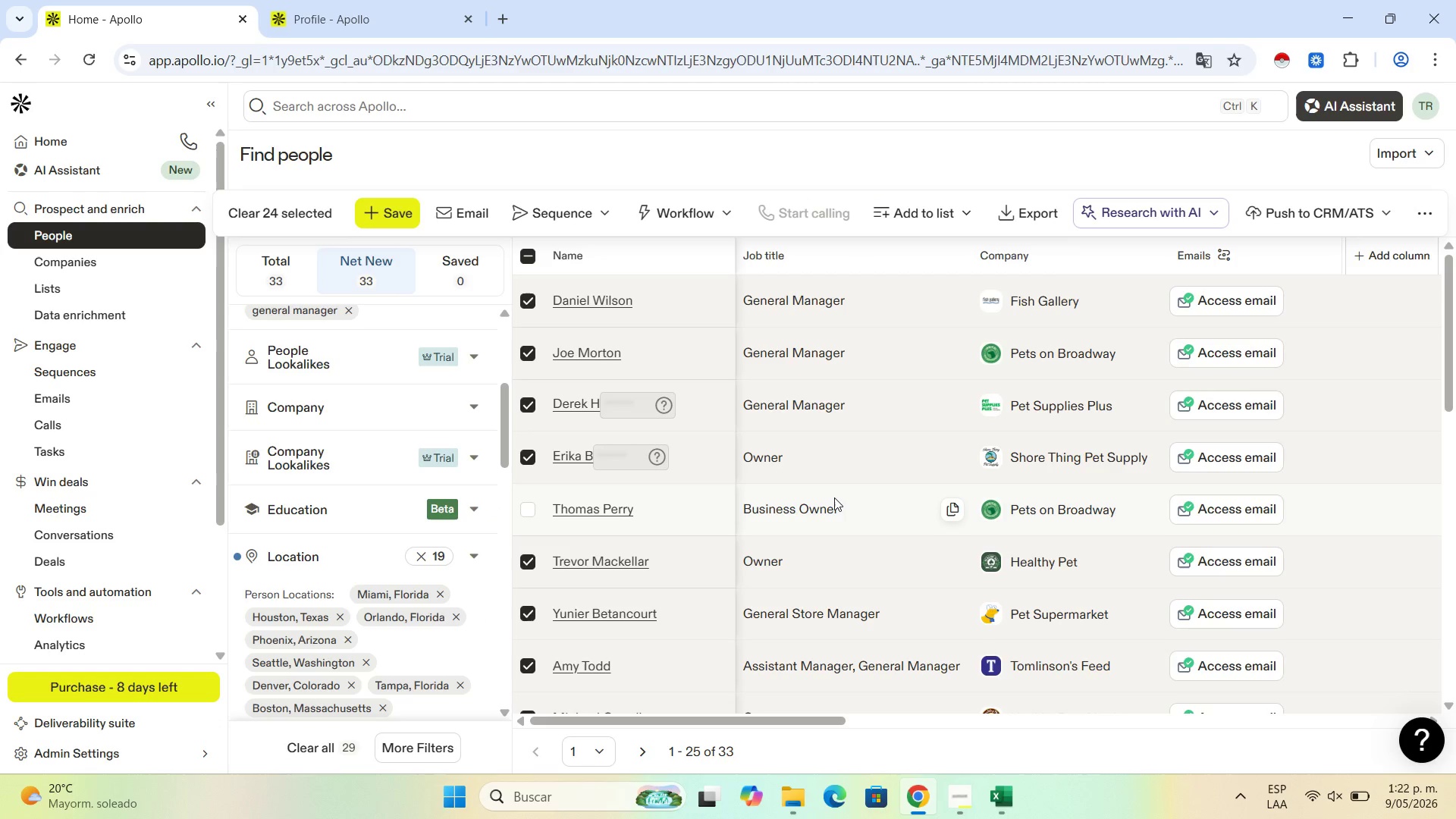 
scroll: coordinate [834, 497], scroll_direction: down, amount: 8.0
 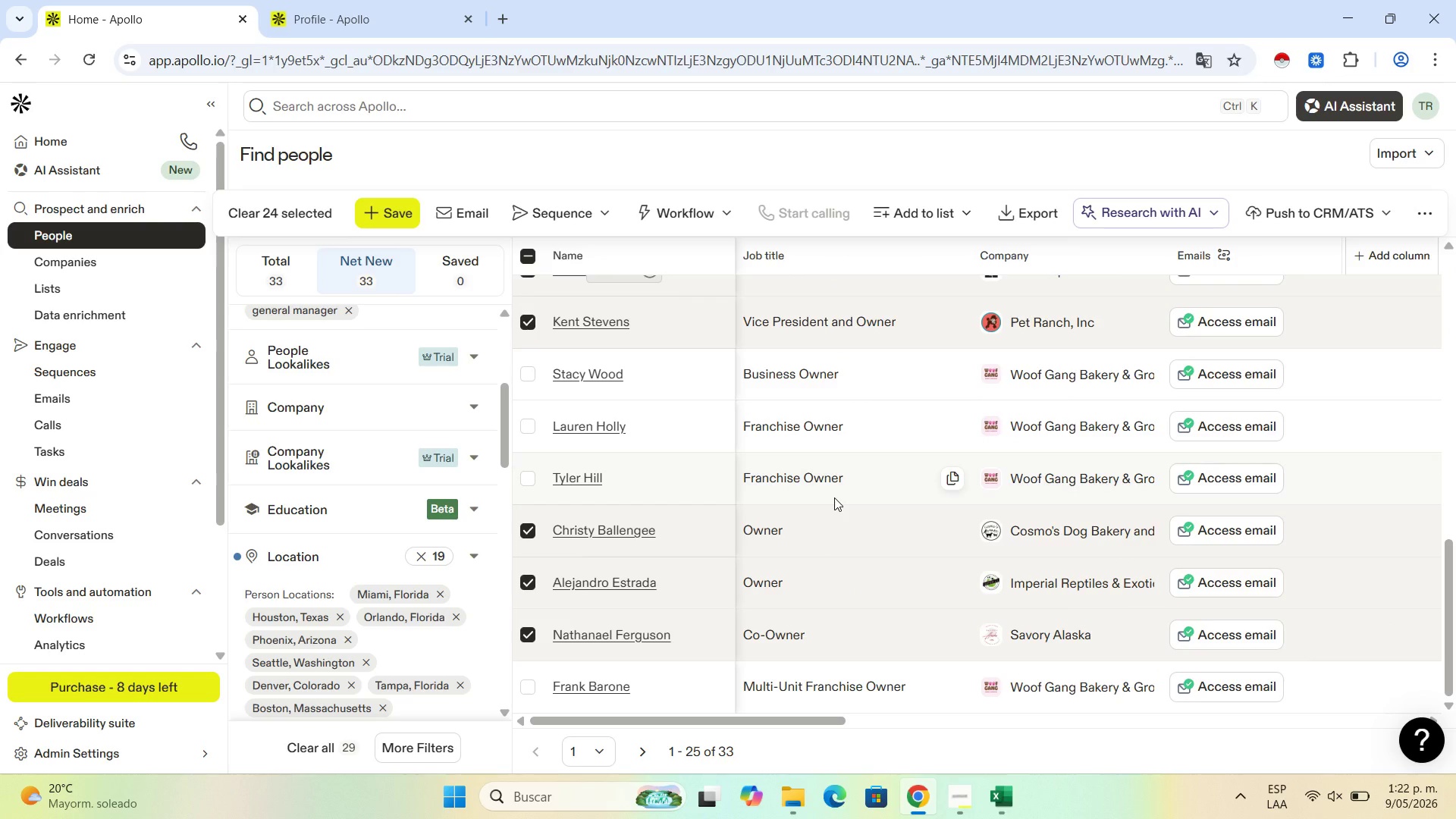 
scroll: coordinate [836, 496], scroll_direction: up, amount: 11.0
 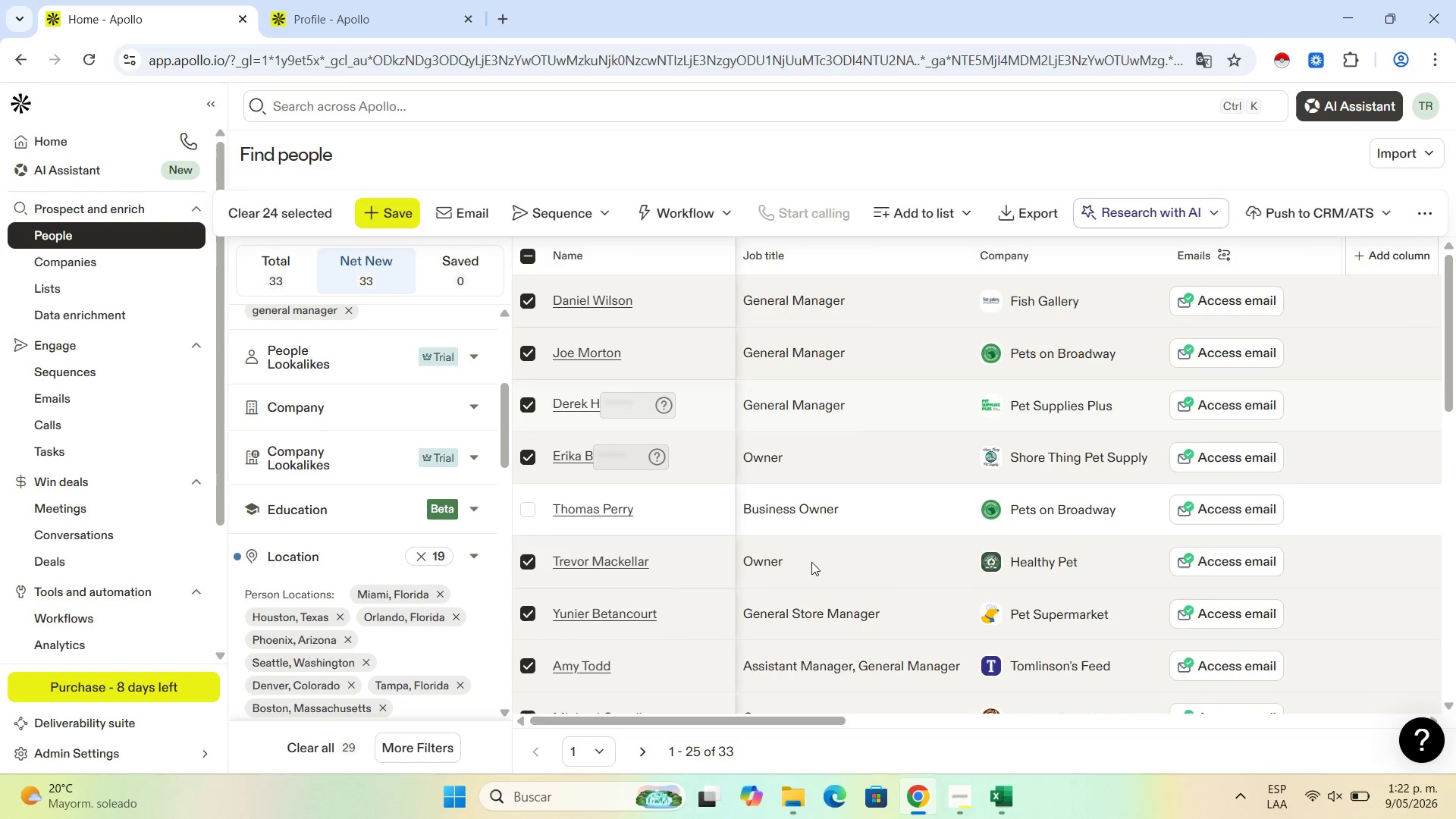 
scroll: coordinate [852, 513], scroll_direction: down, amount: 11.0
 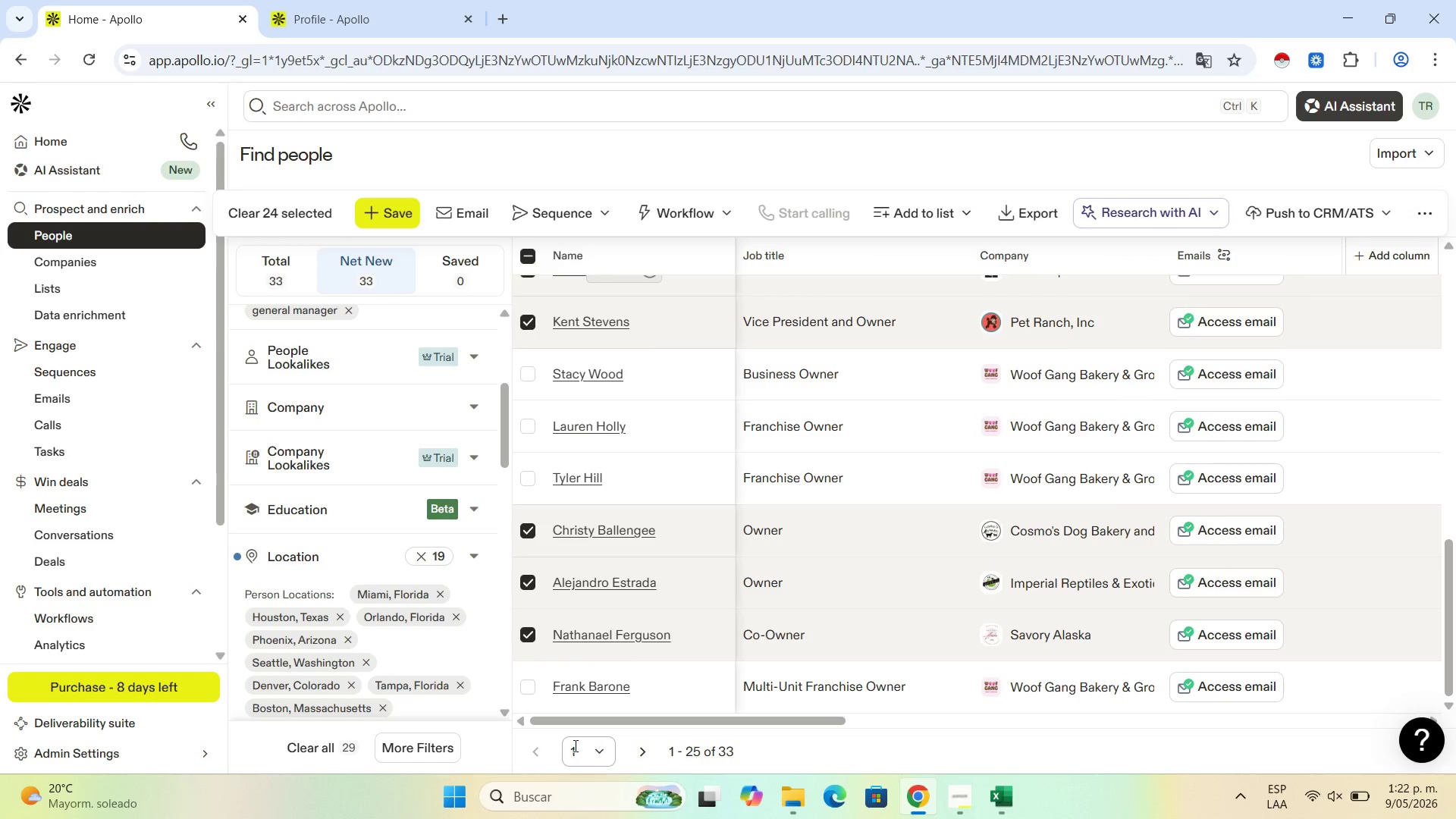 
left_click([595, 752])
 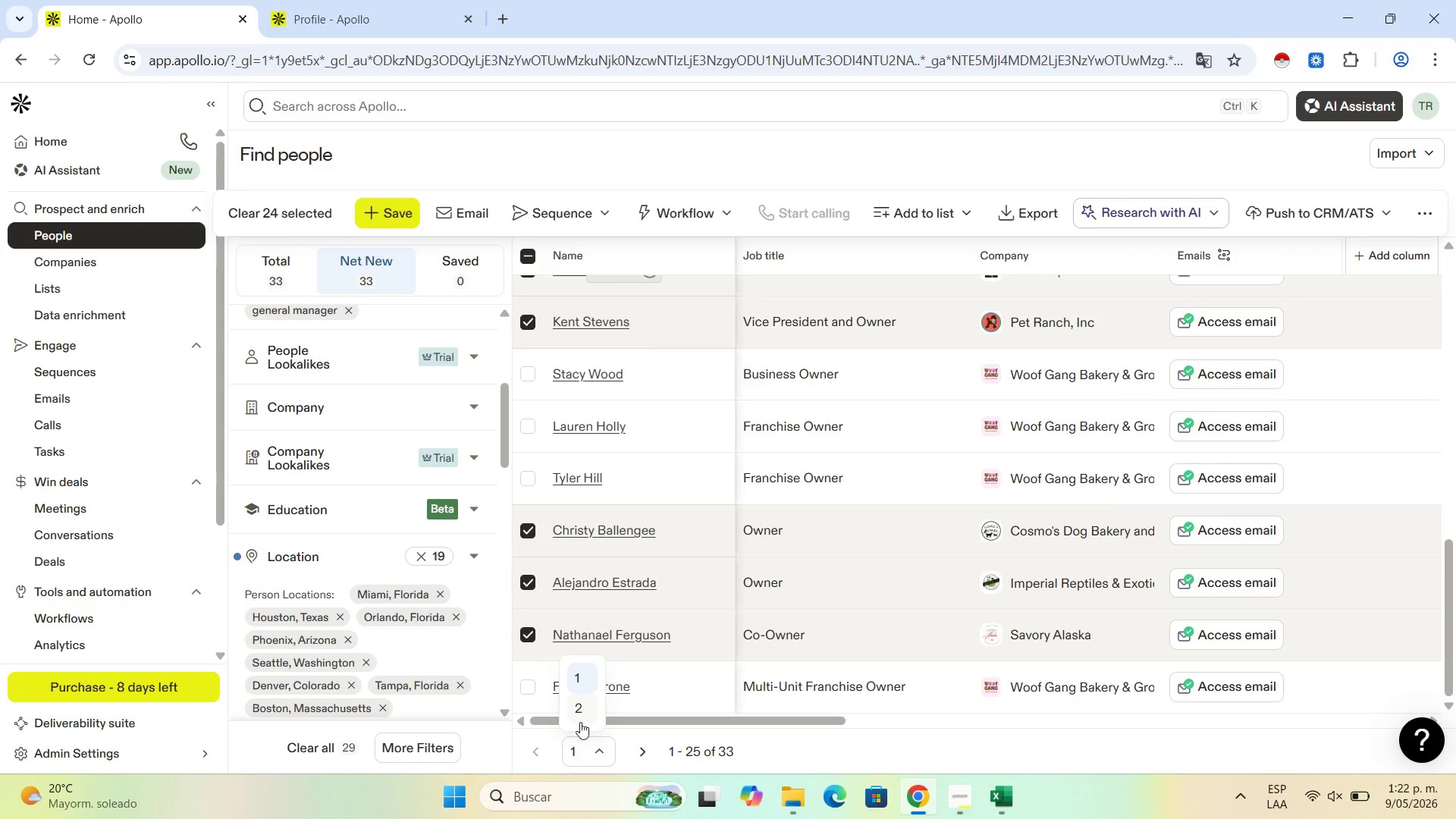 
left_click([580, 722])
 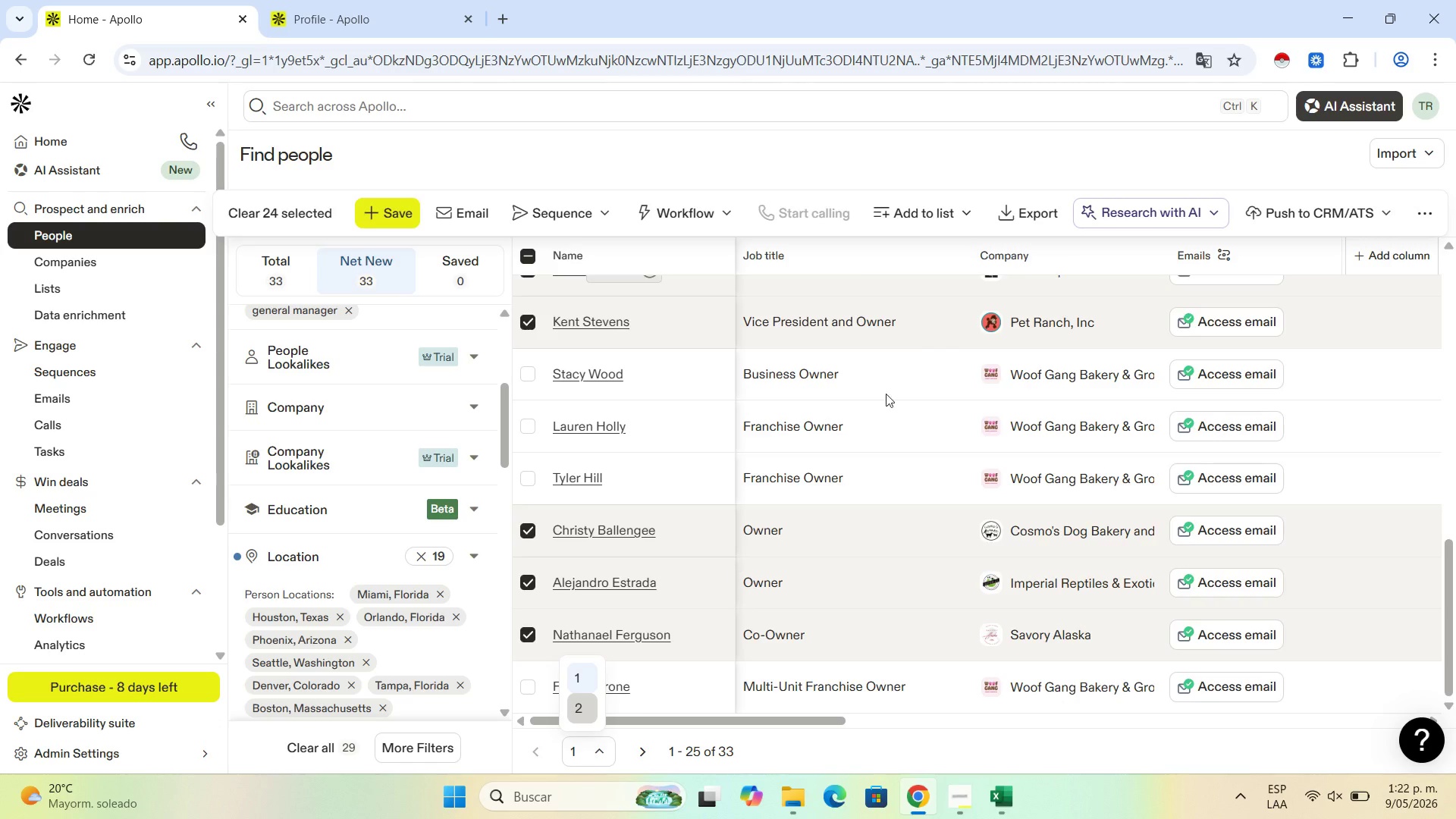 
mouse_move([897, 325])
 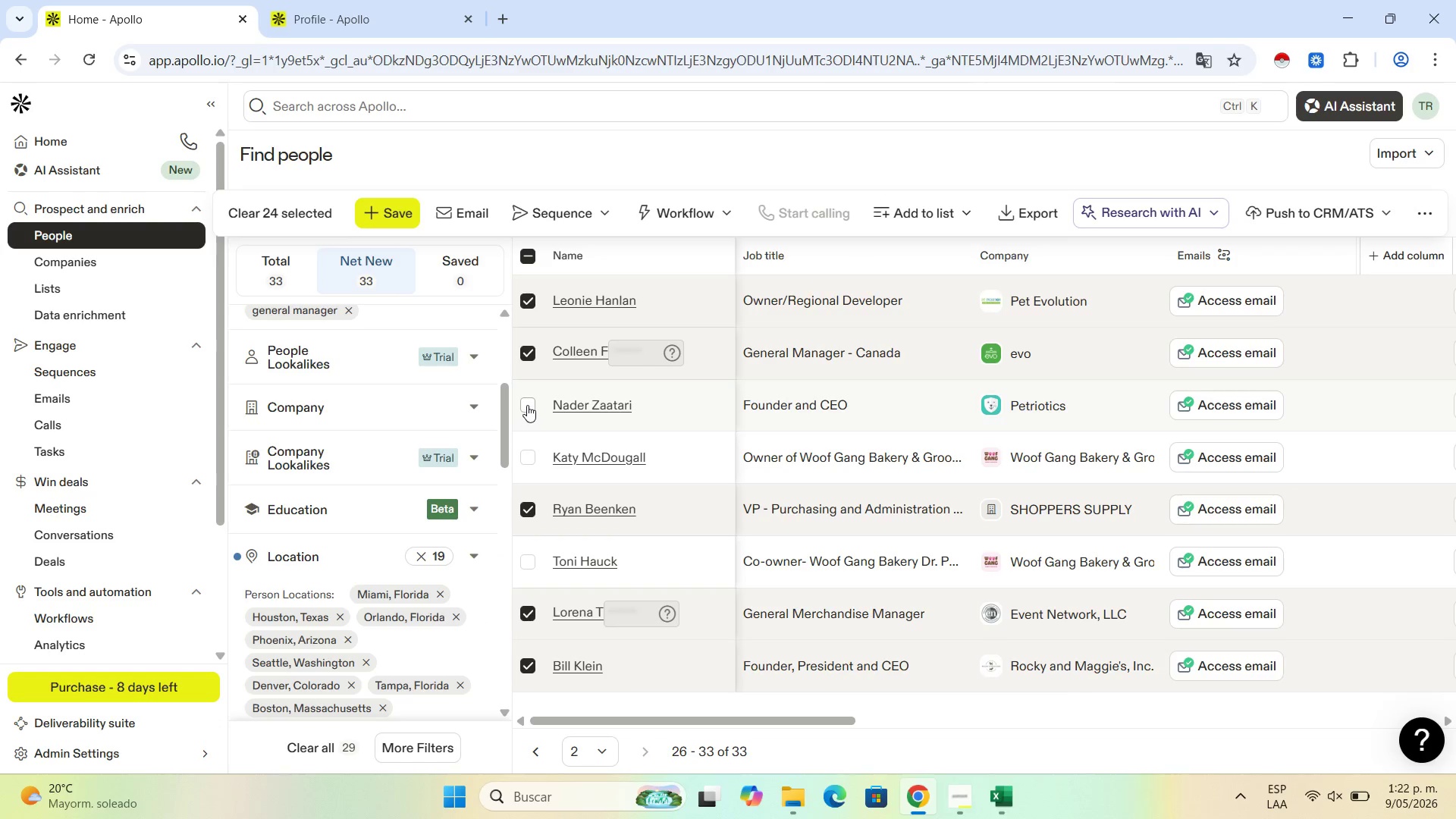 
left_click([527, 405])
 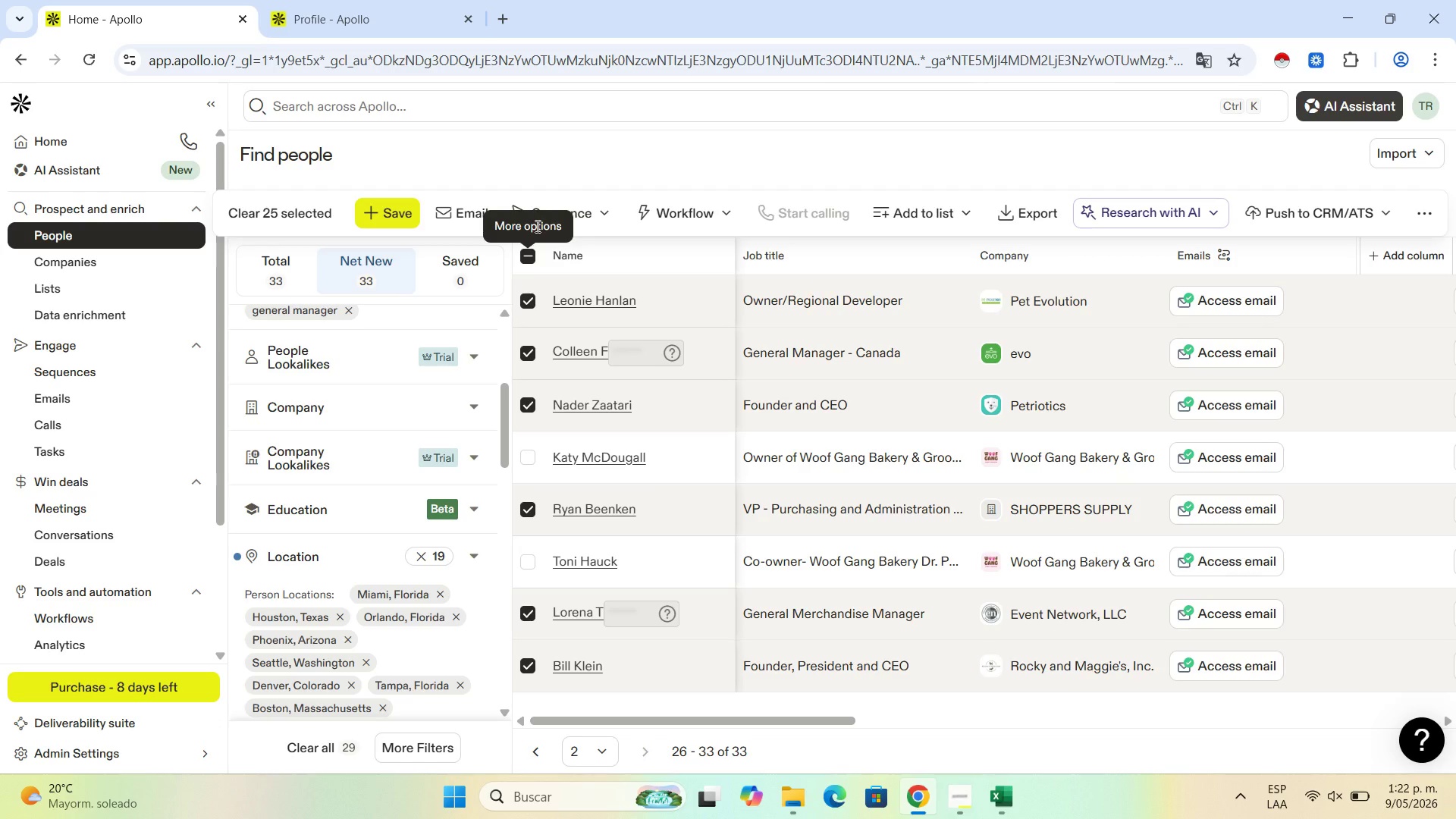 
wait(10.2)
 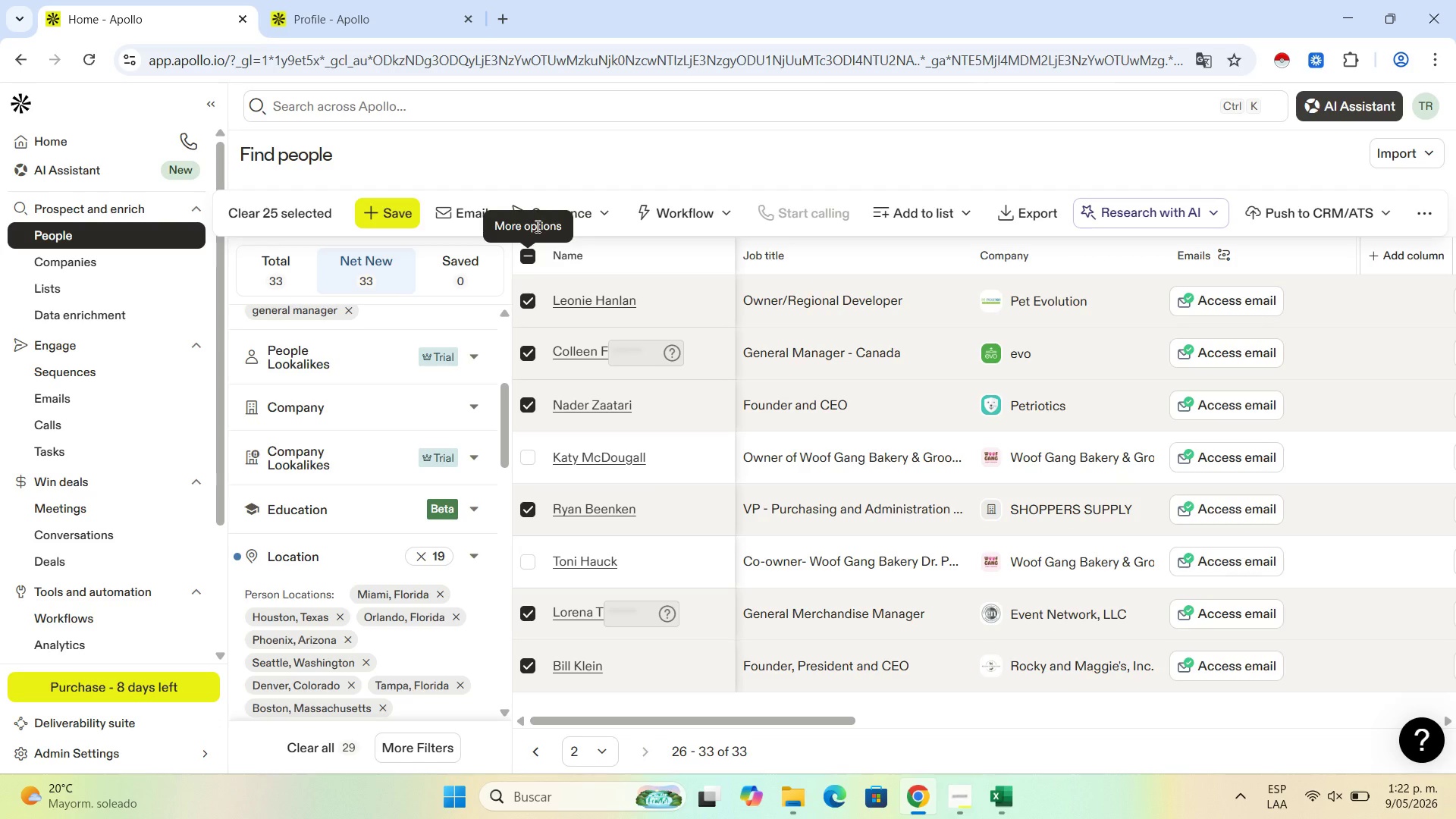 
left_click([966, 215])
 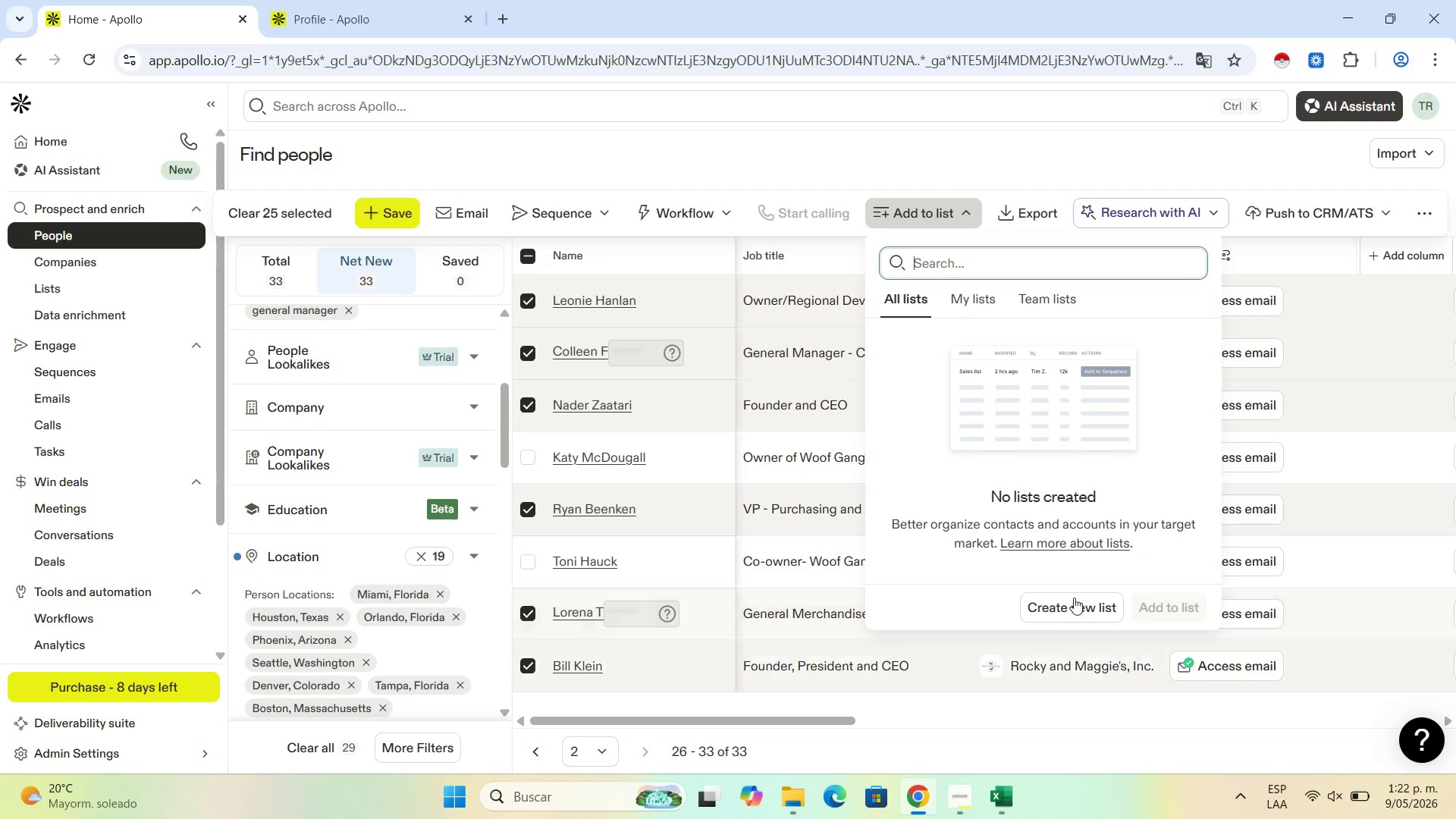 
left_click([1070, 602])
 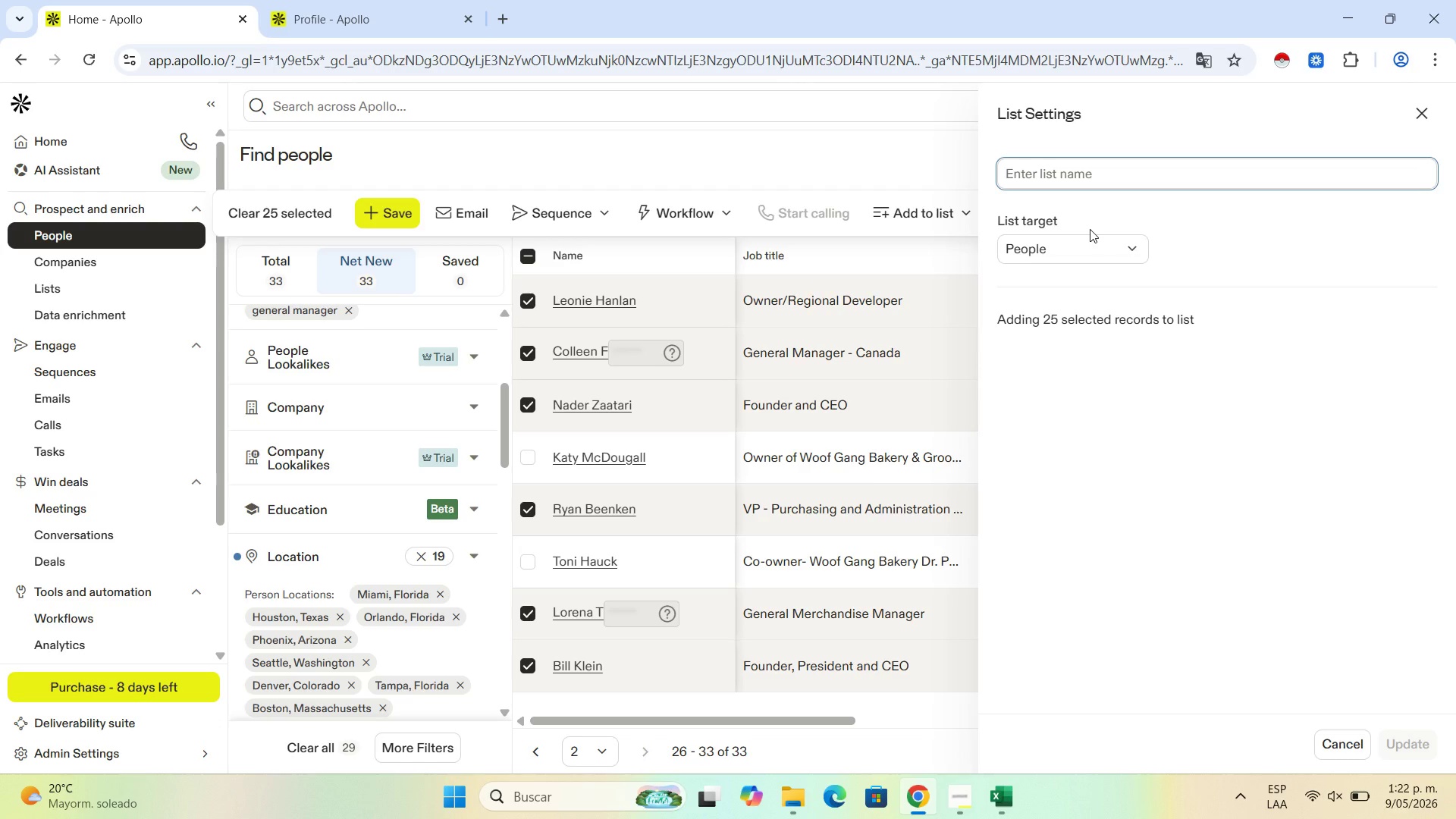 
wait(12.78)
 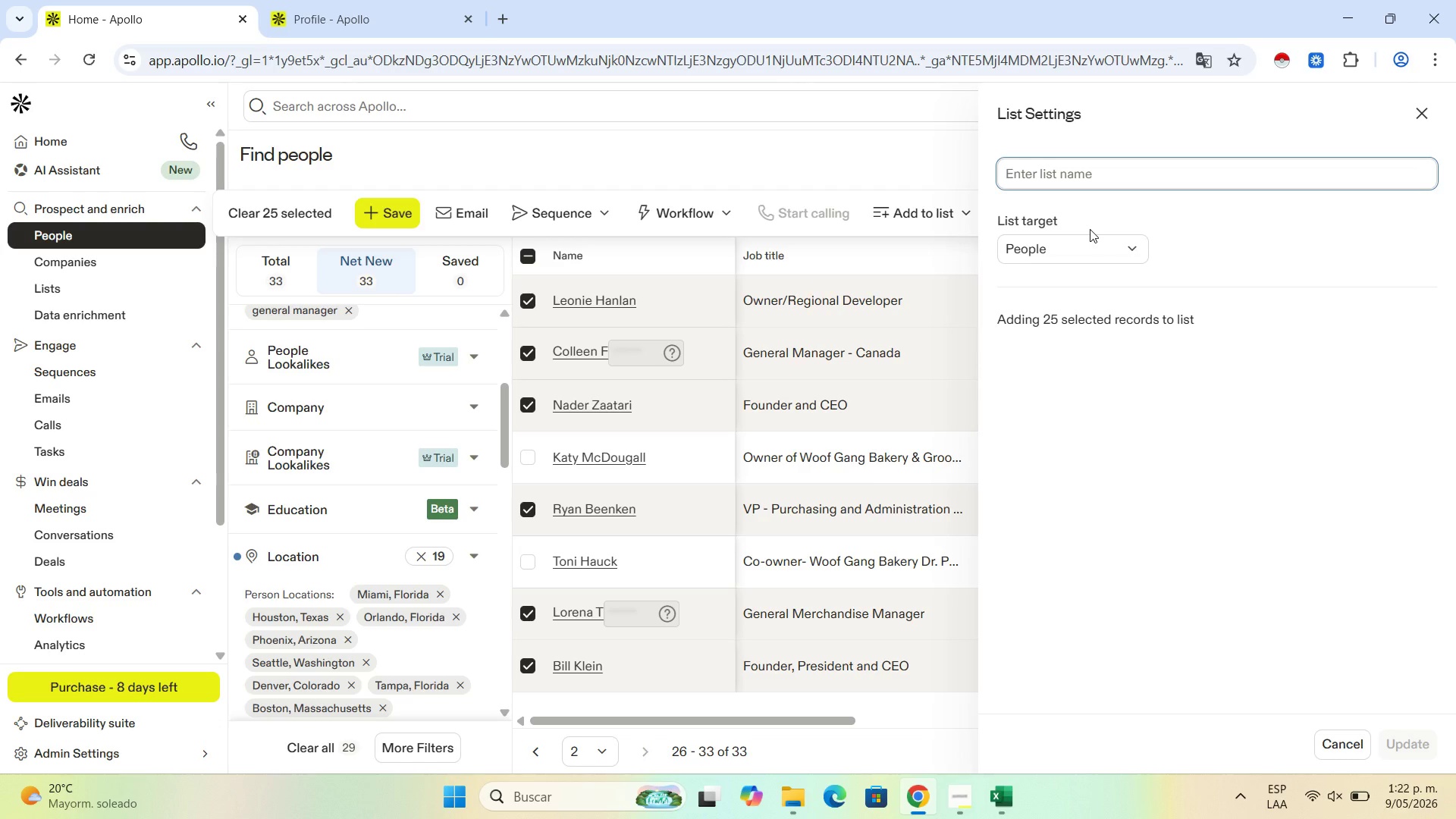 
left_click([1117, 179])
 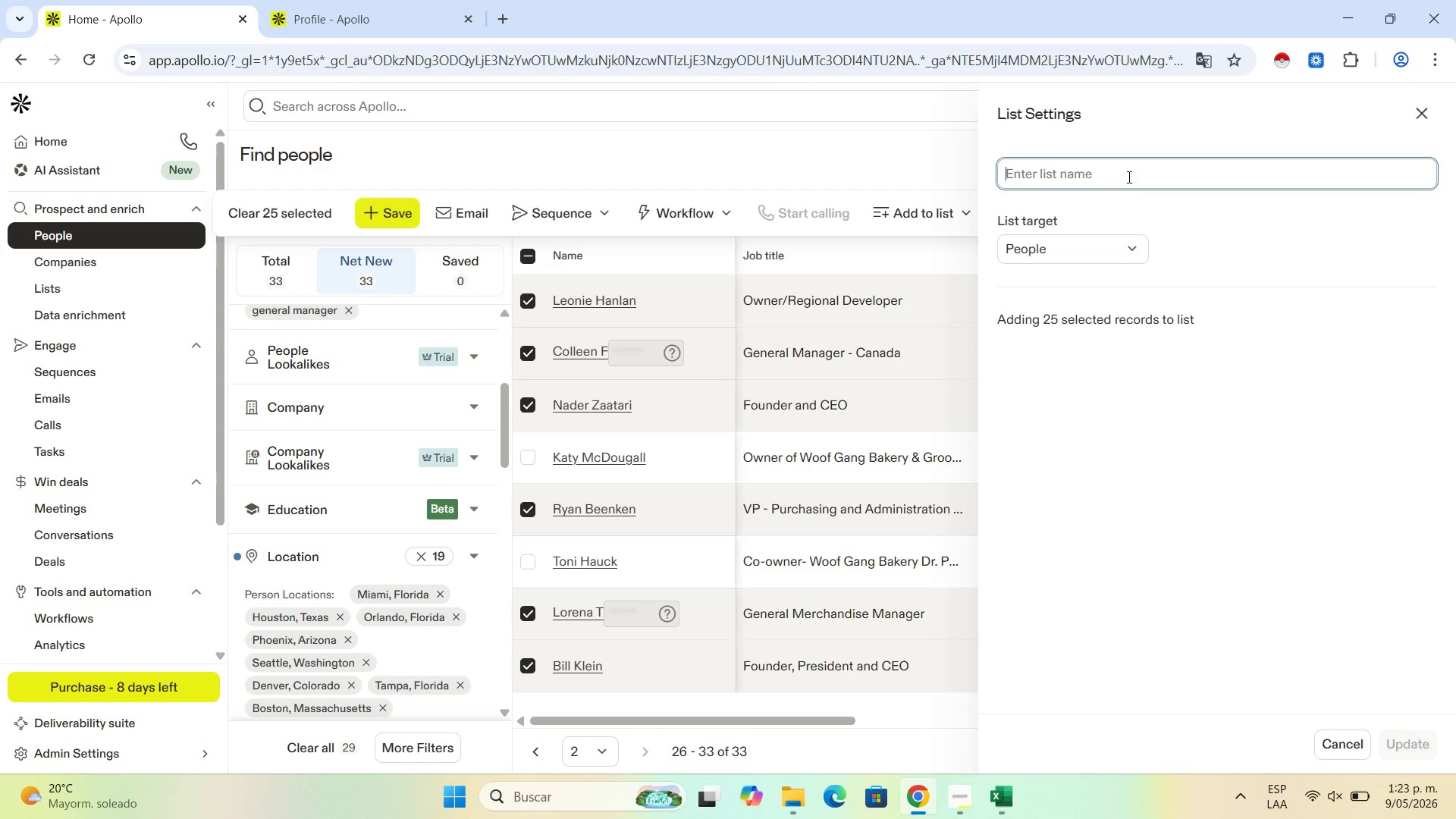 
wait(18.41)
 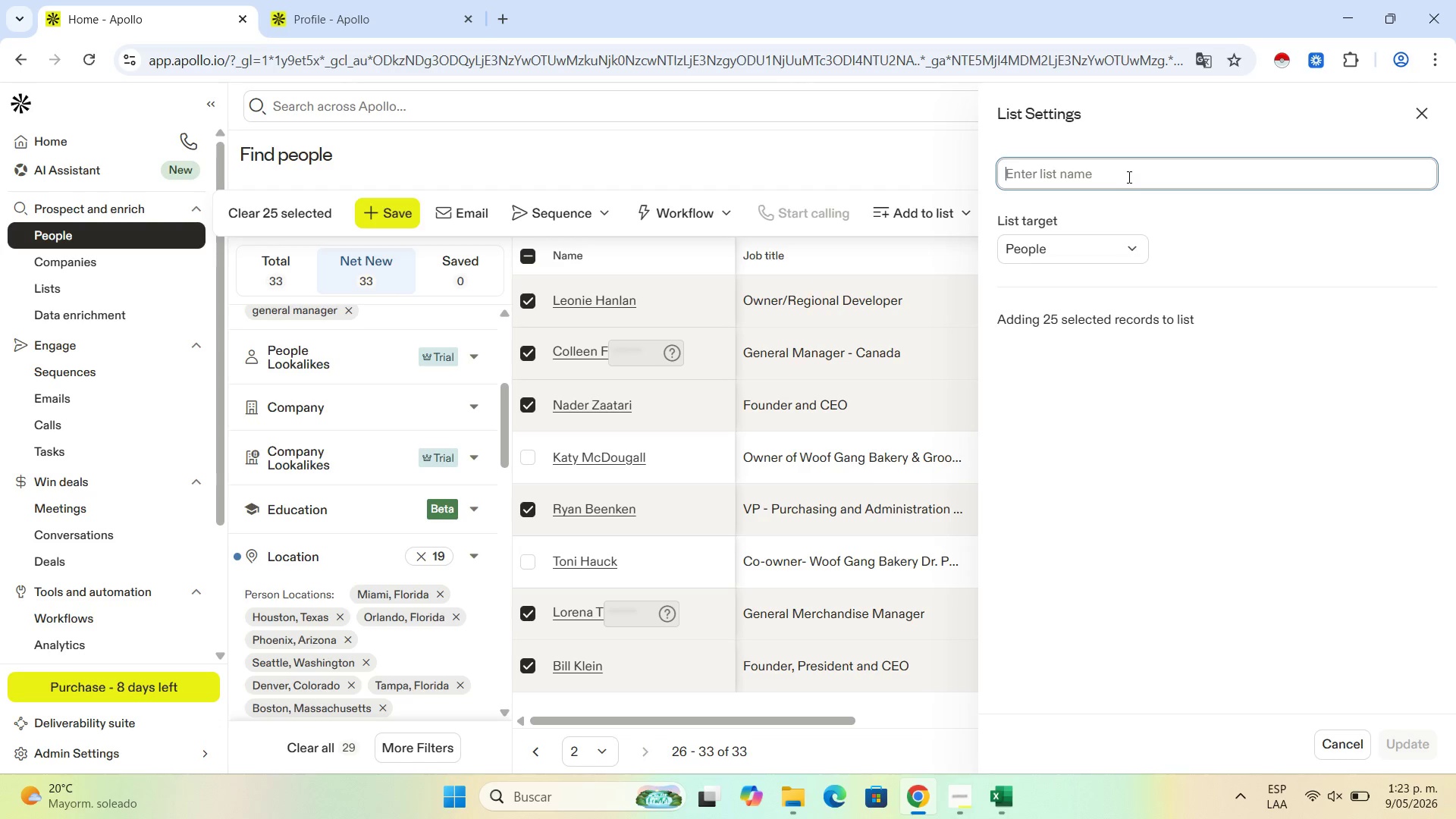 
left_click([1420, 114])
 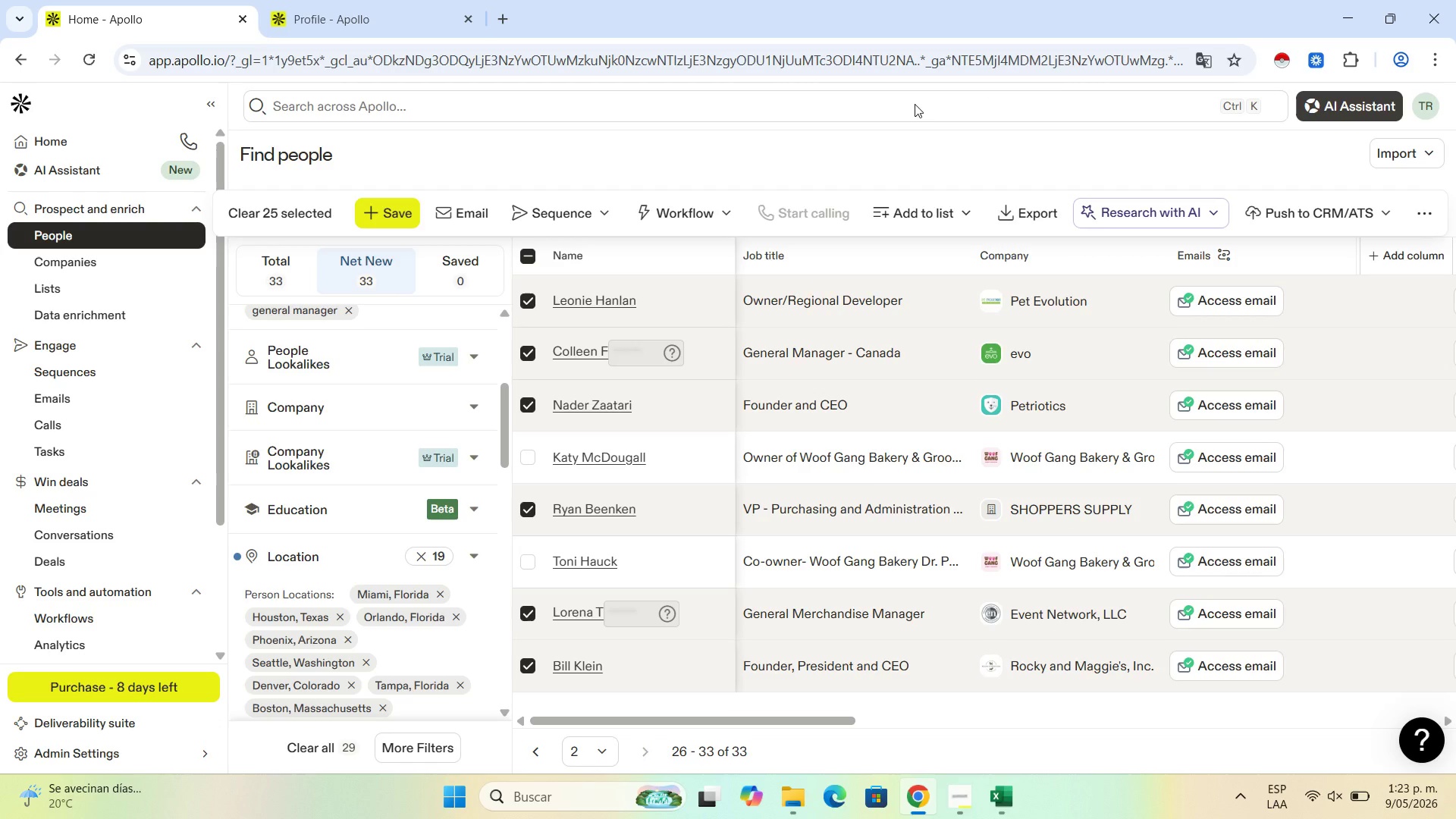 
left_click([1220, 290])
 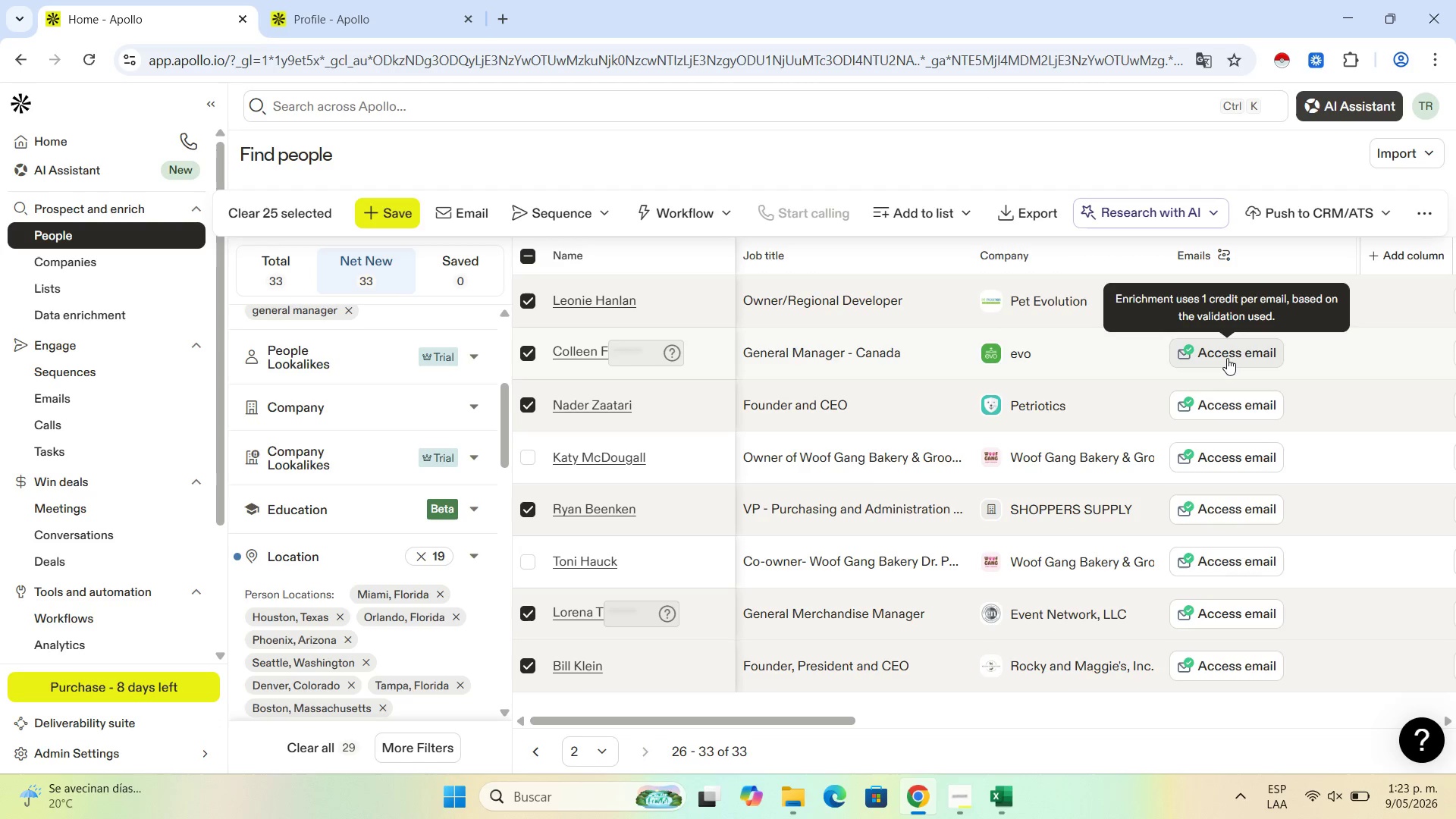 
left_click([1227, 358])
 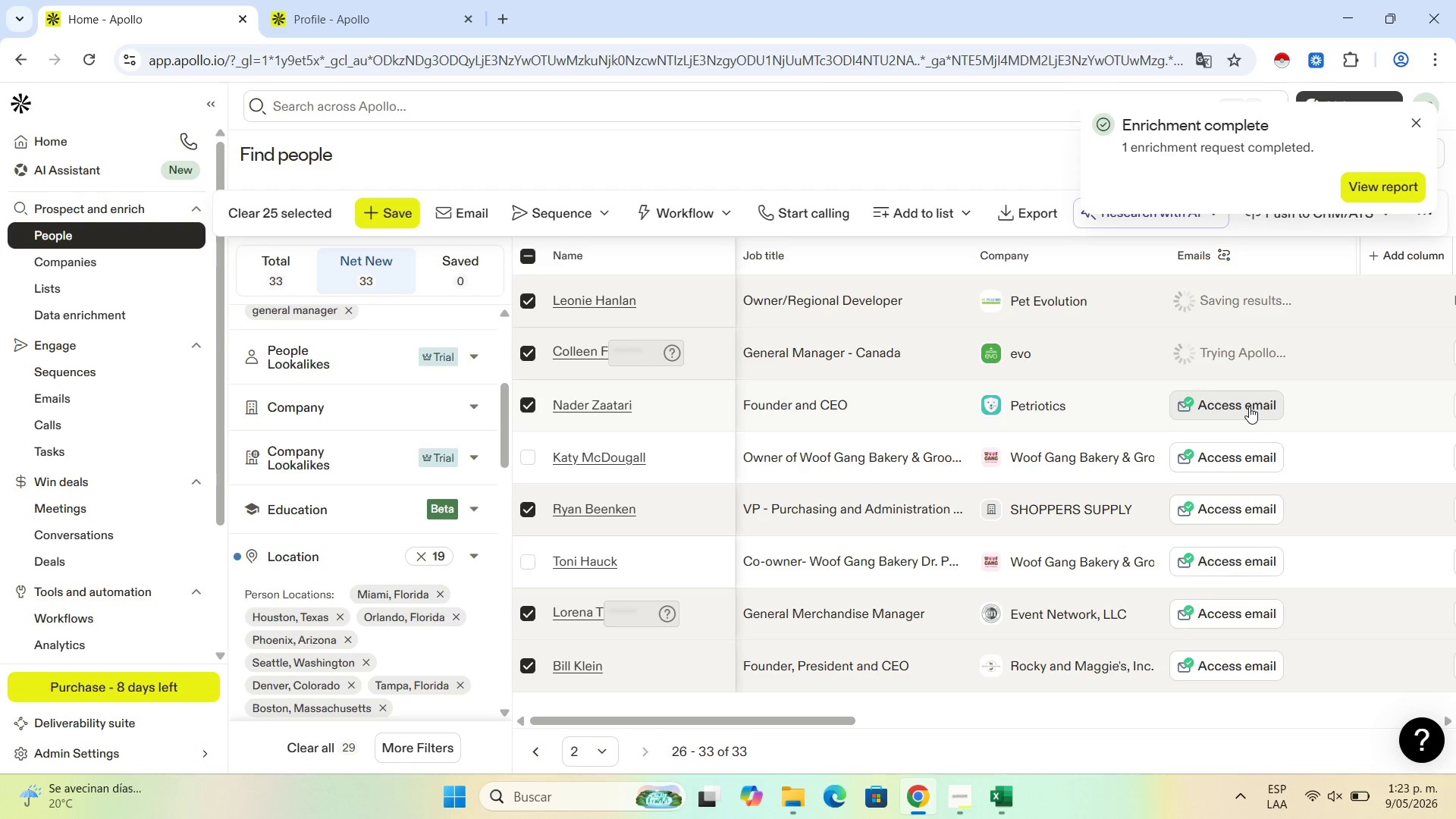 
wait(8.41)
 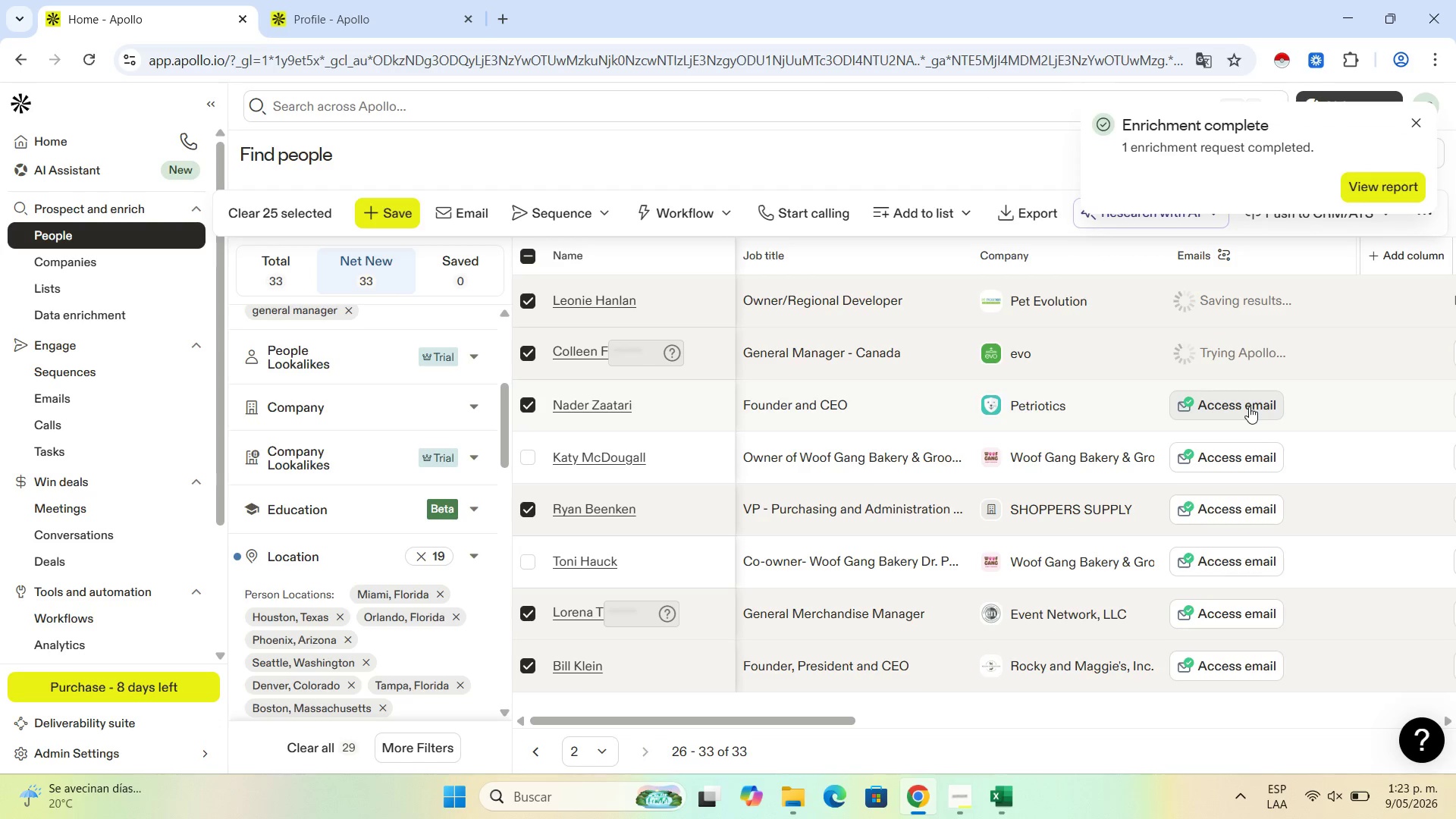 
left_click([1247, 406])
 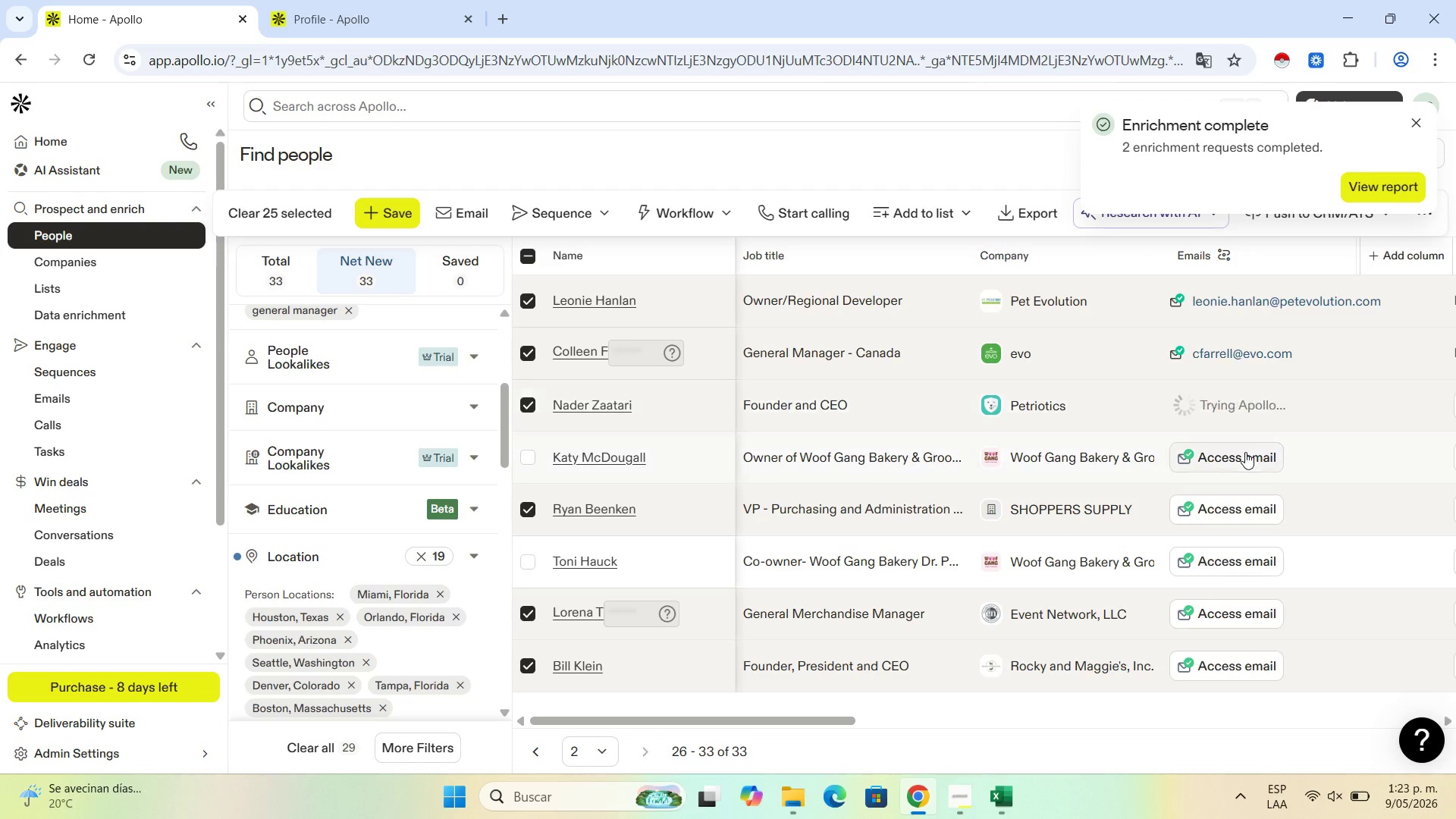 
left_click([1245, 453])
 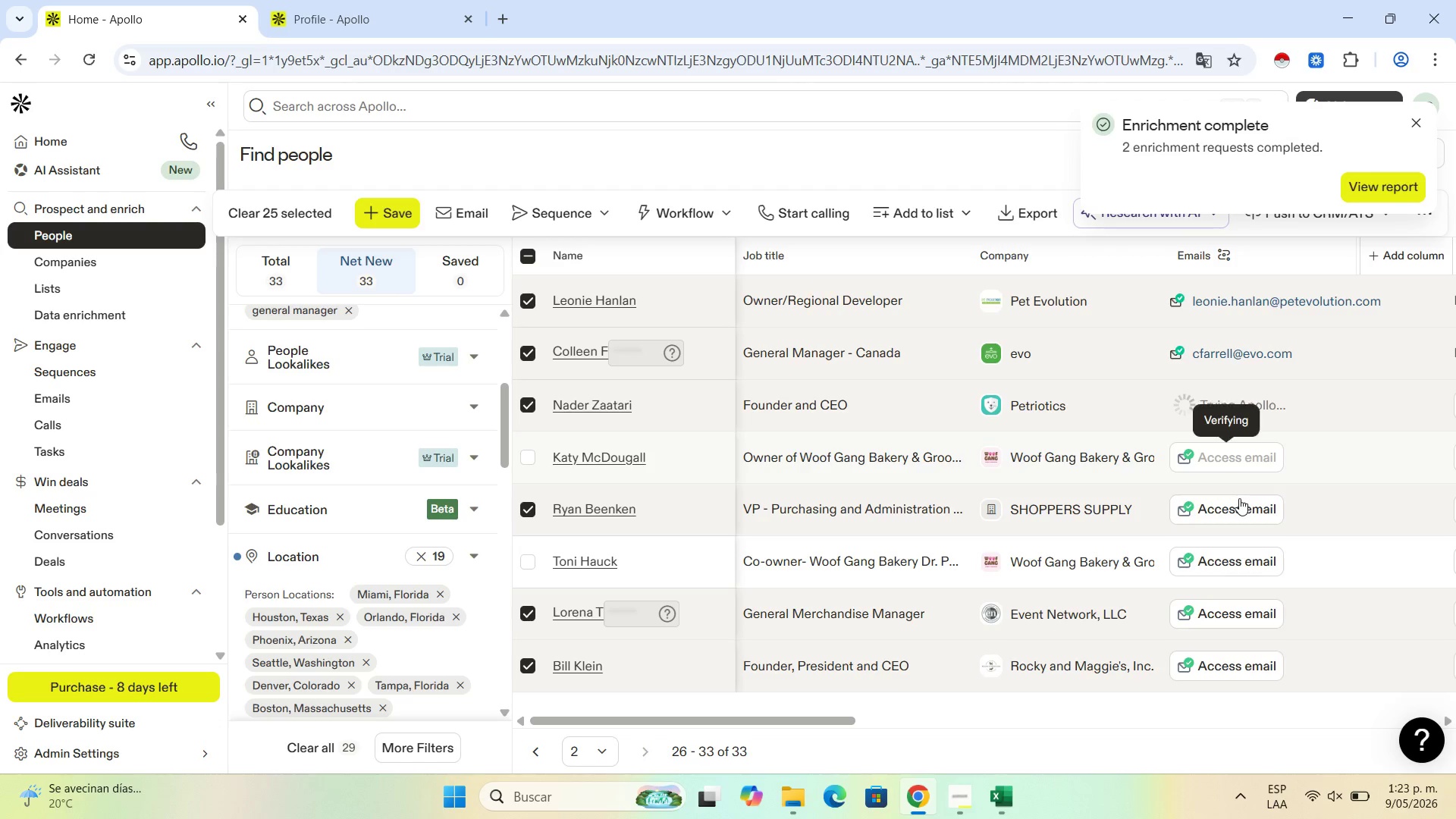 
mouse_move([1244, 485])
 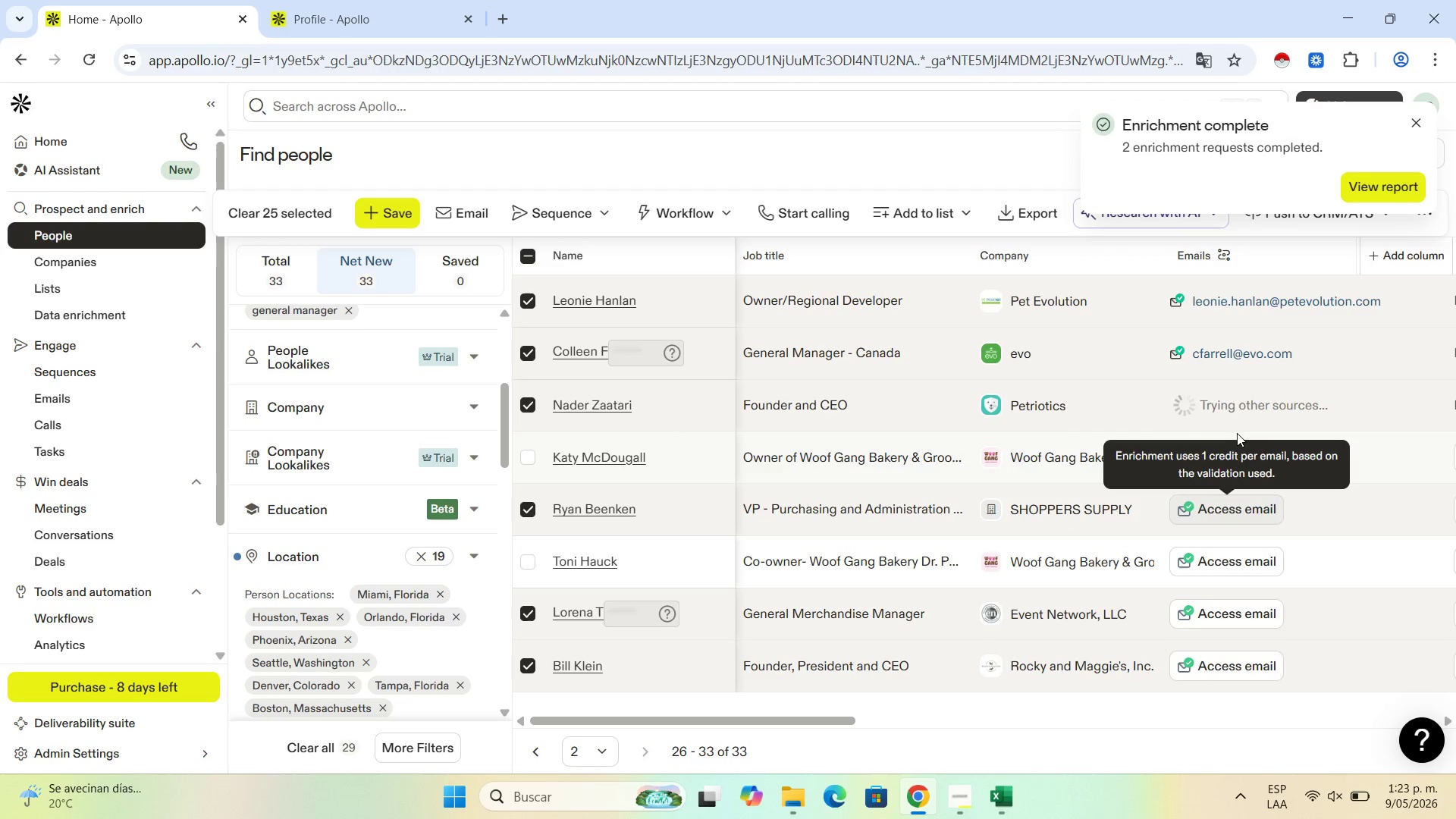 
left_click([1237, 433])
 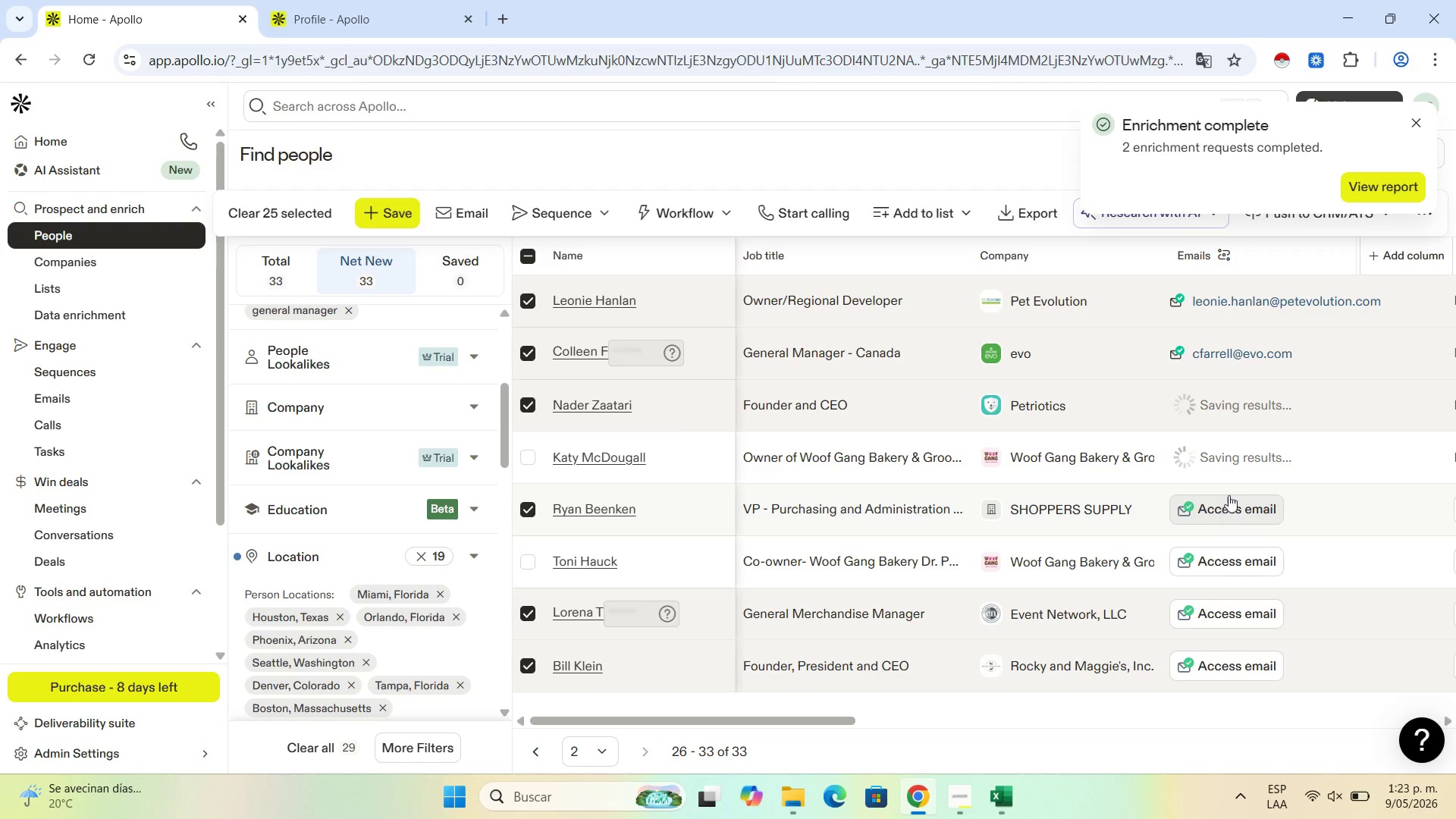 
left_click([1215, 511])
 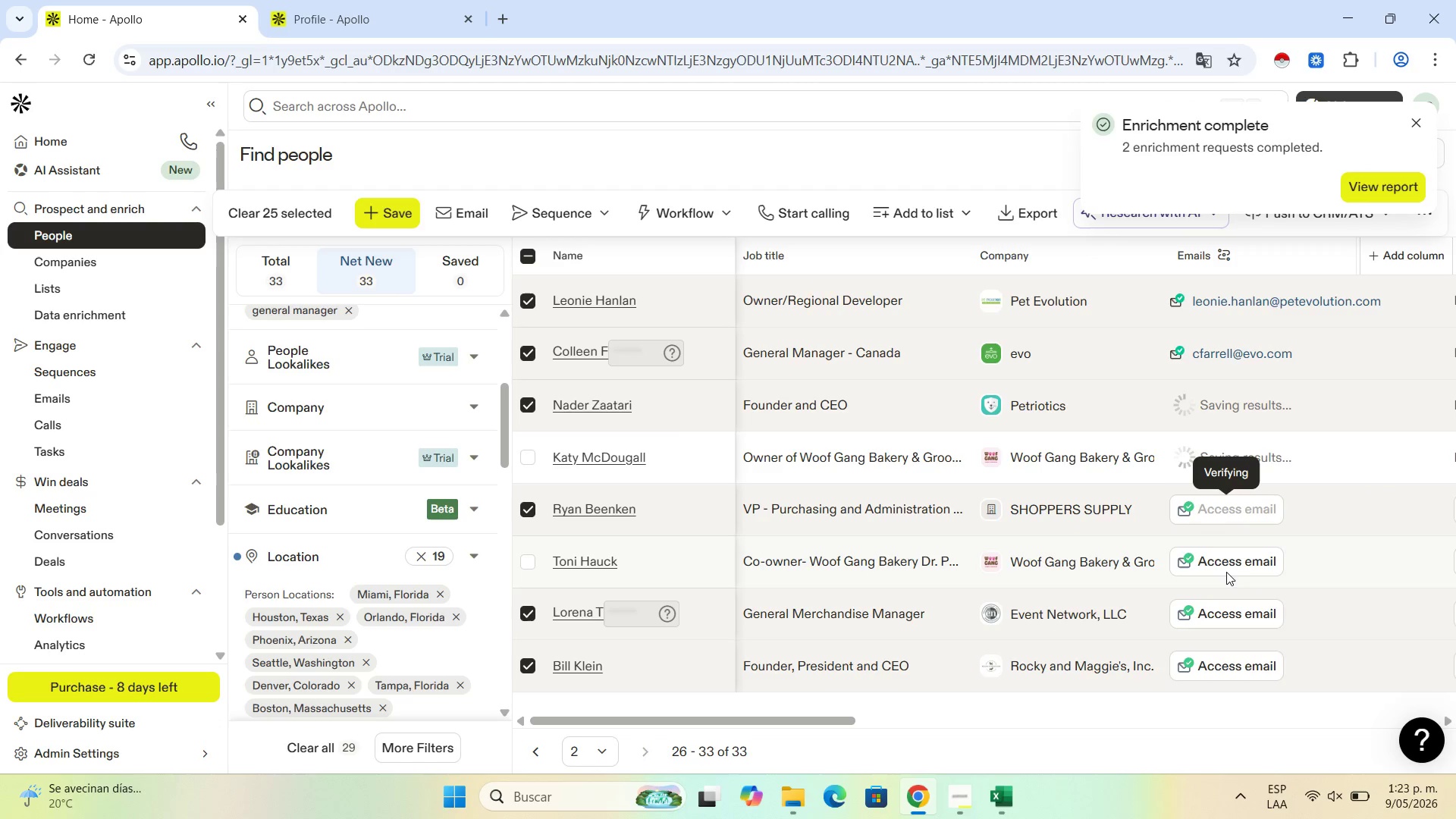 
mouse_move([1243, 597])
 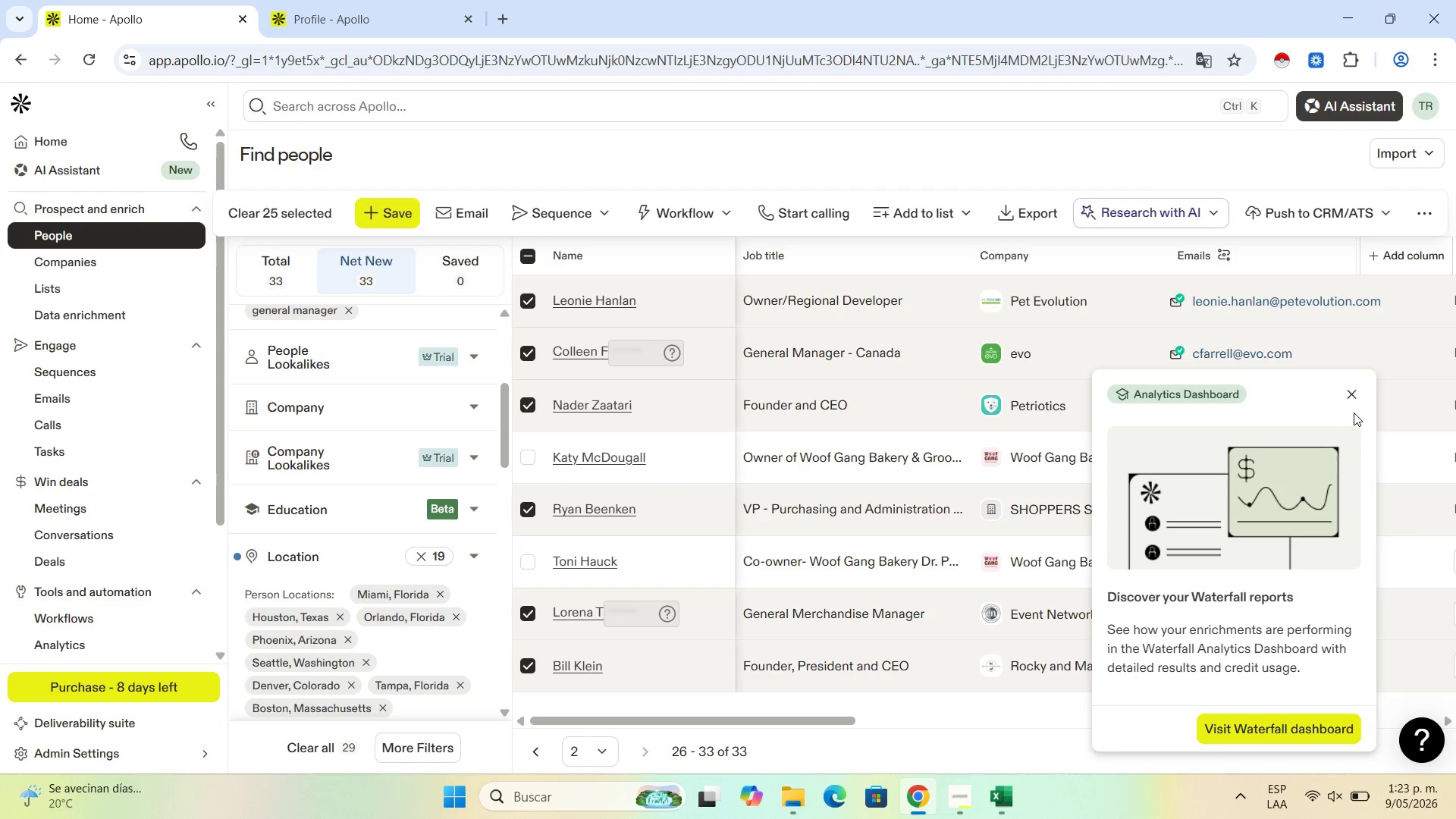 
left_click([1351, 388])
 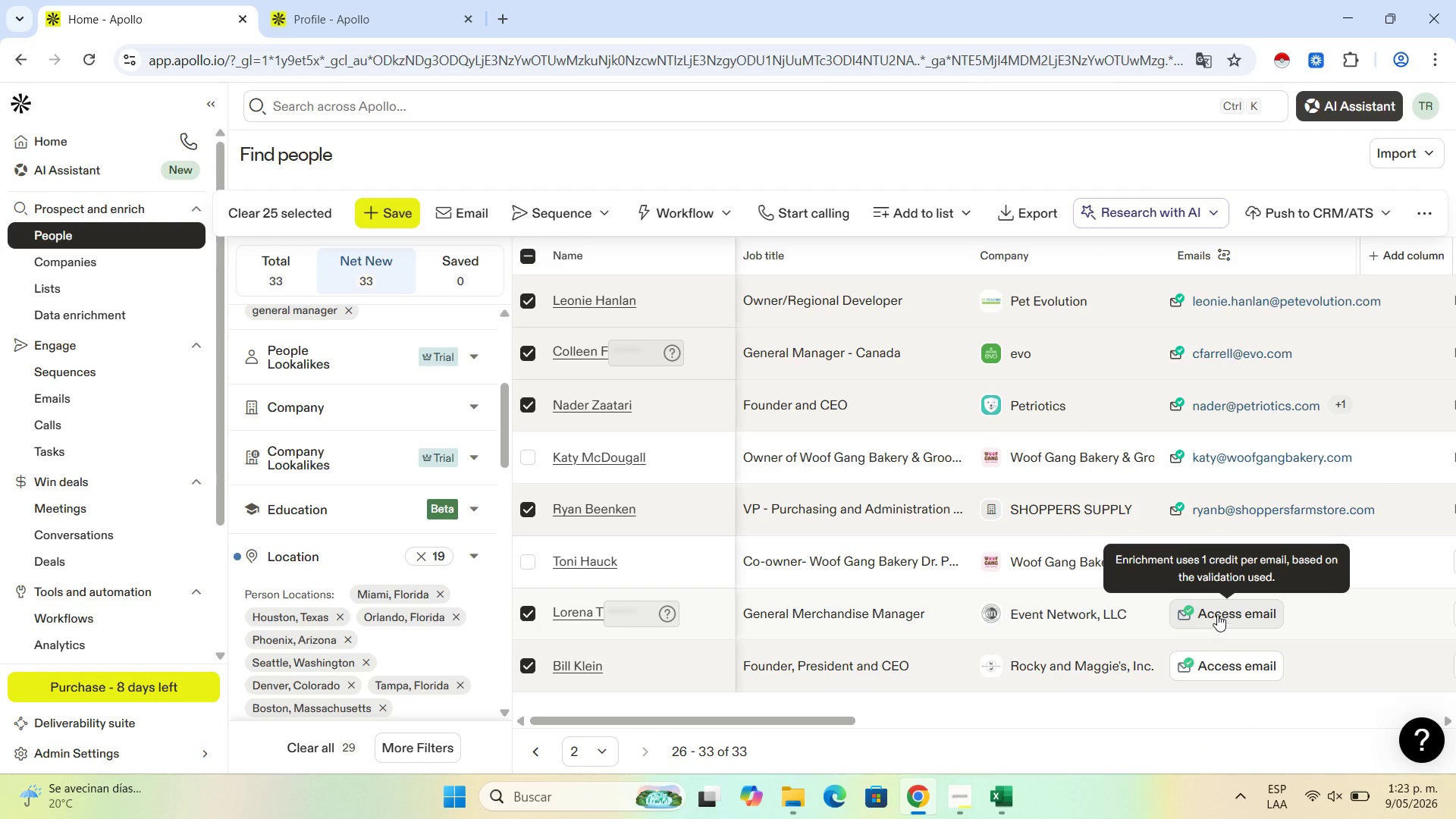 
left_click([1217, 614])
 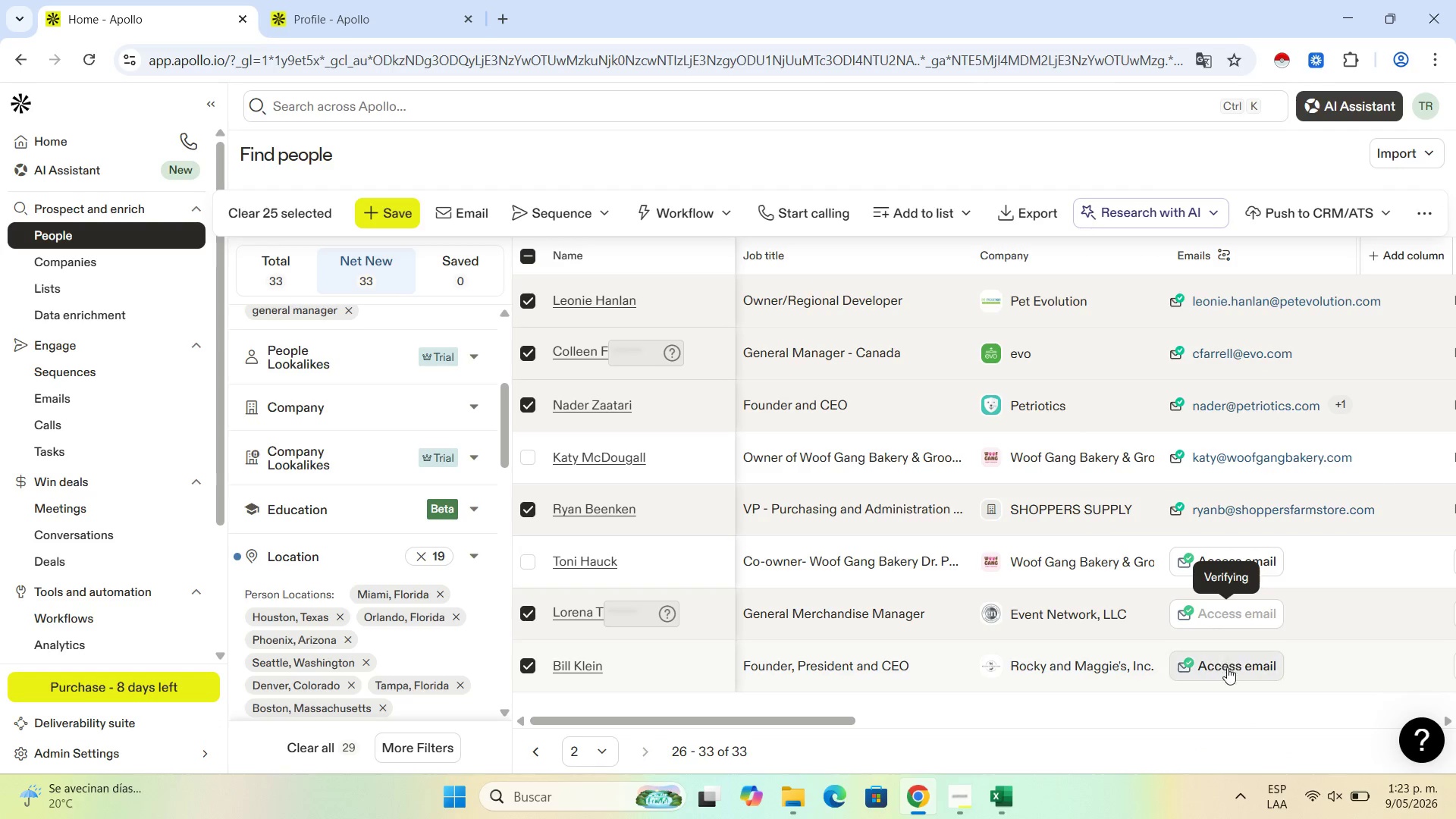 
left_click([1227, 667])
 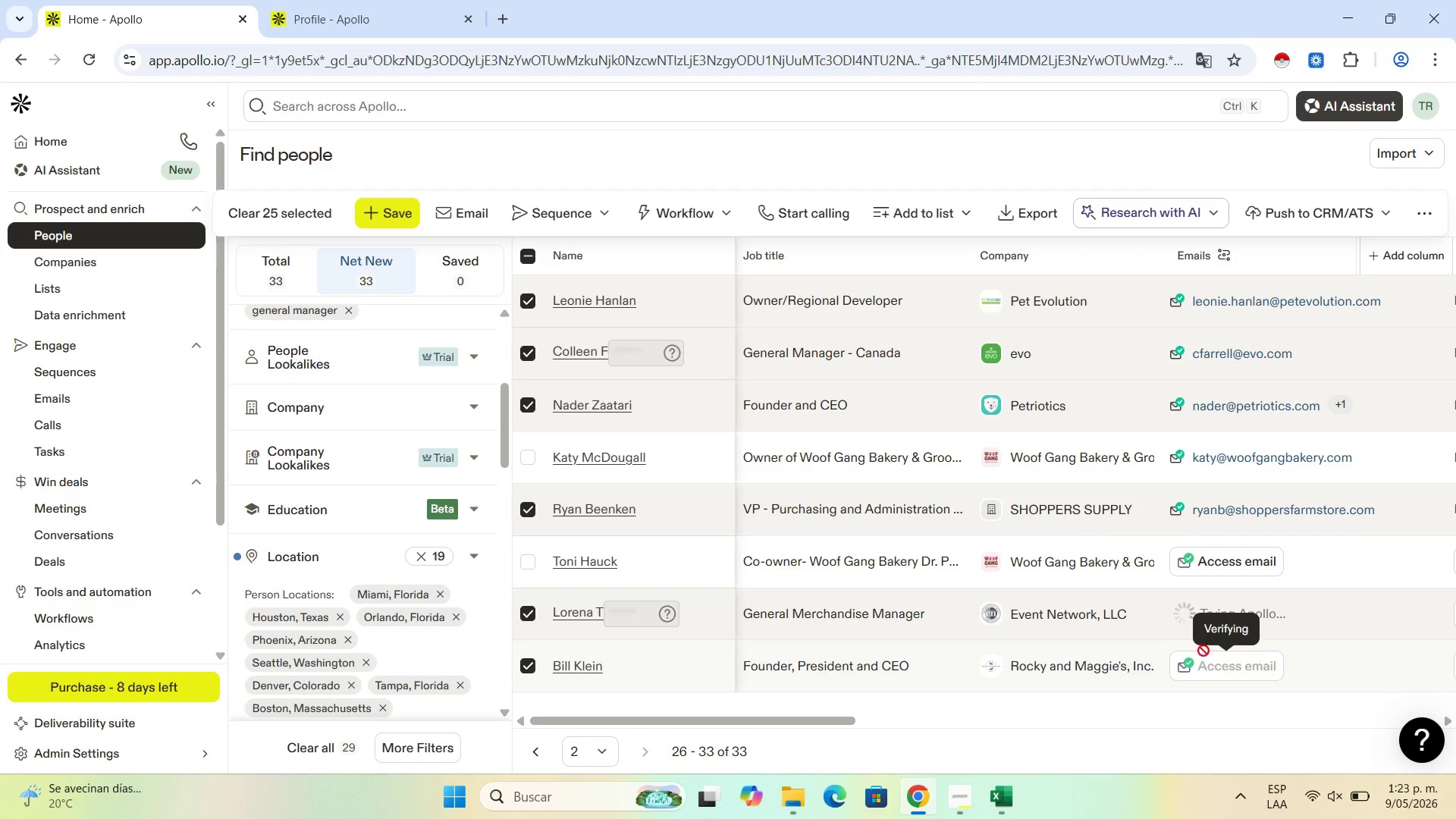 
mouse_move([861, 438])
 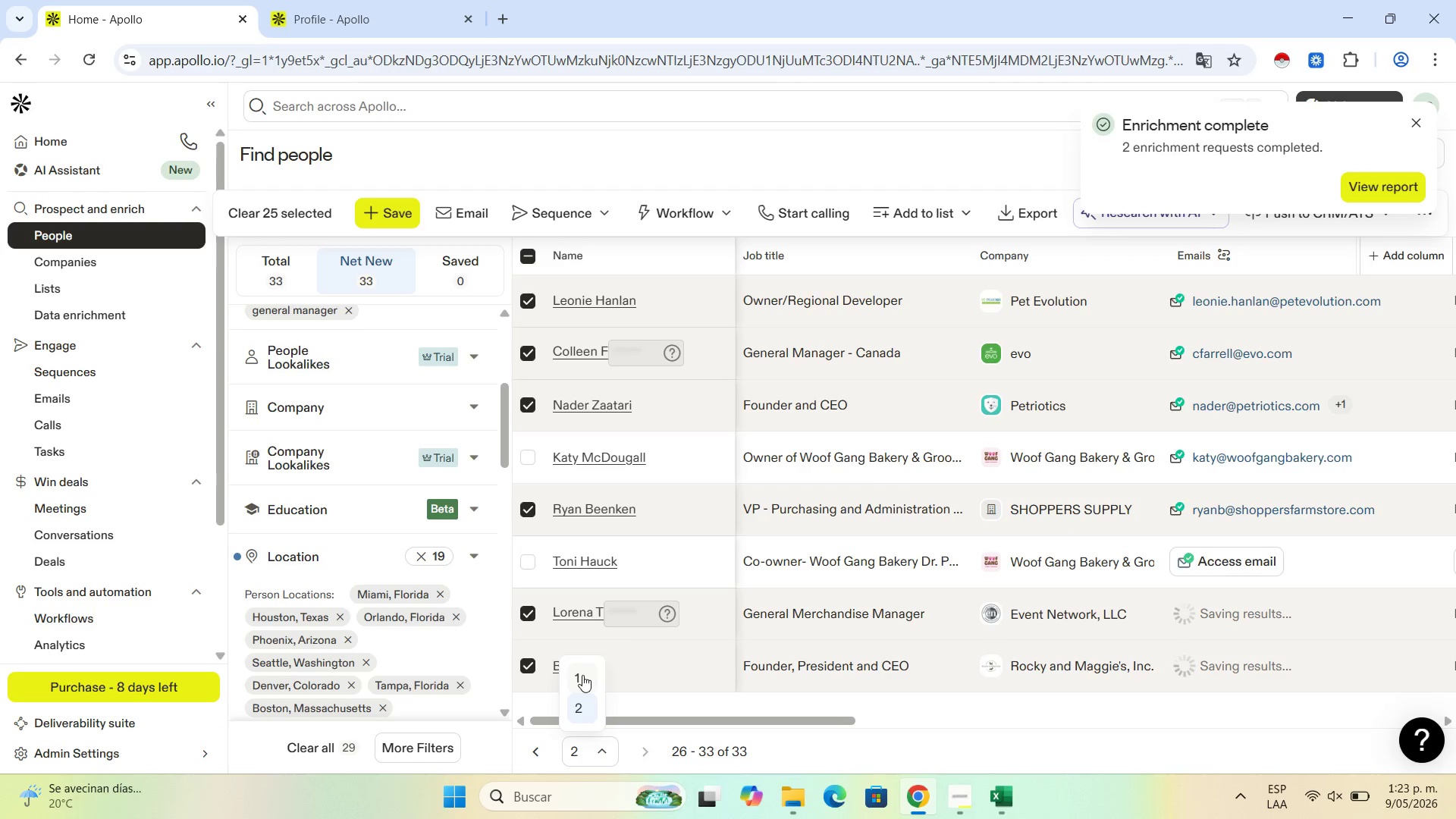 
wait(5.41)
 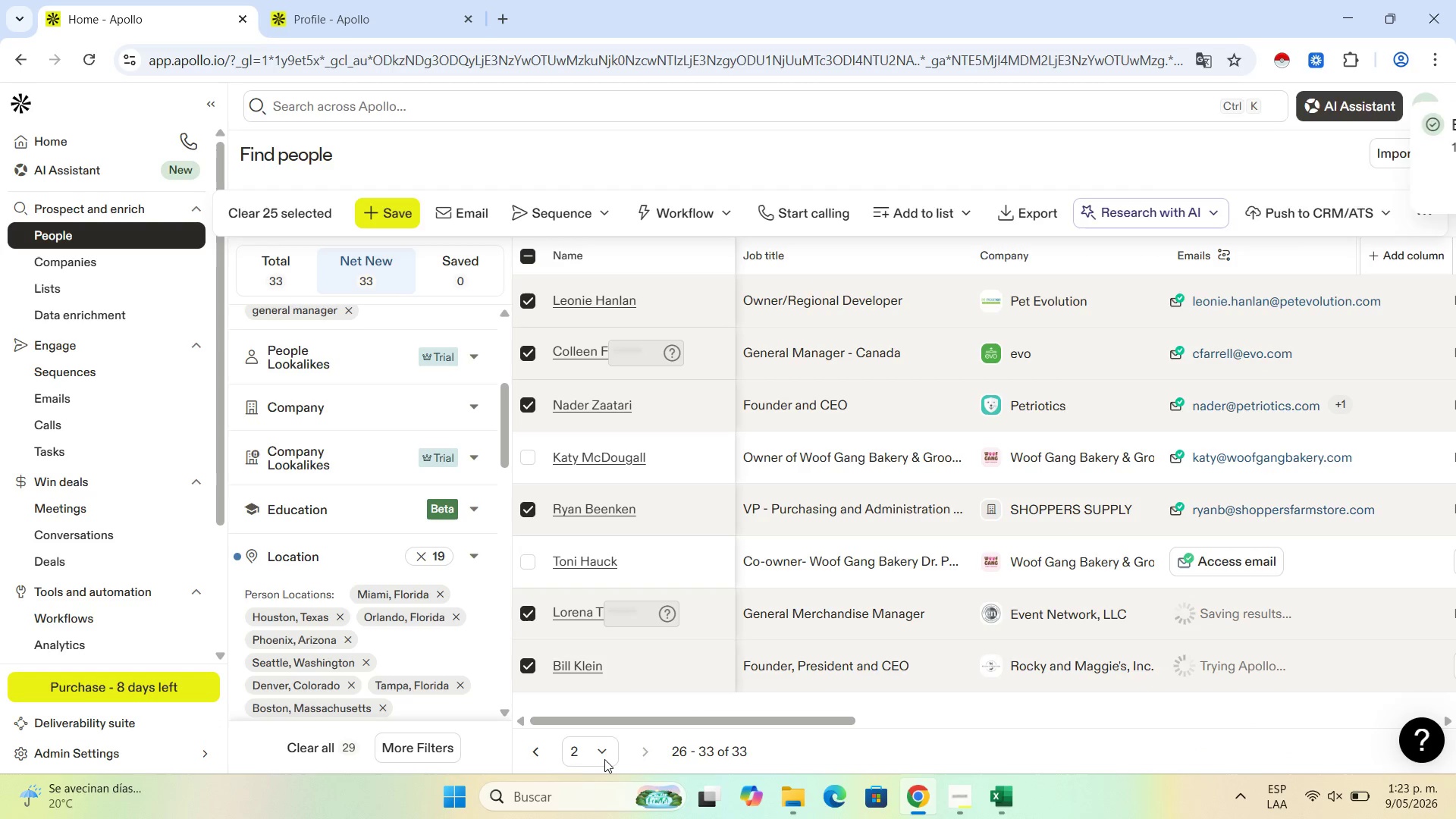 
left_click([581, 676])
 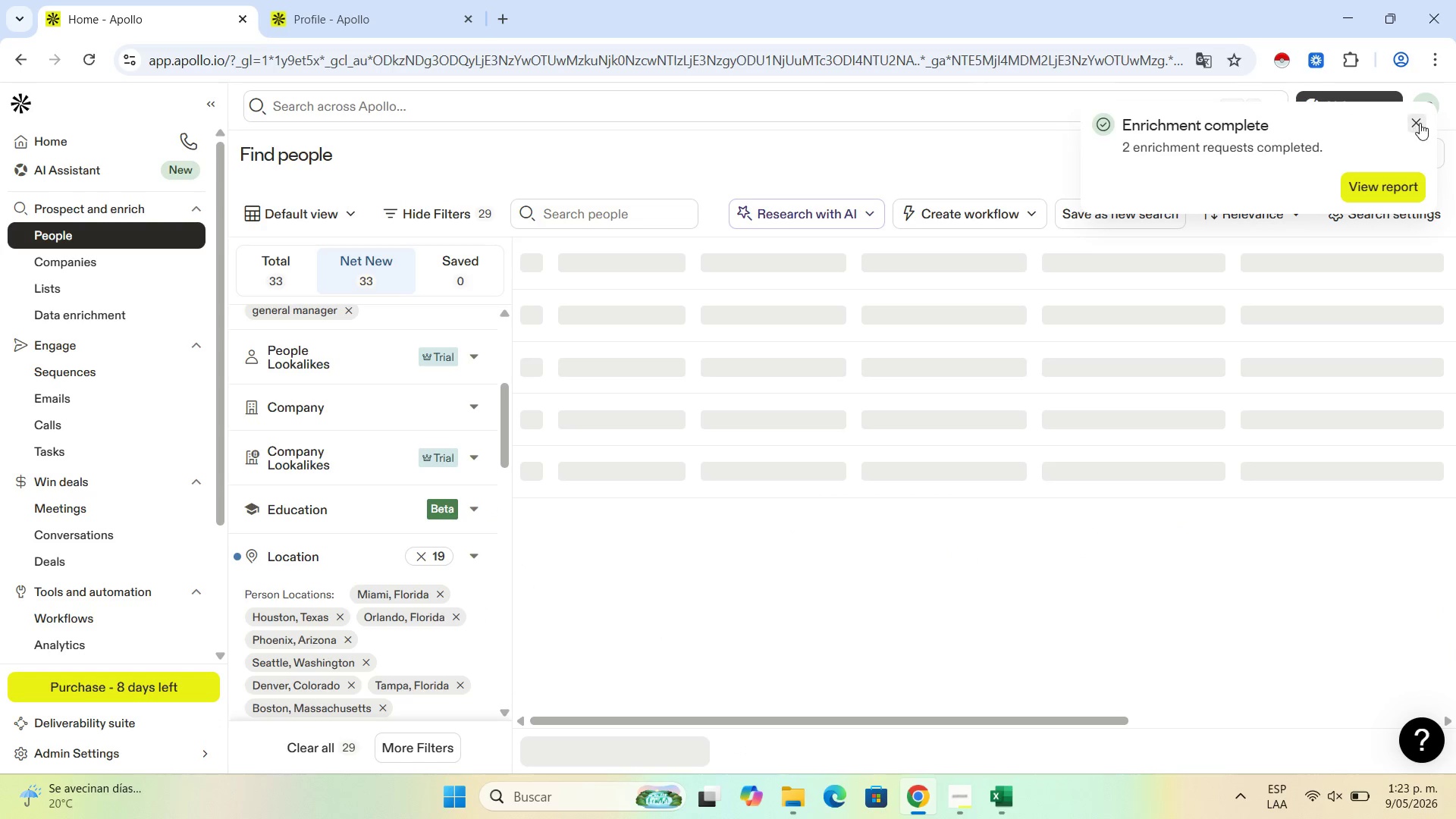 
left_click([1415, 121])
 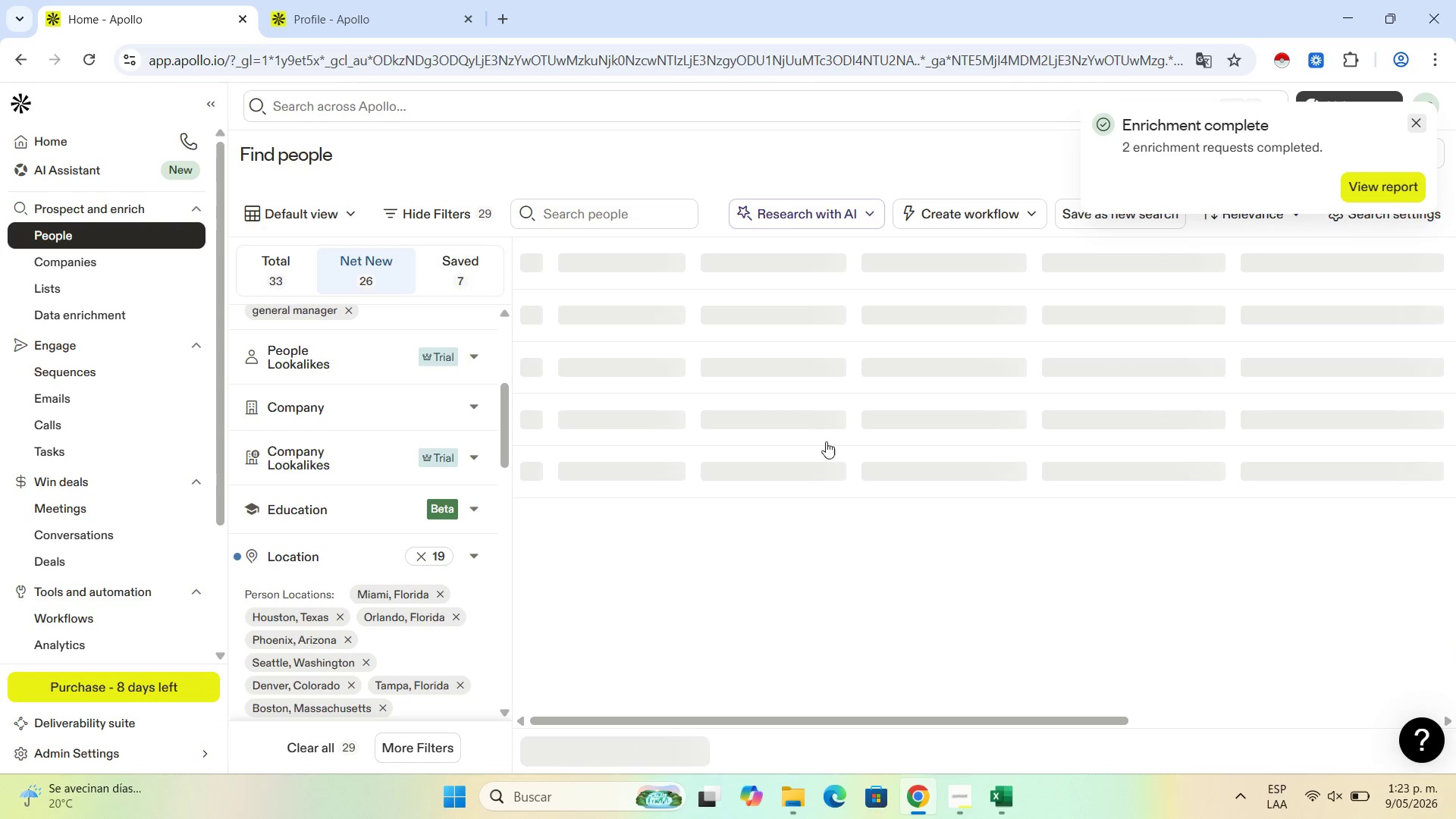 
mouse_move([981, 433])
 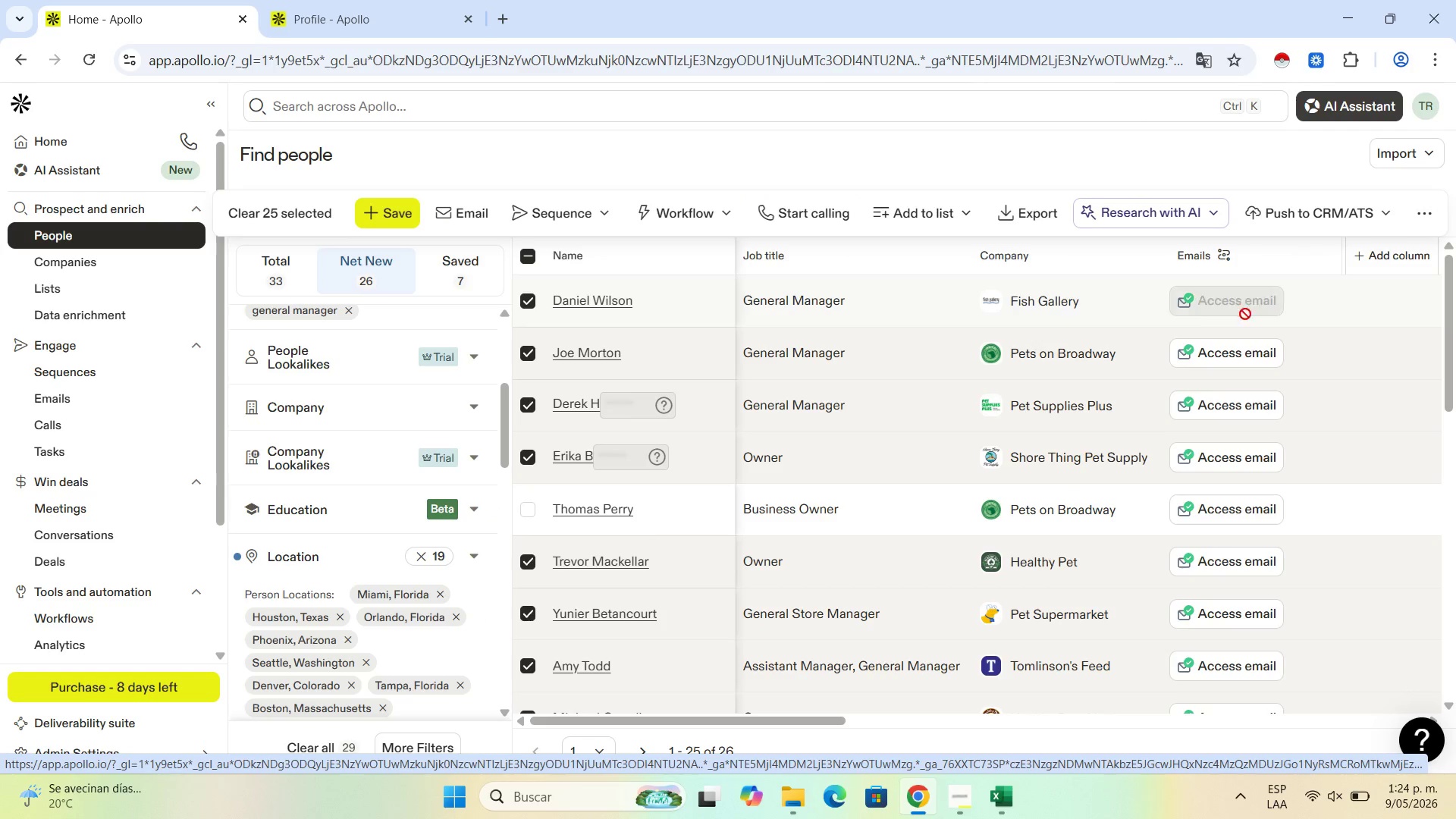 
left_click([1235, 358])
 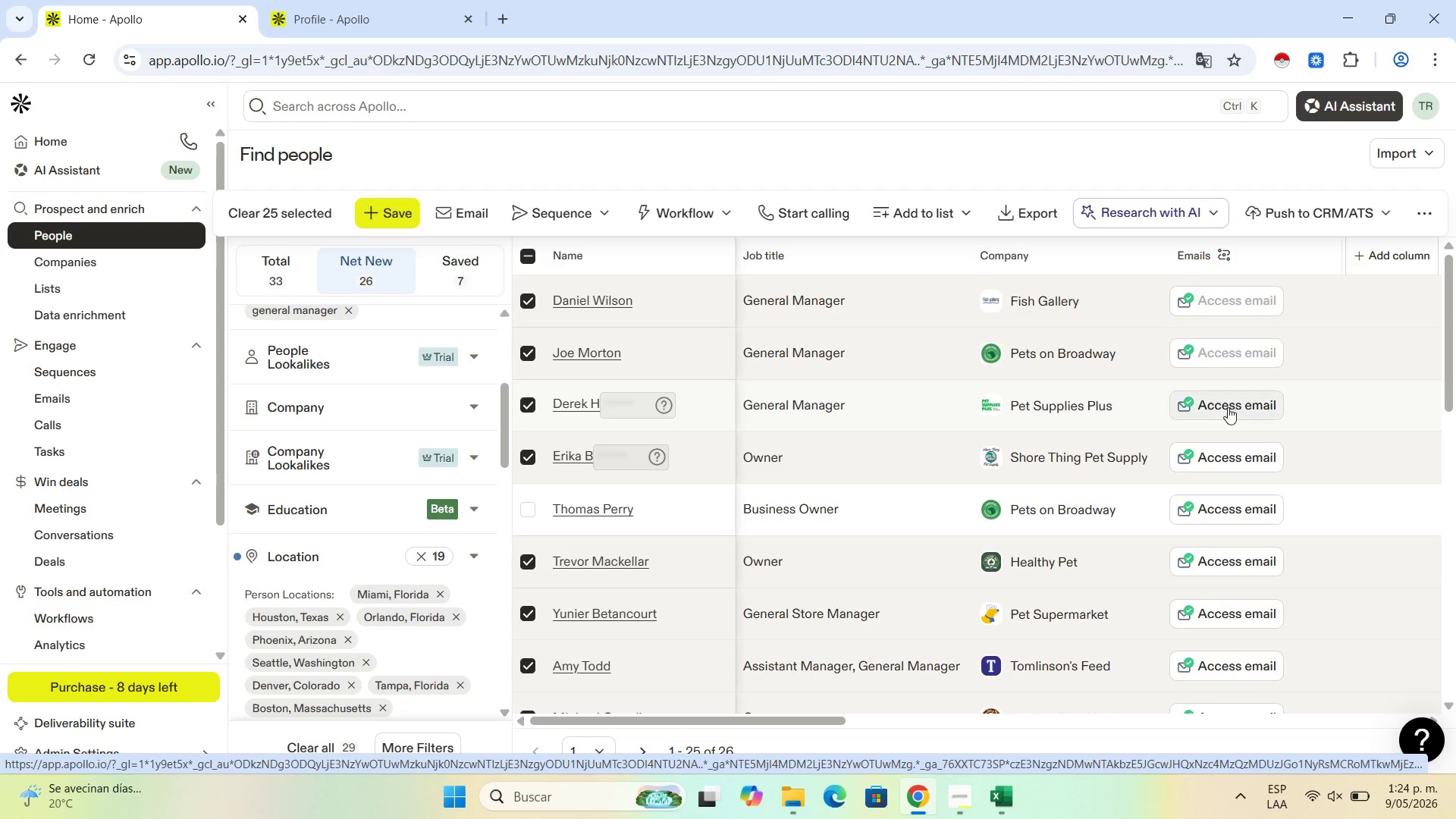 
left_click([1228, 407])
 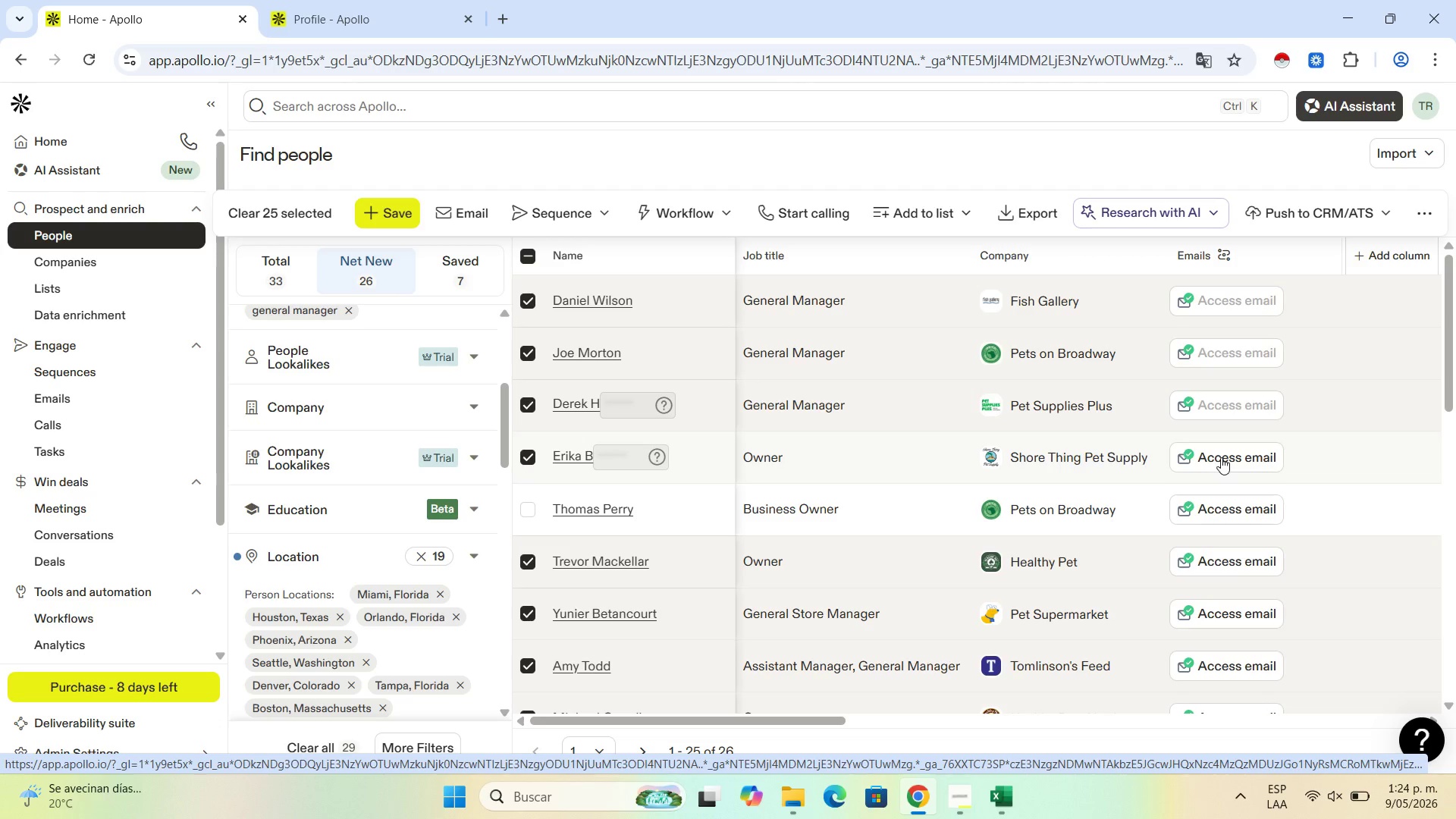 
left_click([1221, 457])
 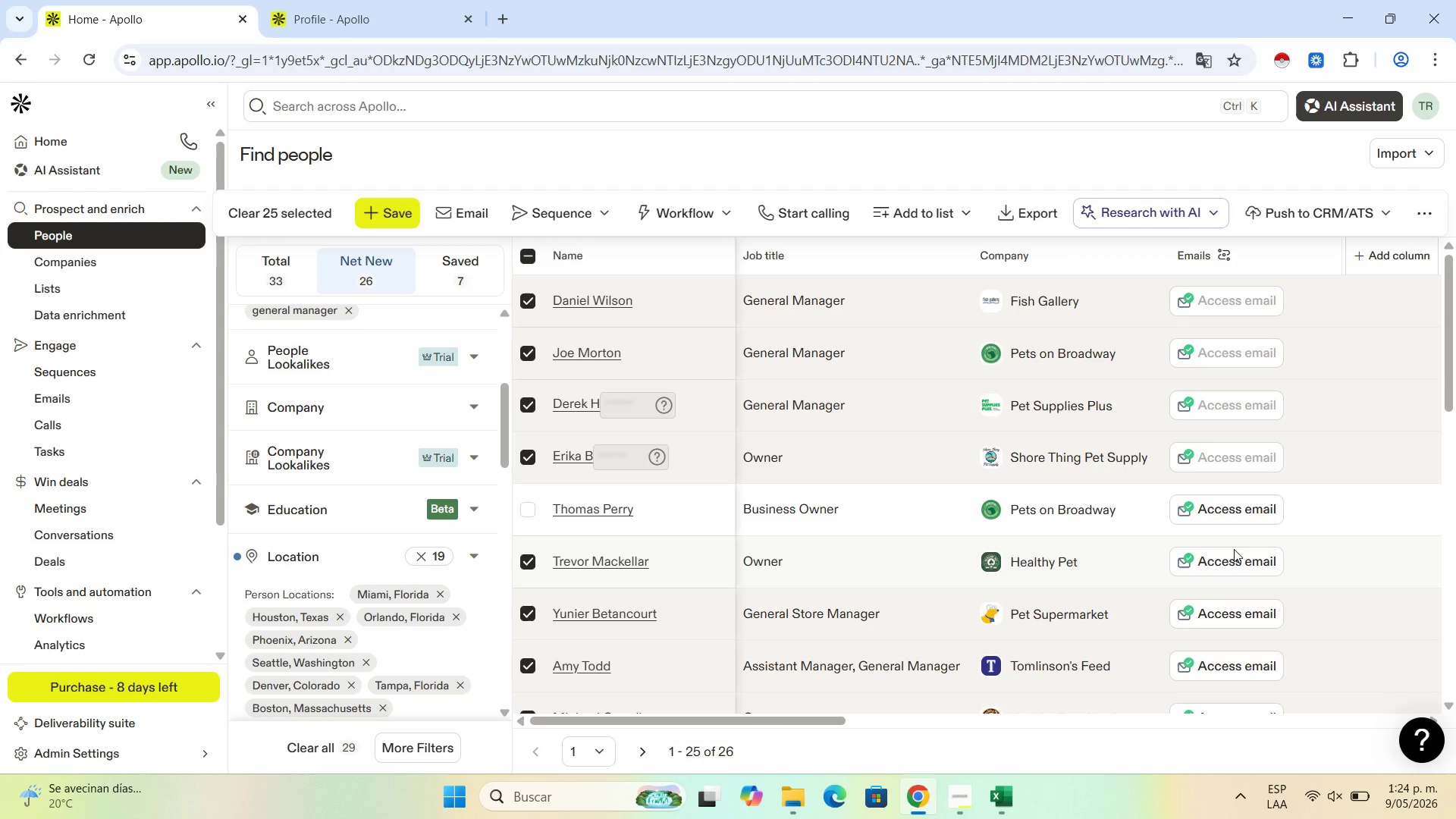 
scroll: coordinate [1235, 567], scroll_direction: down, amount: 2.0
 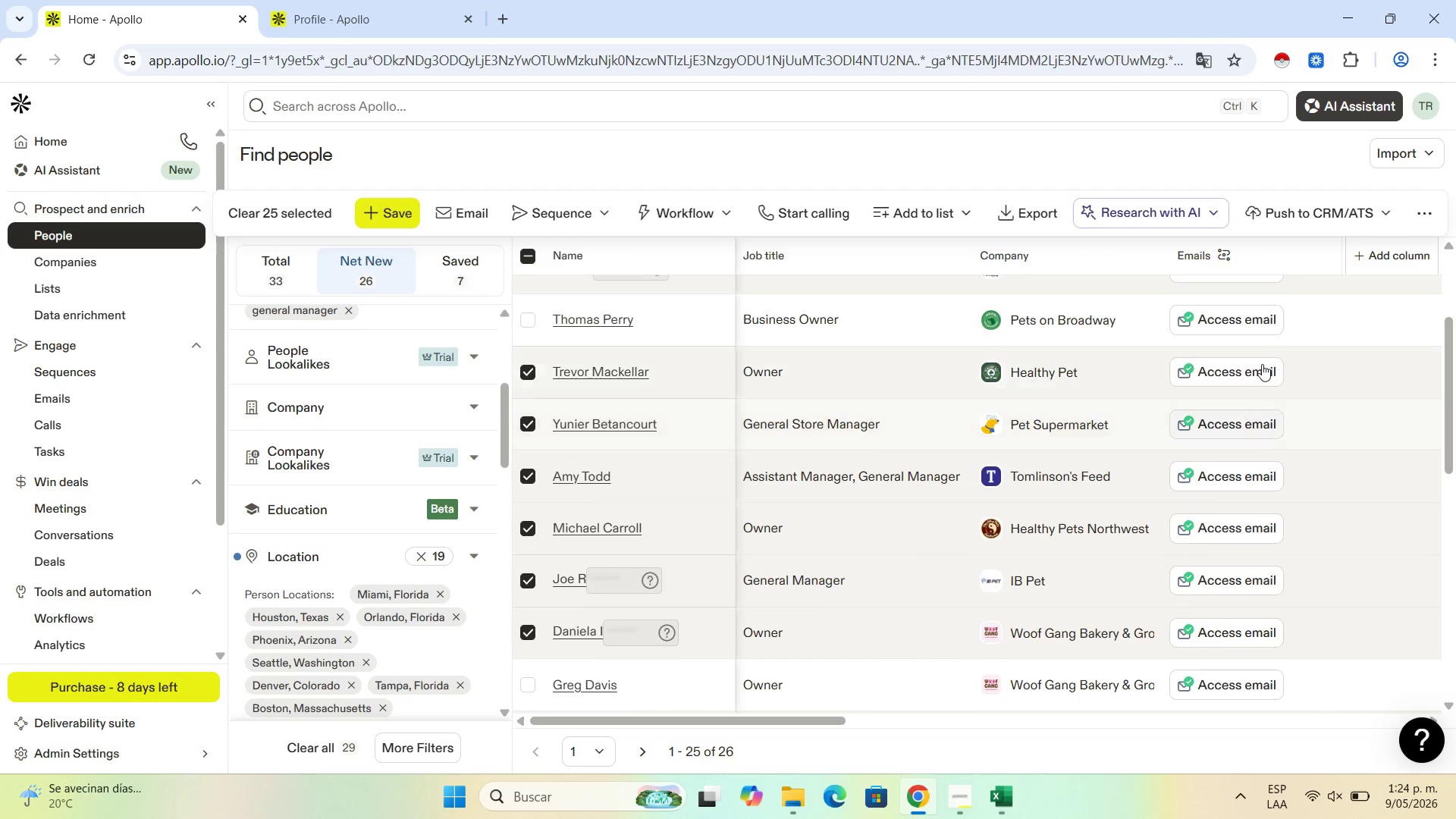 
left_click([1254, 362])
 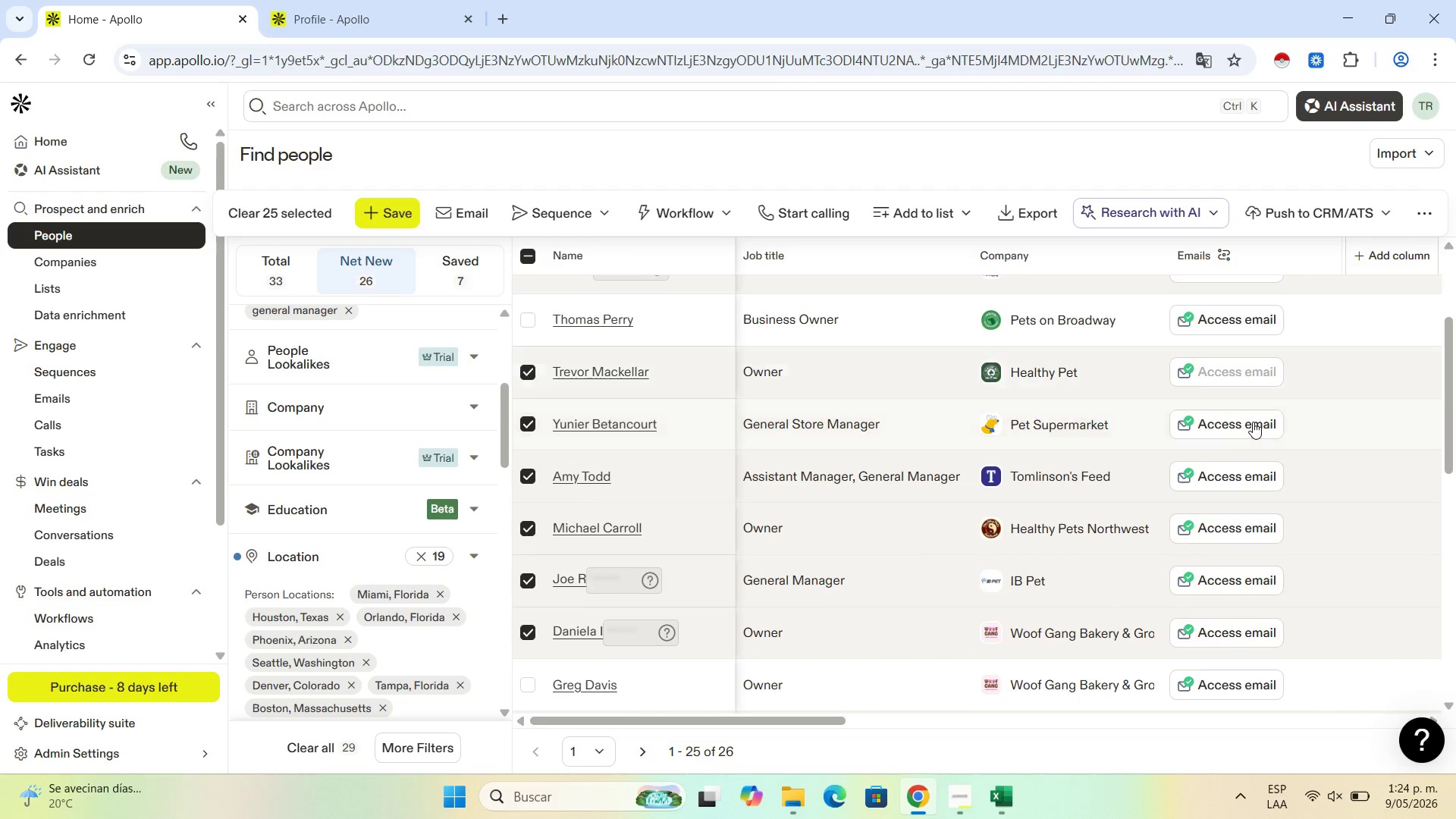 
left_click([1253, 422])
 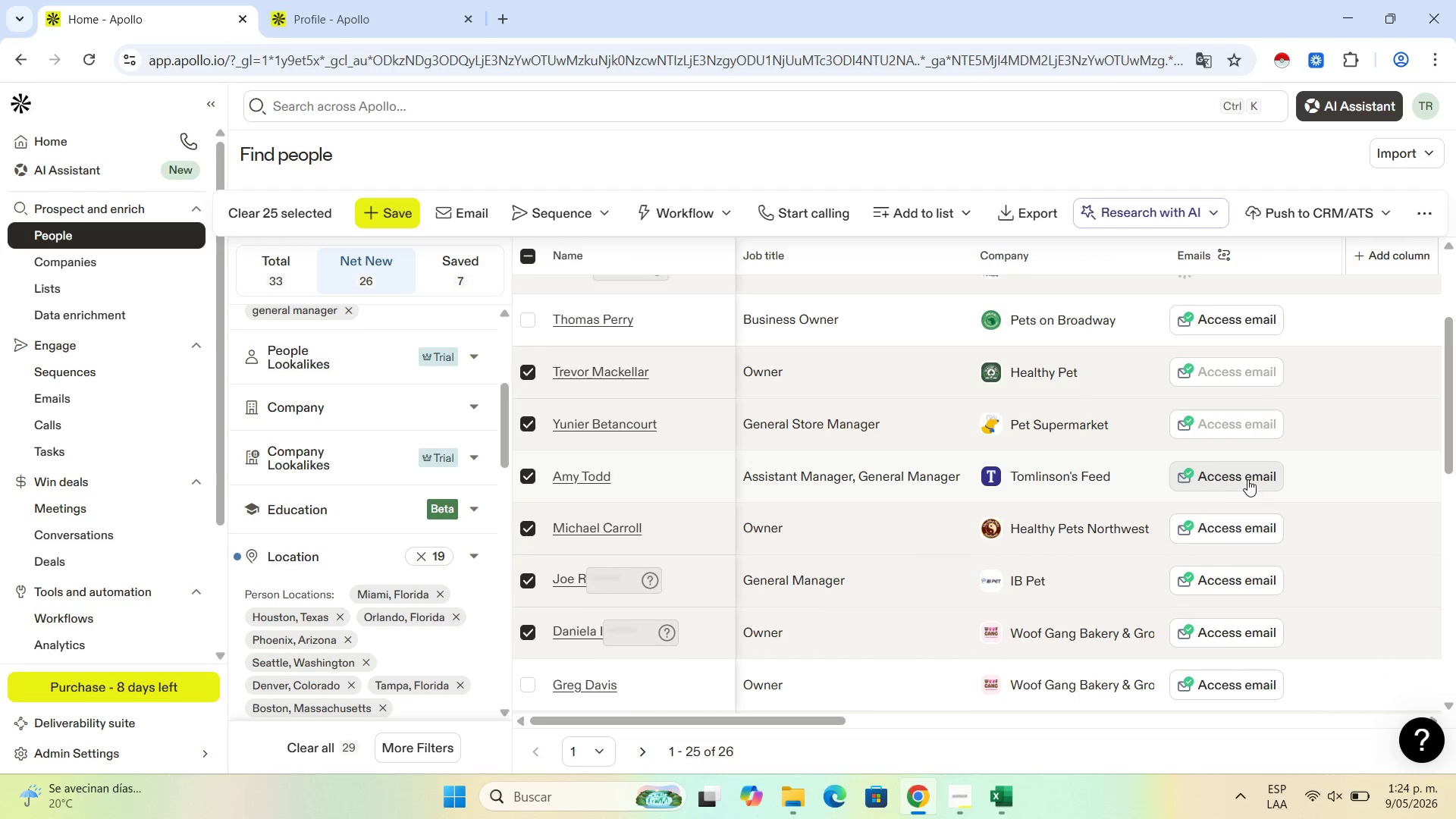 
left_click([1247, 479])
 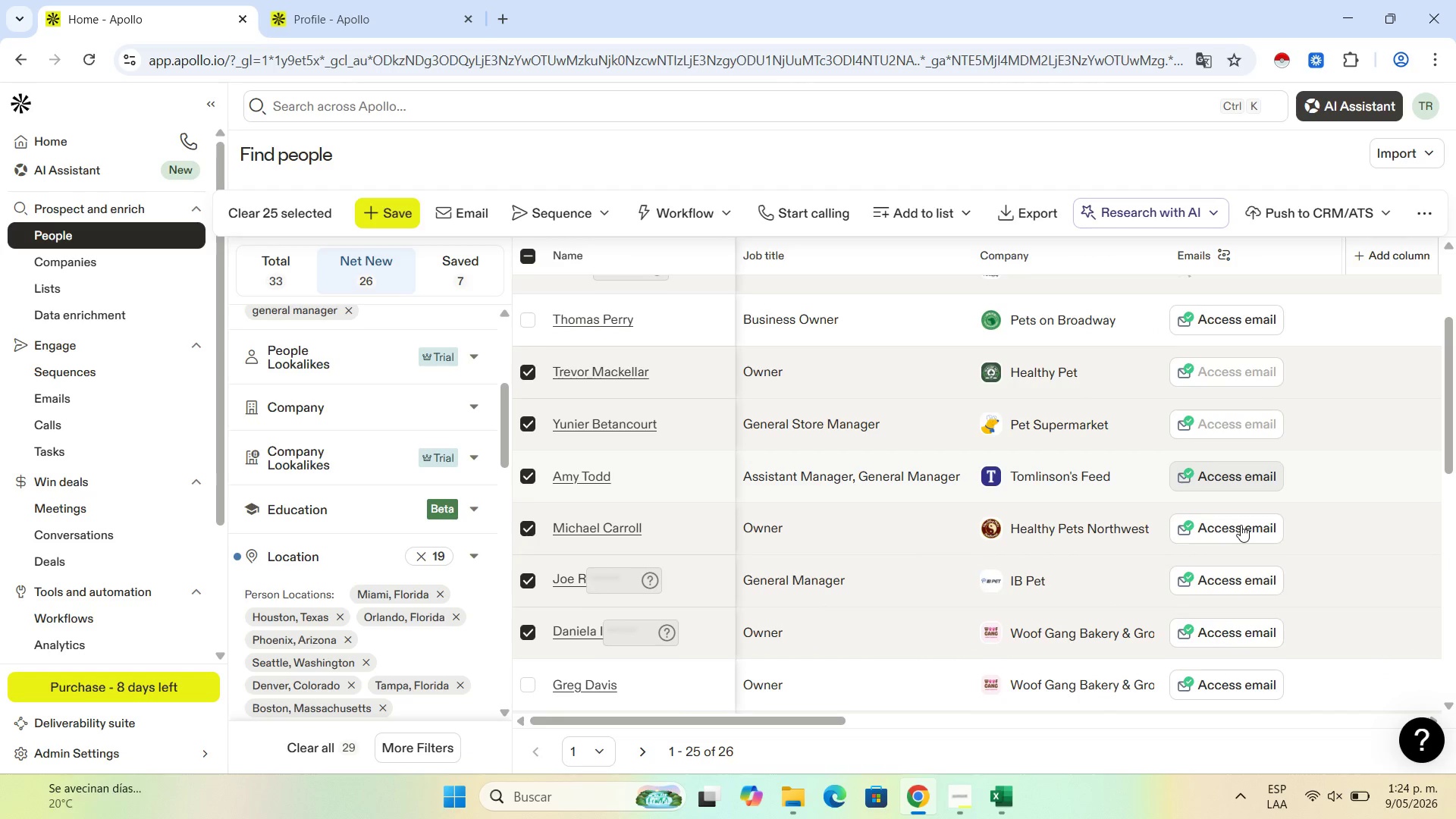 
left_click([1241, 525])
 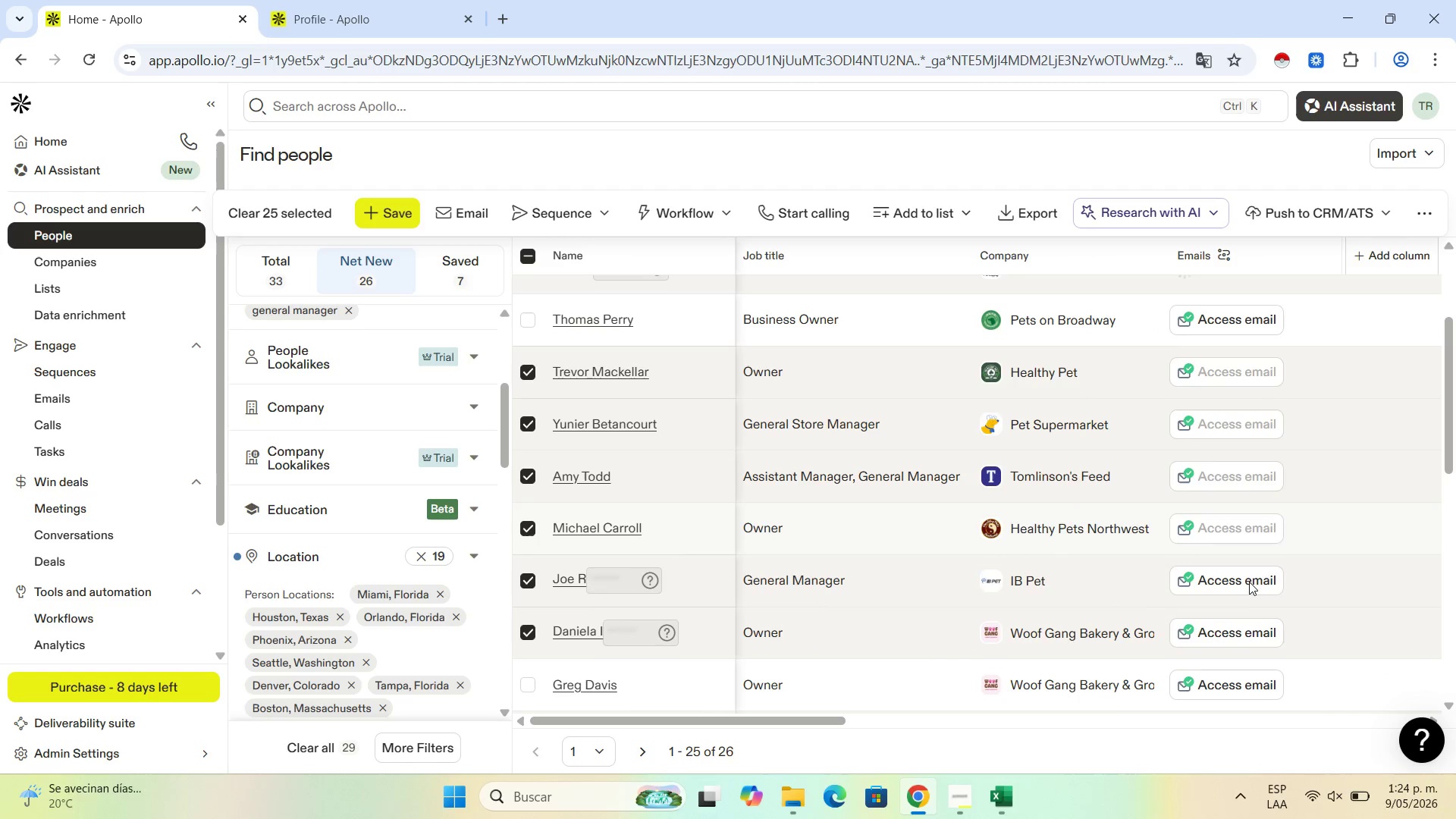 
left_click([1249, 588])
 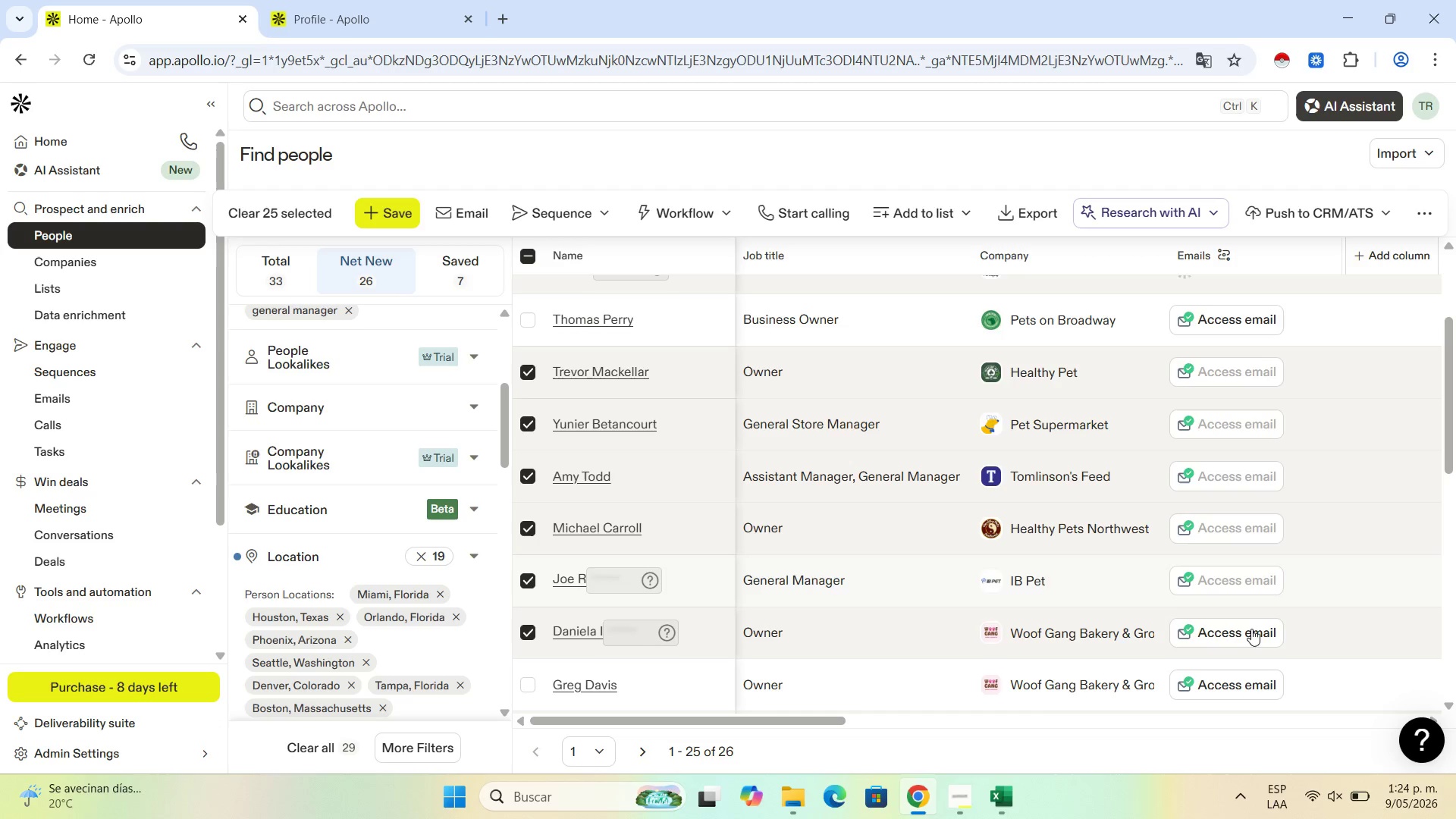 
left_click([1253, 629])
 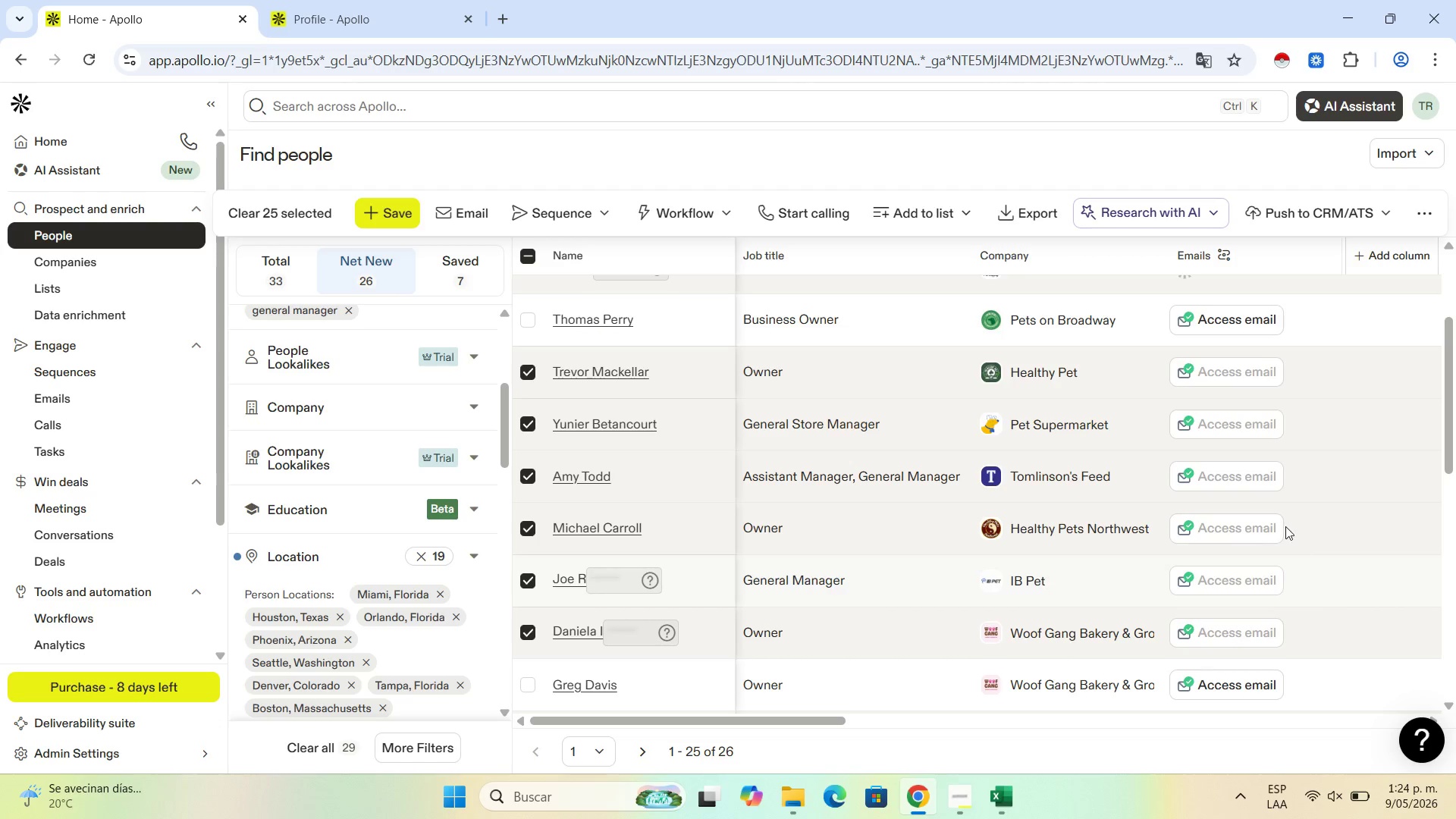 
scroll: coordinate [1281, 521], scroll_direction: down, amount: 2.0
 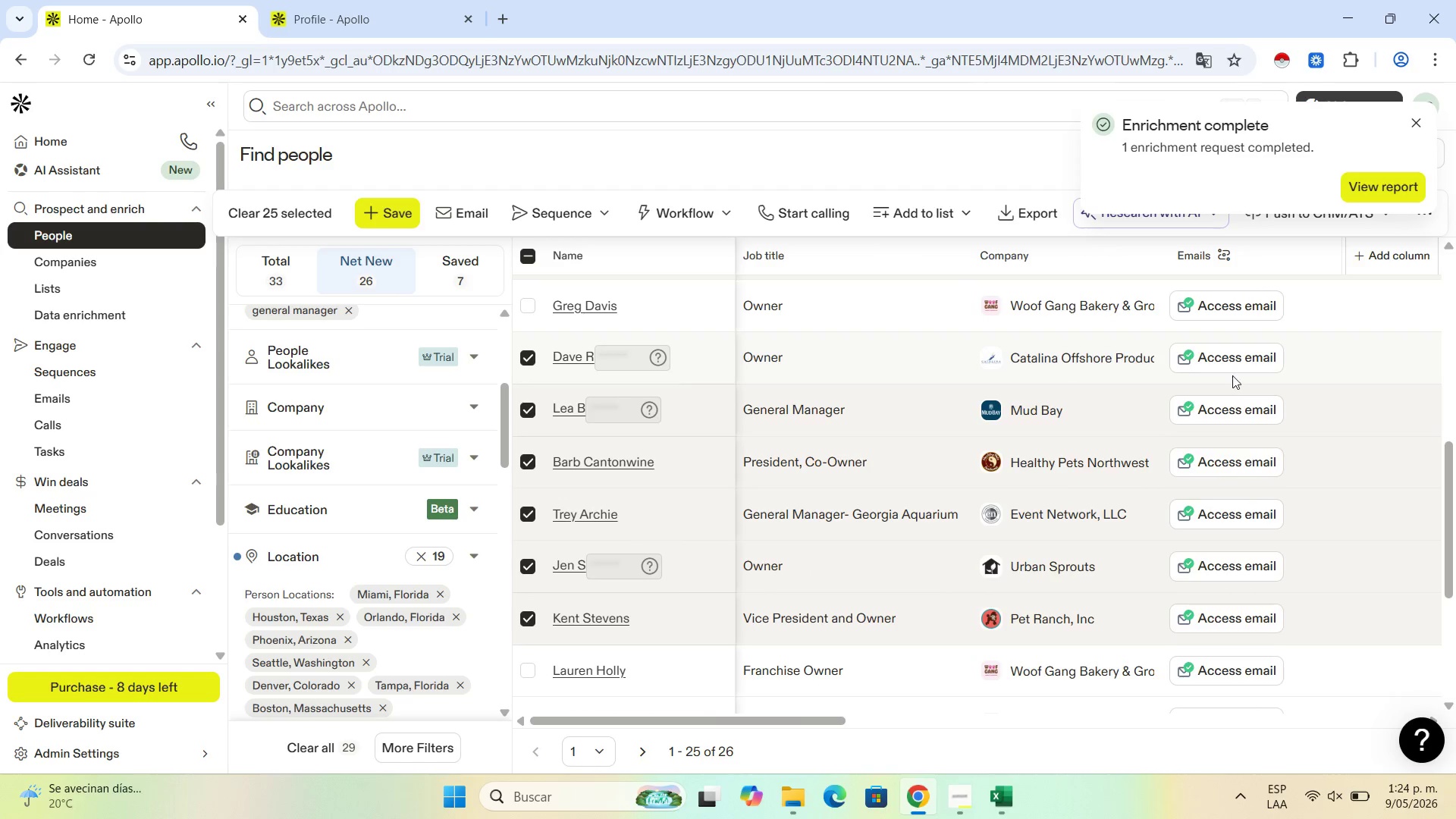 
left_click([1244, 357])
 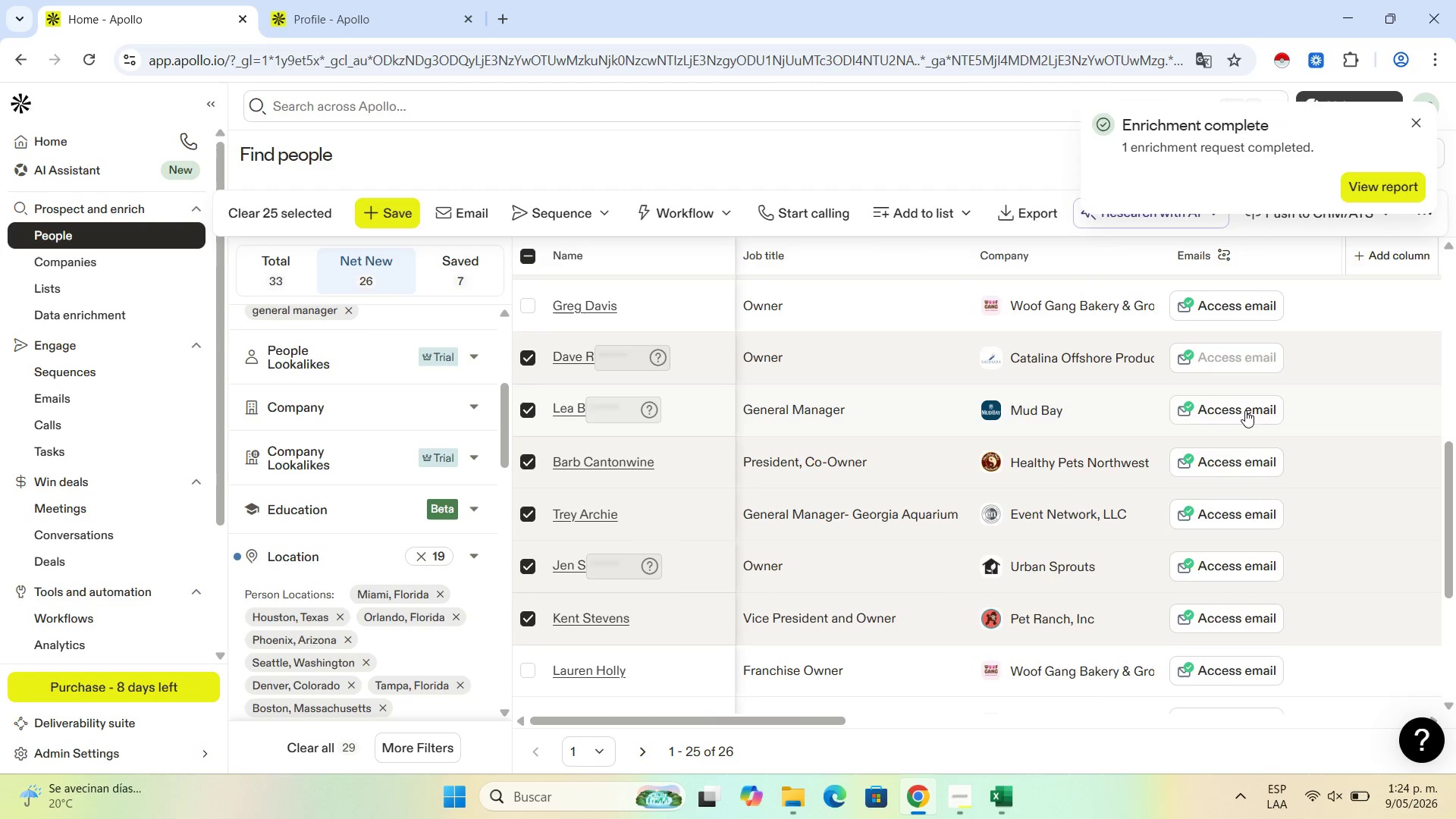 
left_click([1245, 410])
 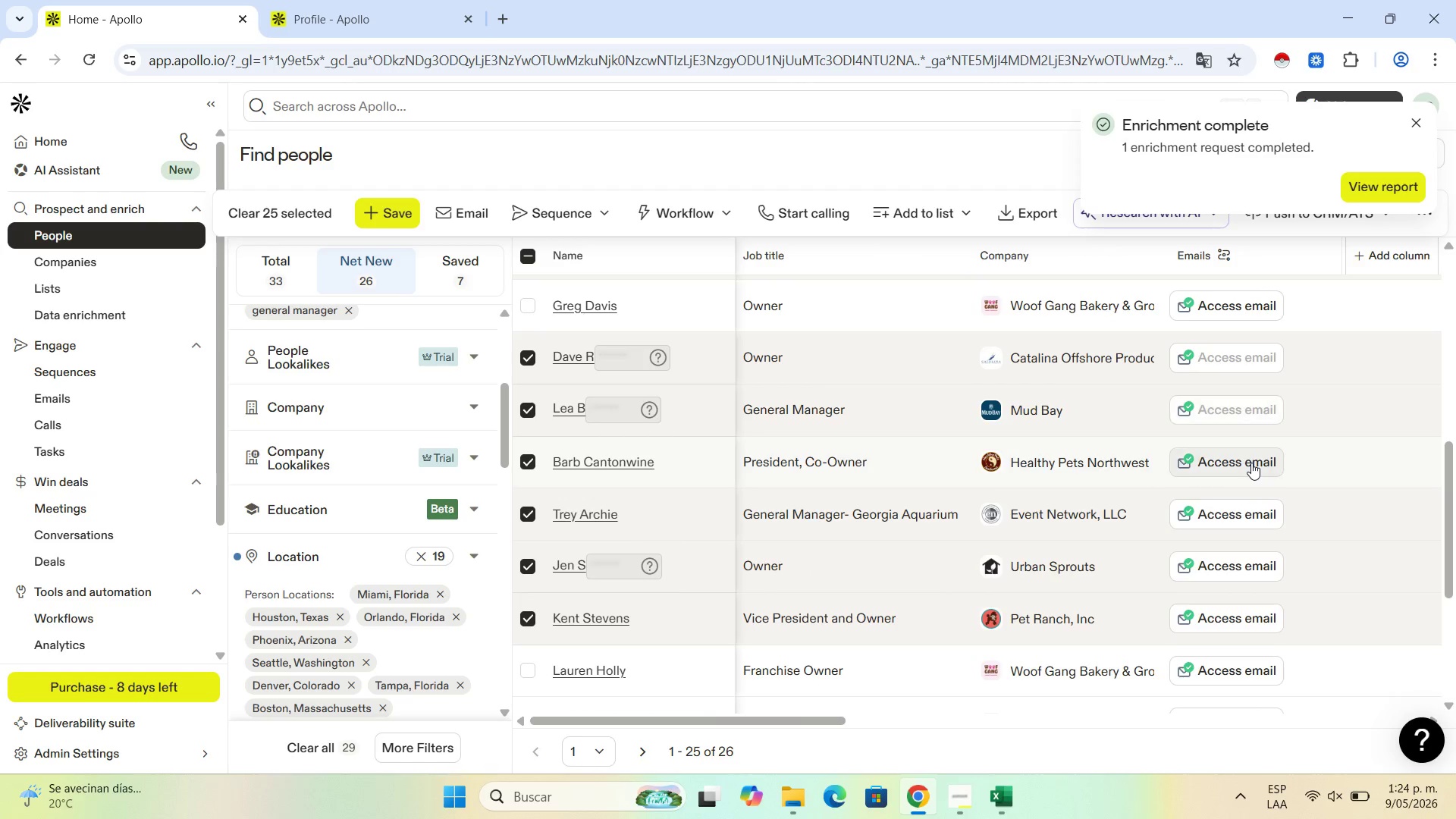 
left_click([1252, 463])
 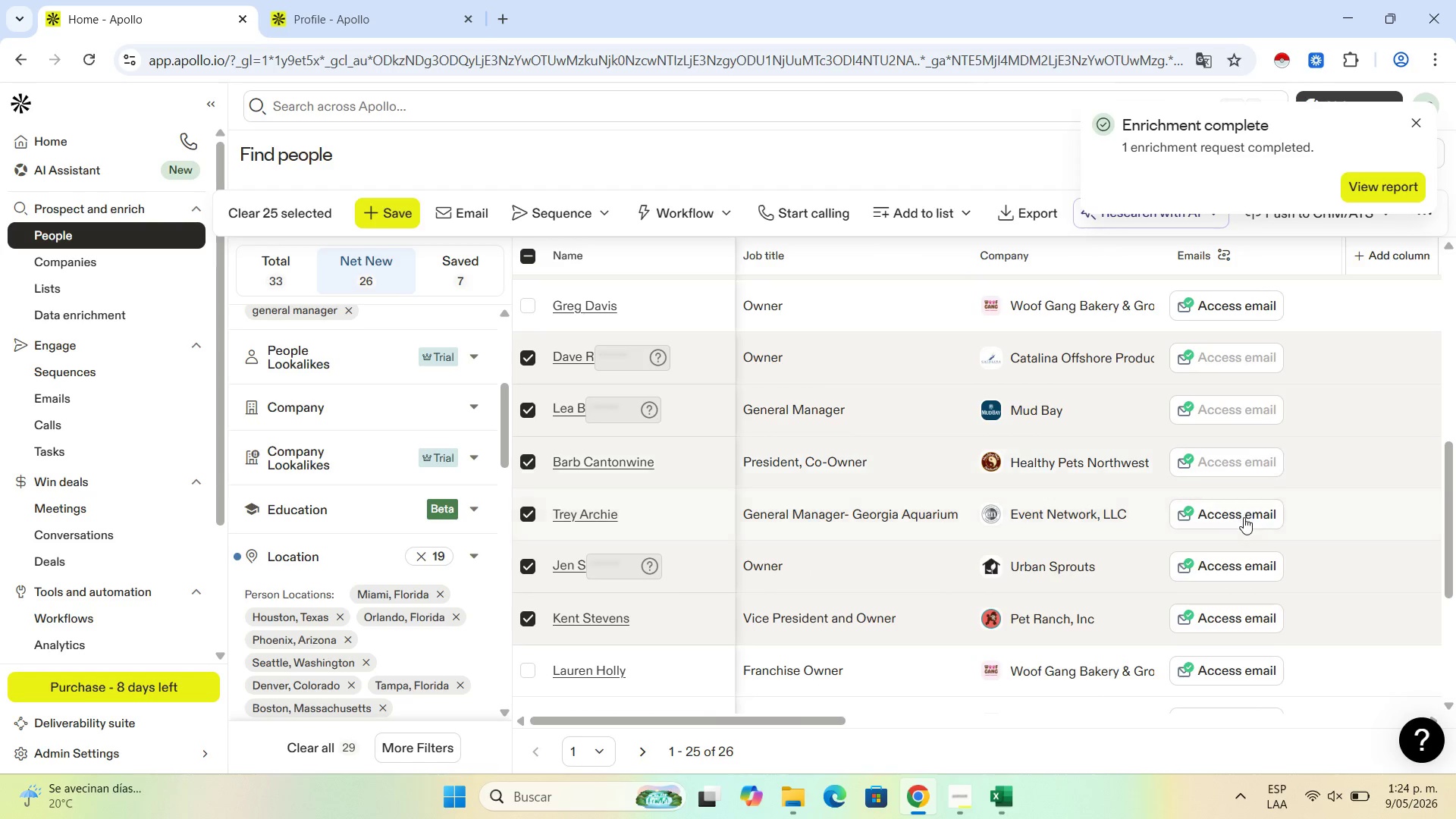 
left_click([1244, 517])
 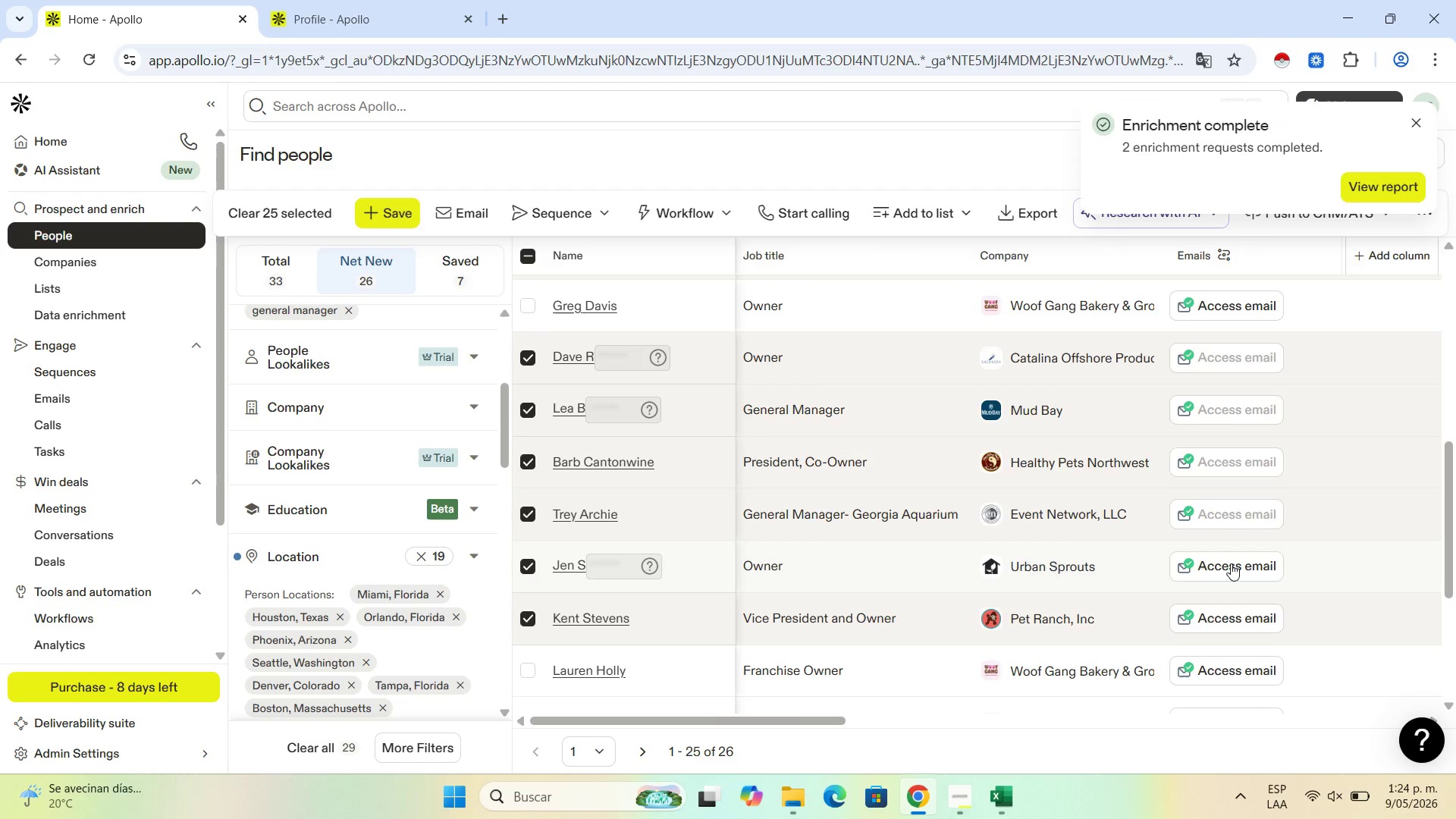 
left_click([1231, 563])
 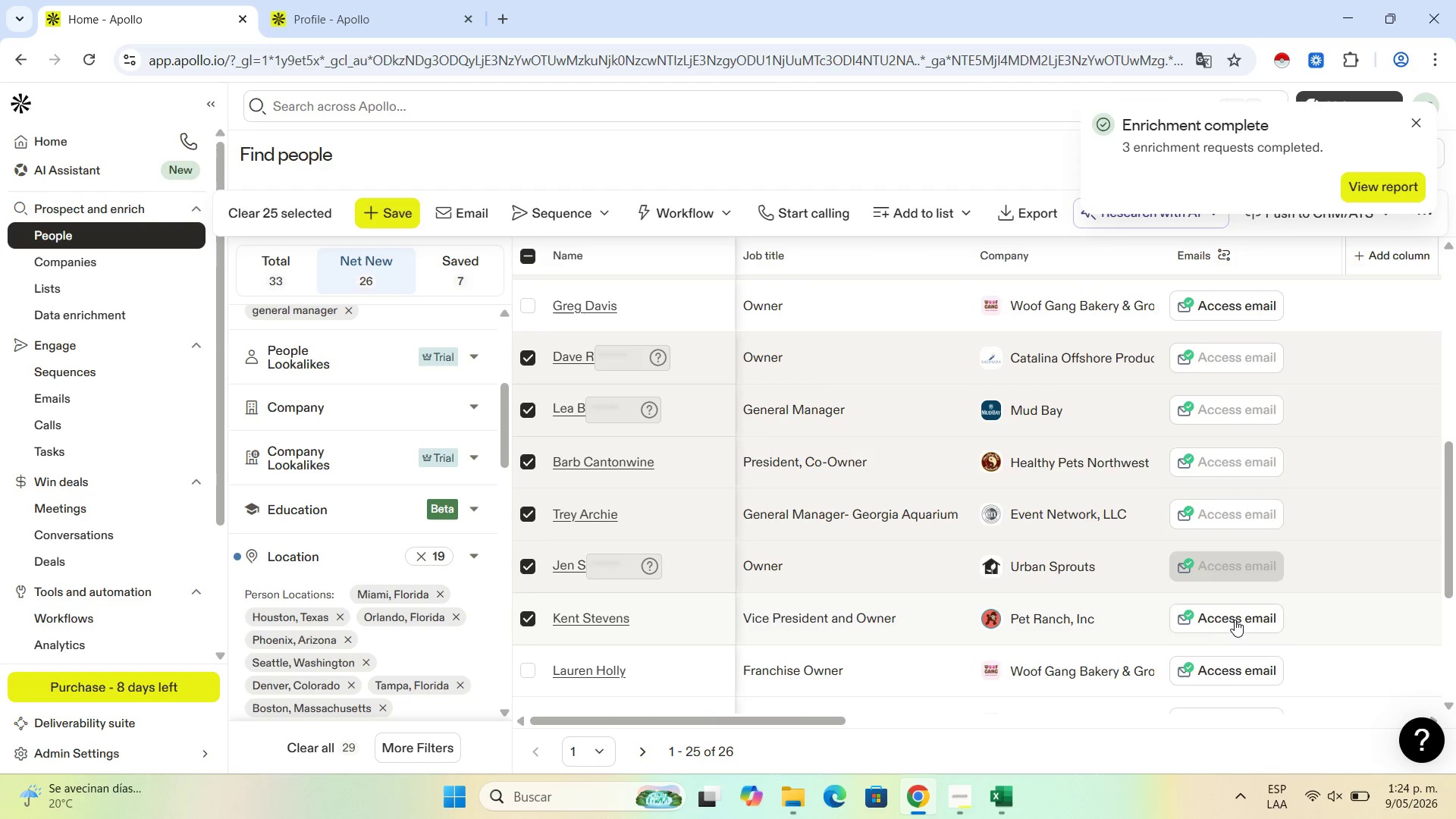 
left_click([1235, 620])
 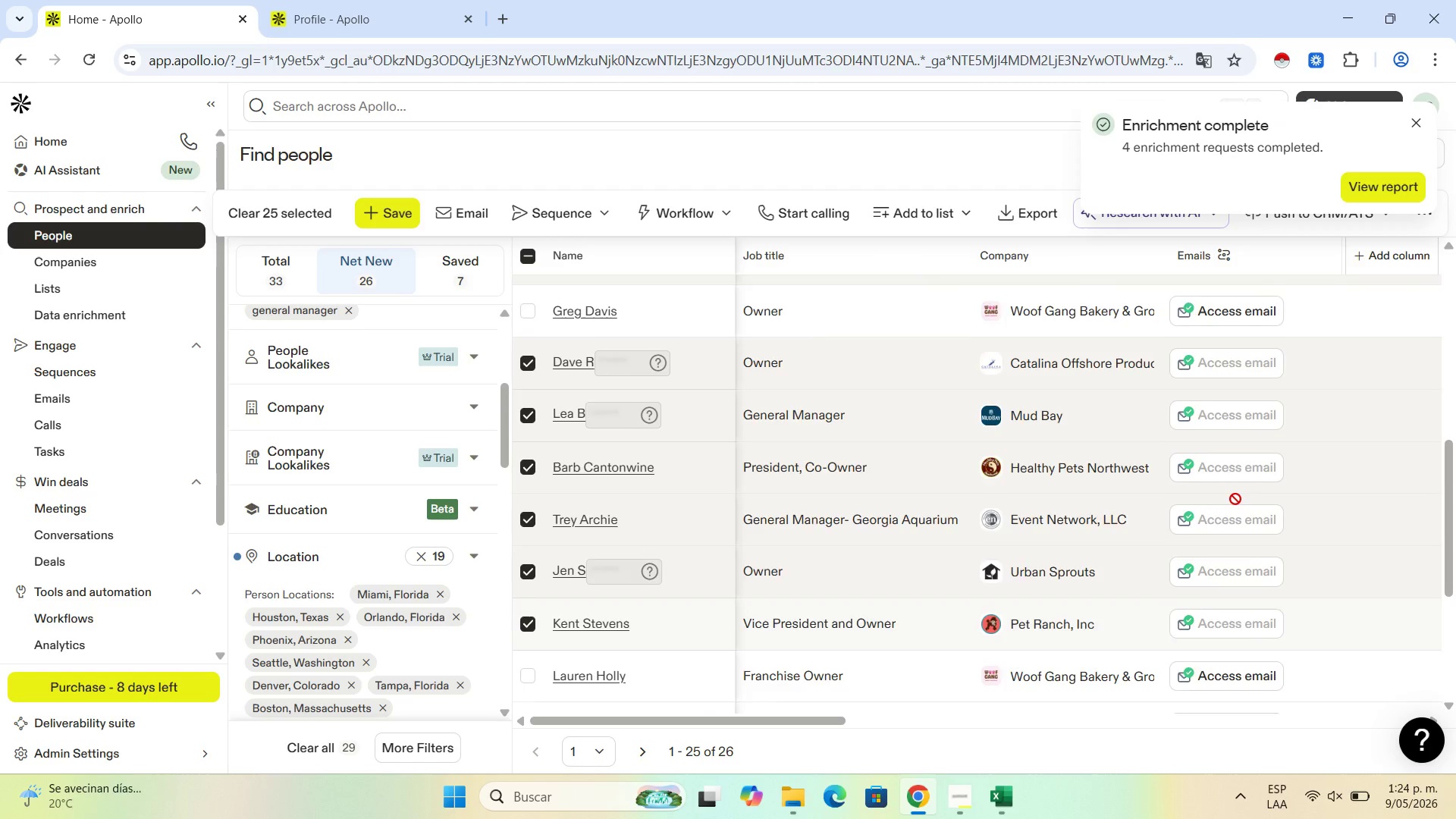 
scroll: coordinate [1235, 497], scroll_direction: up, amount: 7.0
 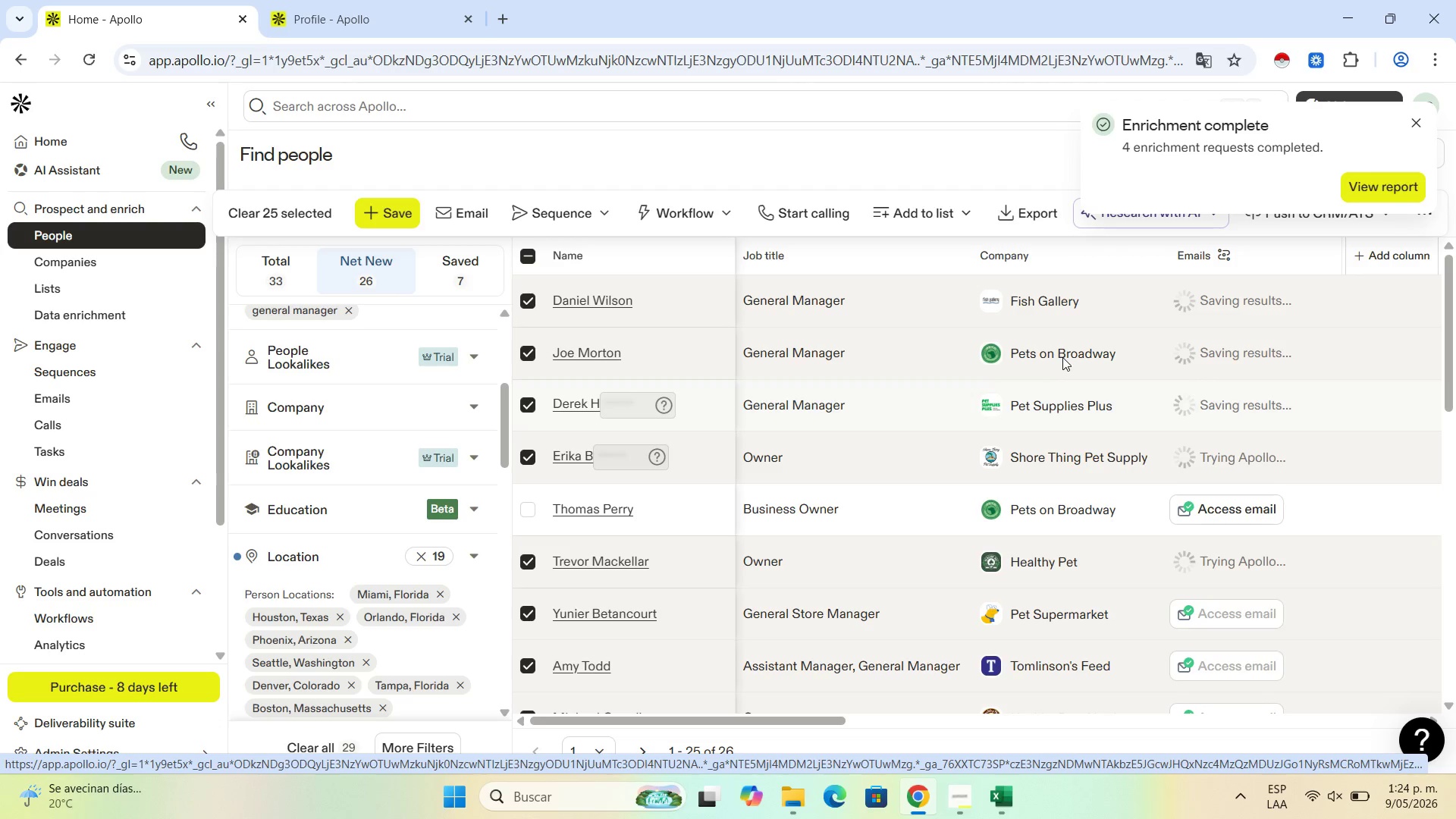 
mouse_move([1062, 239])
 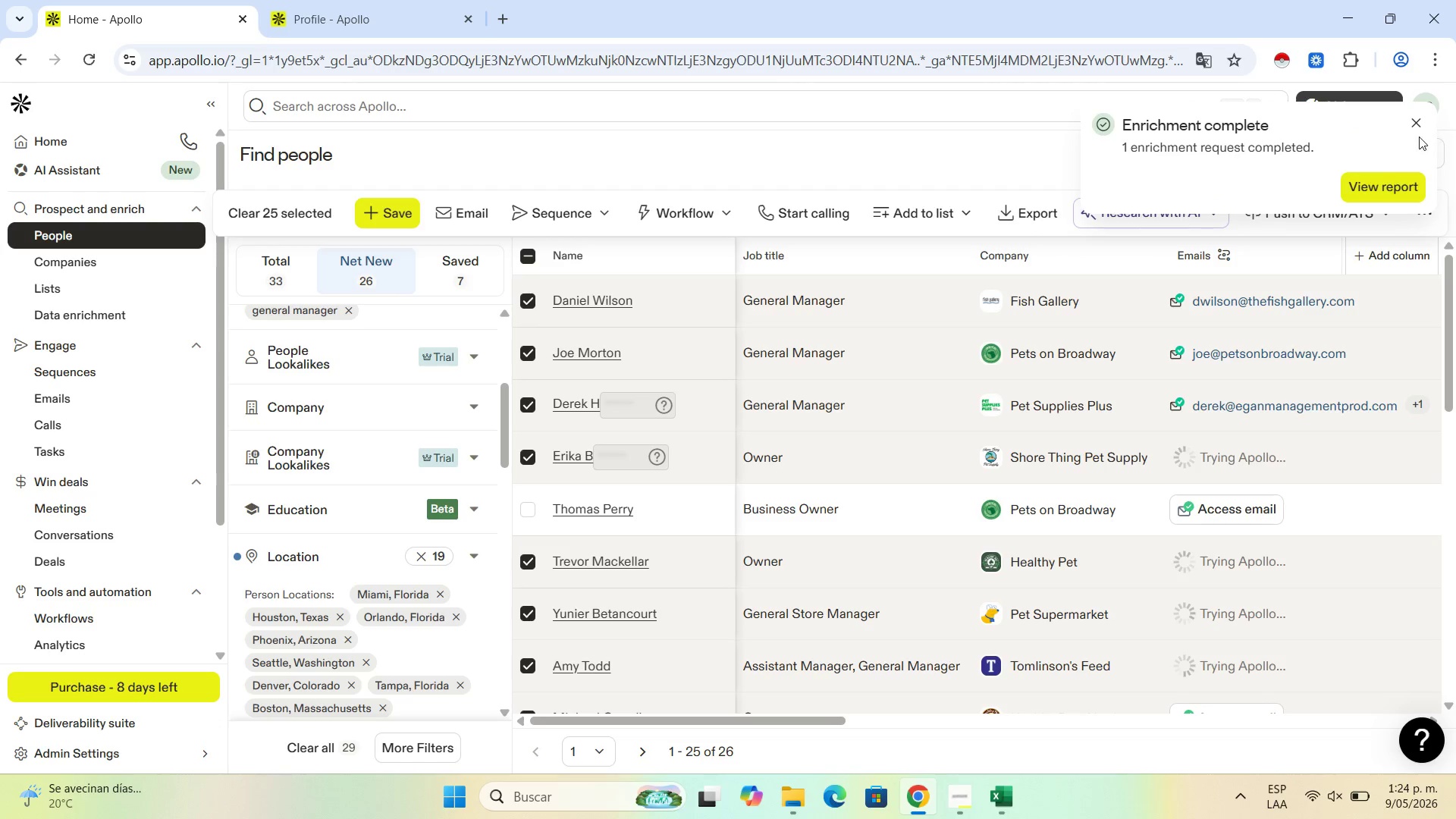 
left_click([1417, 118])
 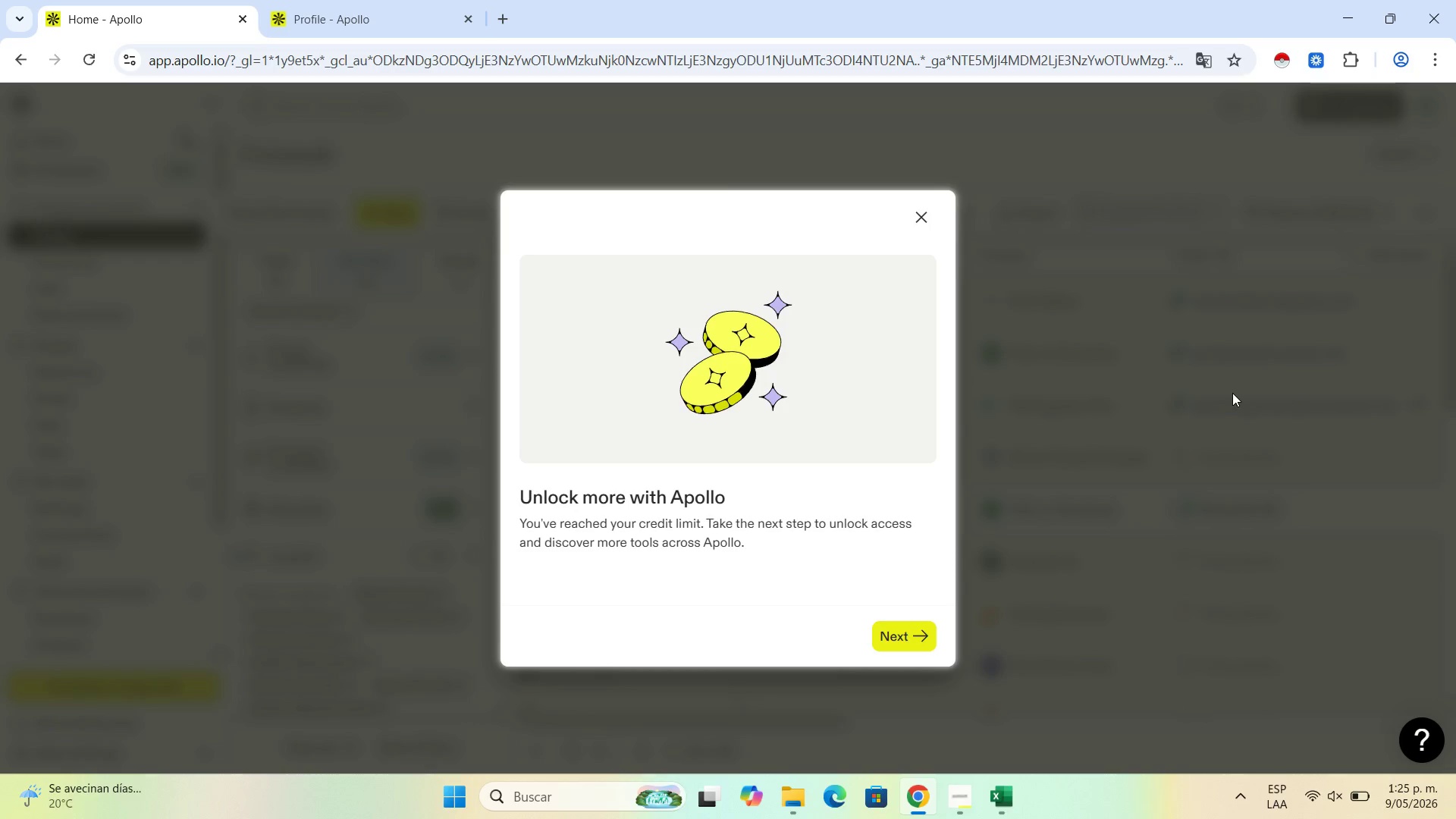 
wait(67.08)
 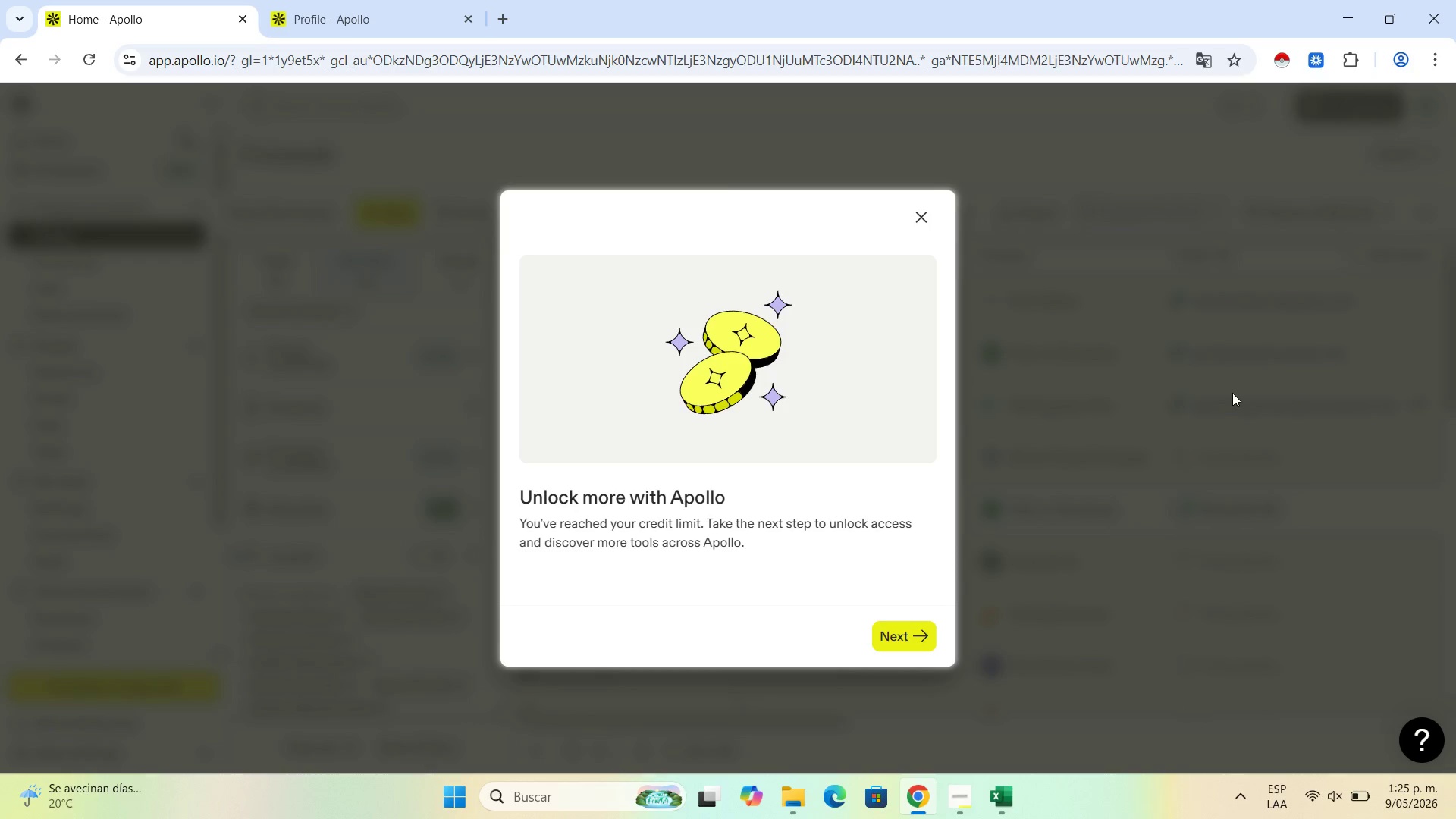 
left_click([922, 219])
 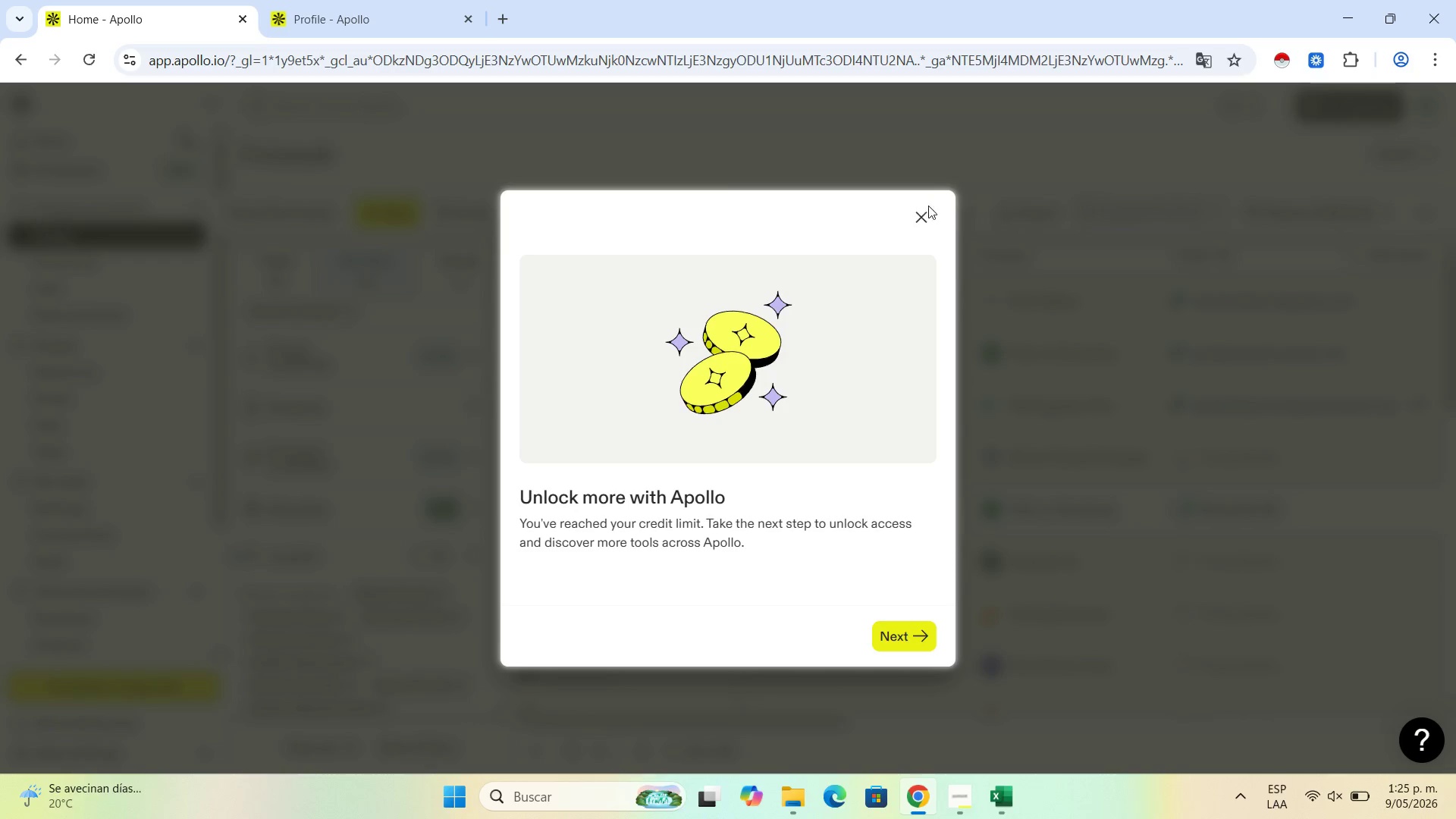 
left_click([921, 218])
 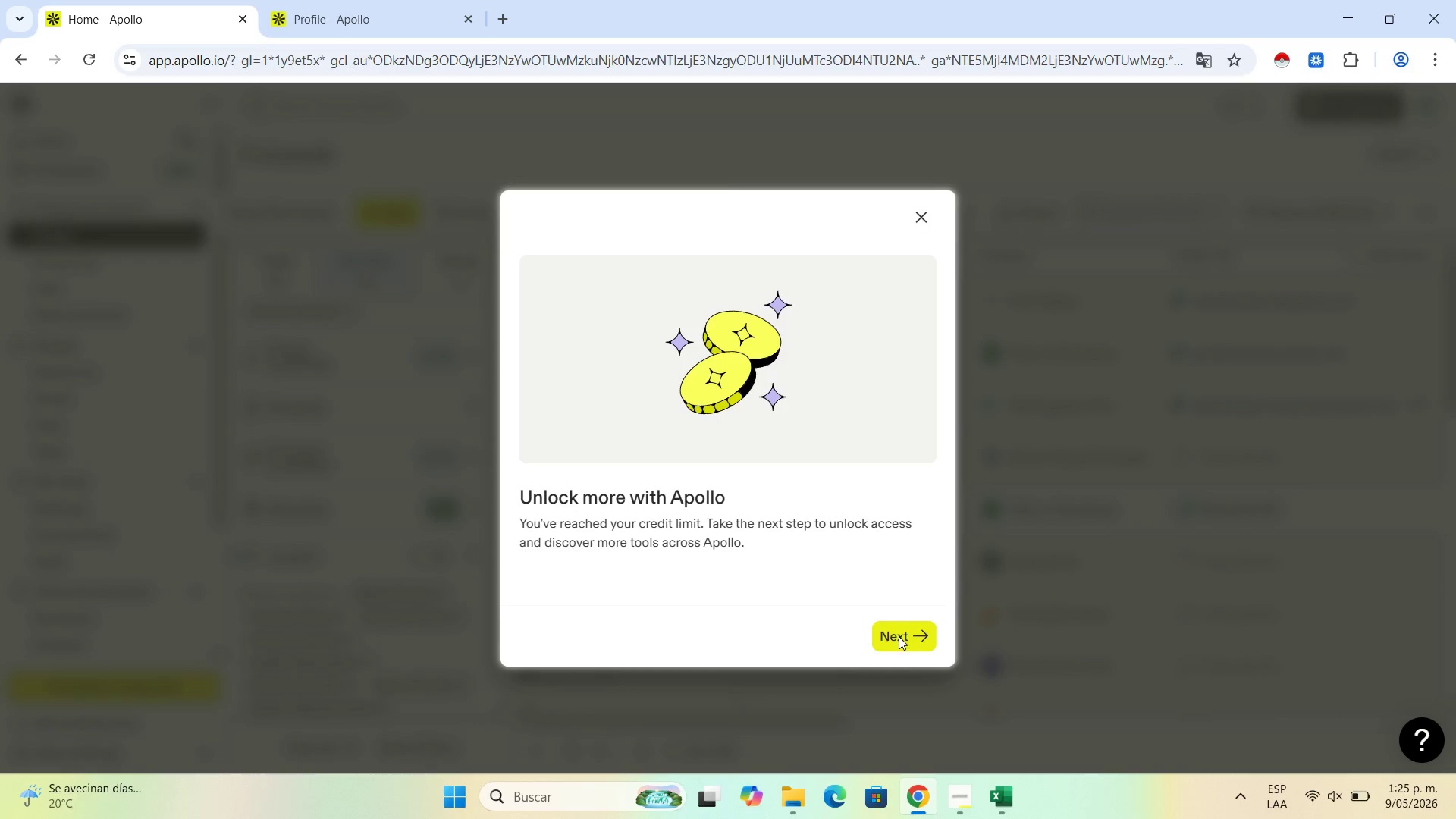 
left_click([1207, 516])
 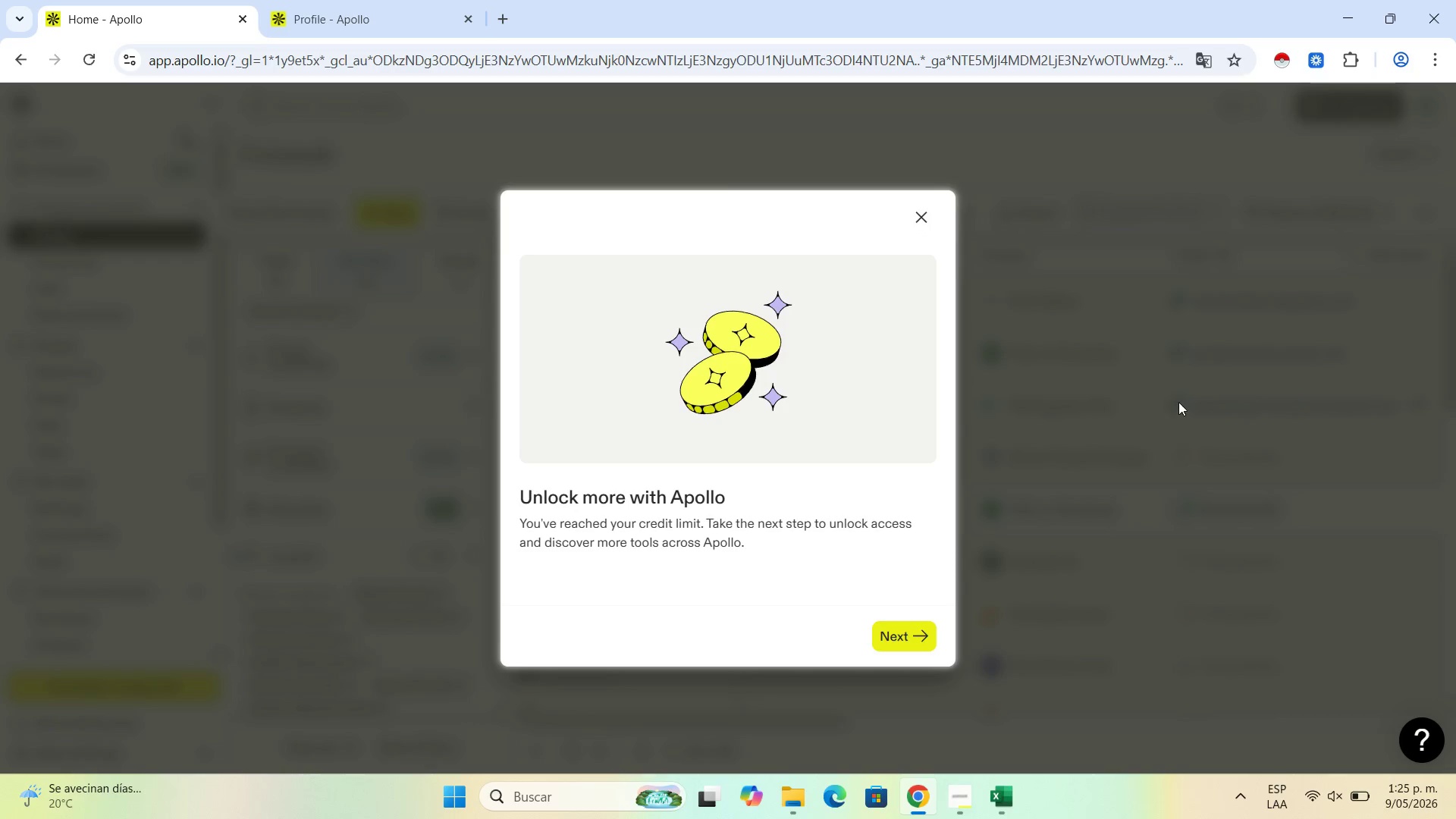 
double_click([1178, 402])
 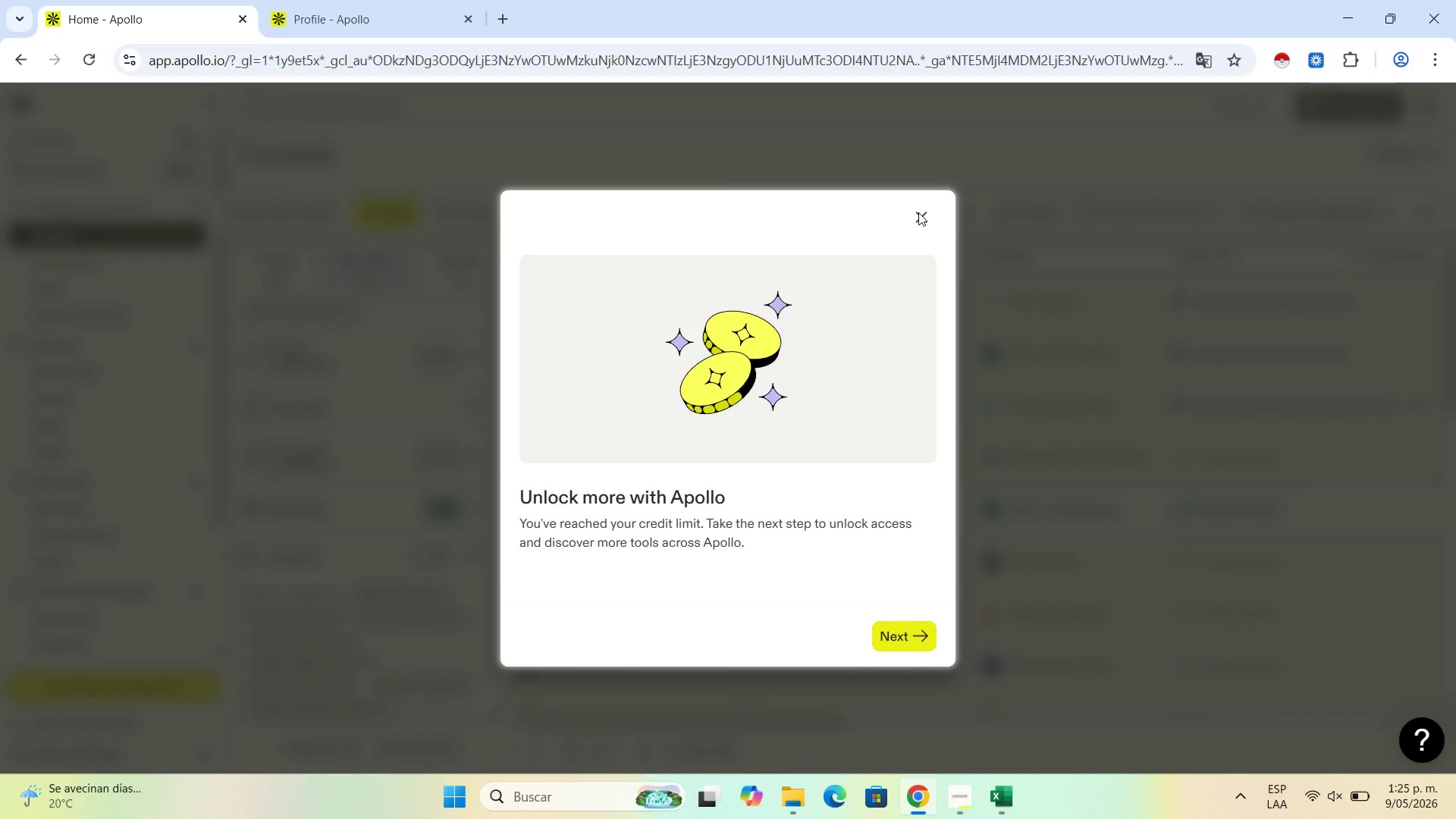 
mouse_move([936, 214])
 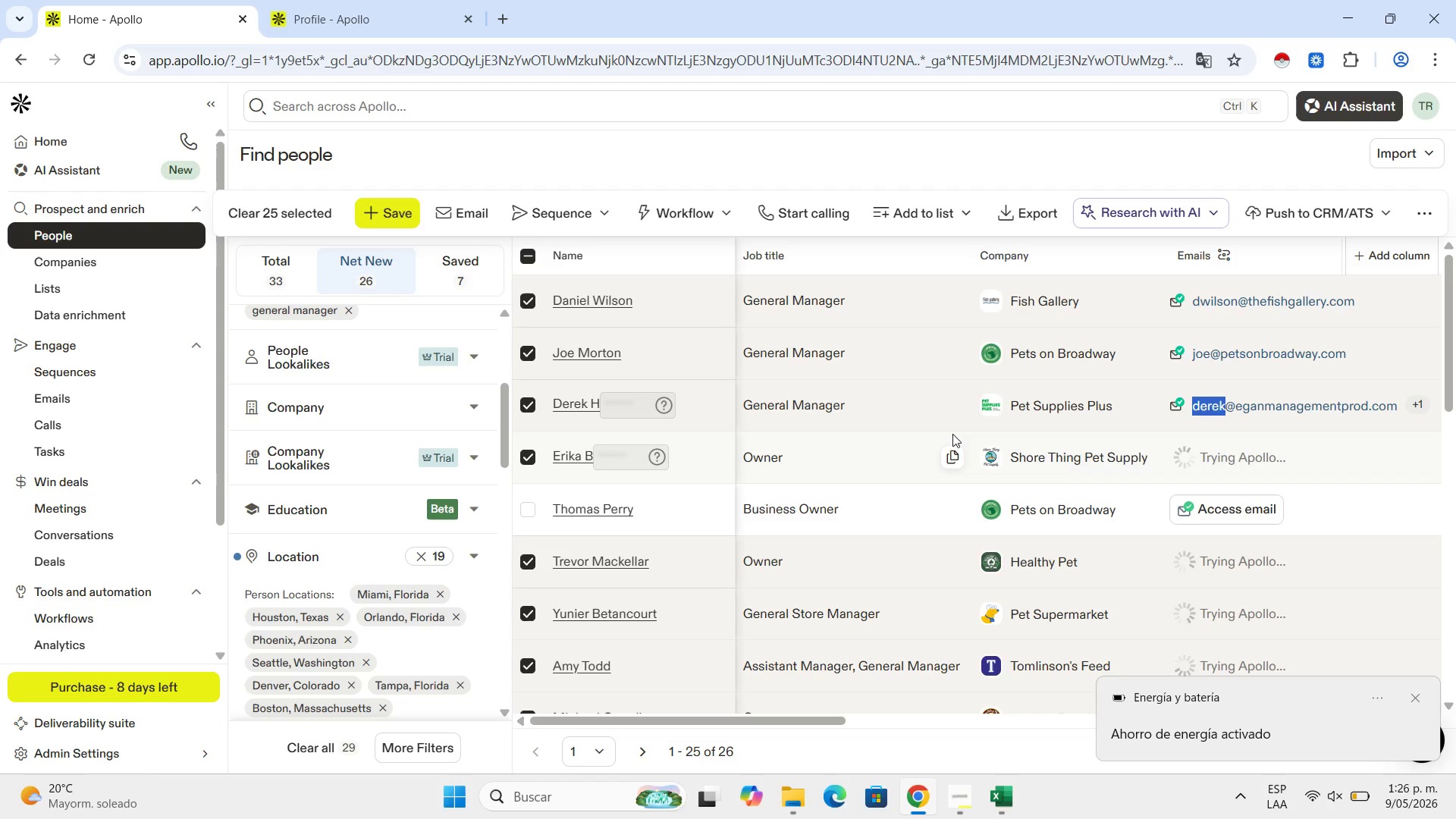 
wait(23.69)
 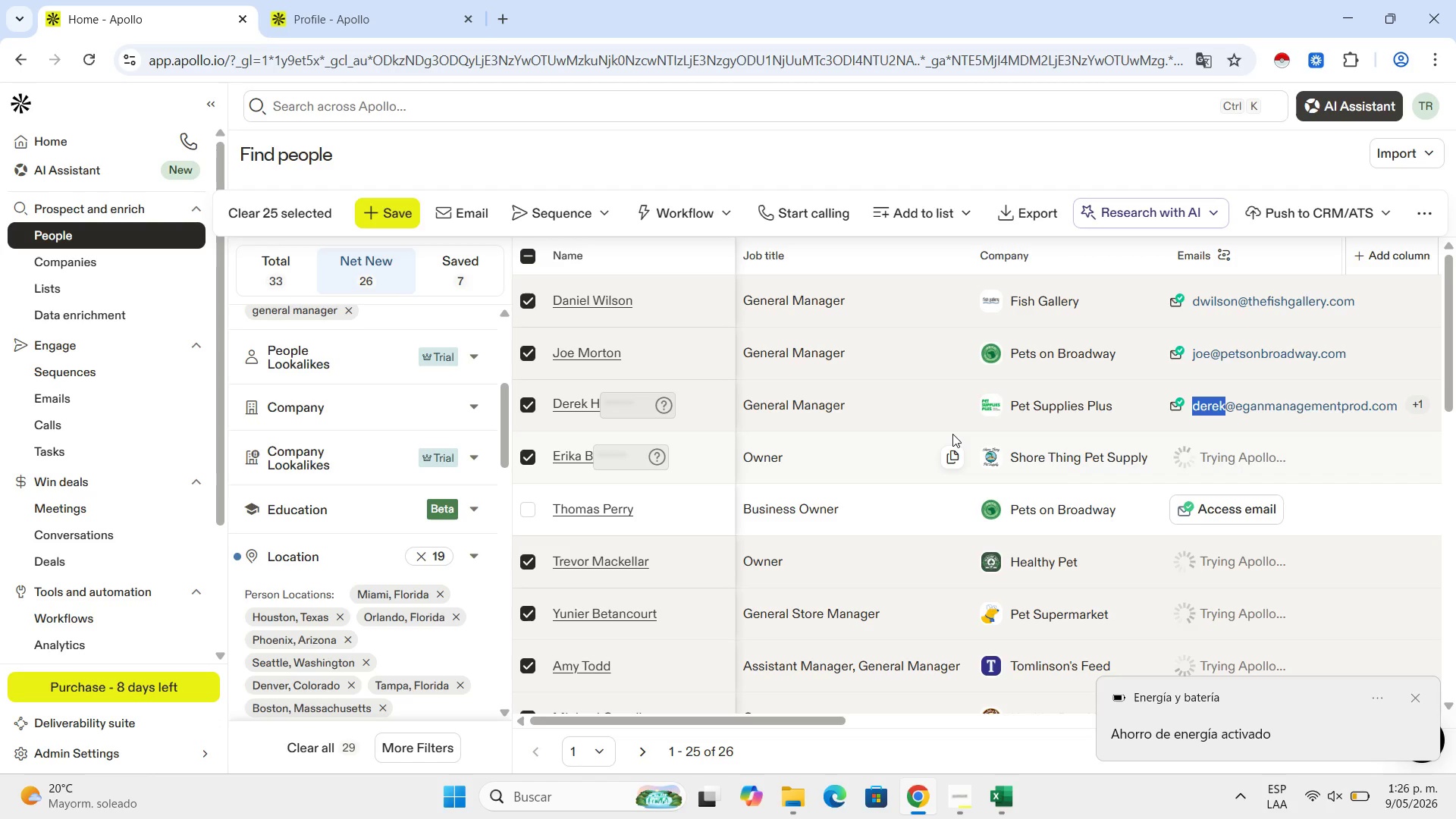 
scroll: coordinate [833, 458], scroll_direction: down, amount: 5.0
 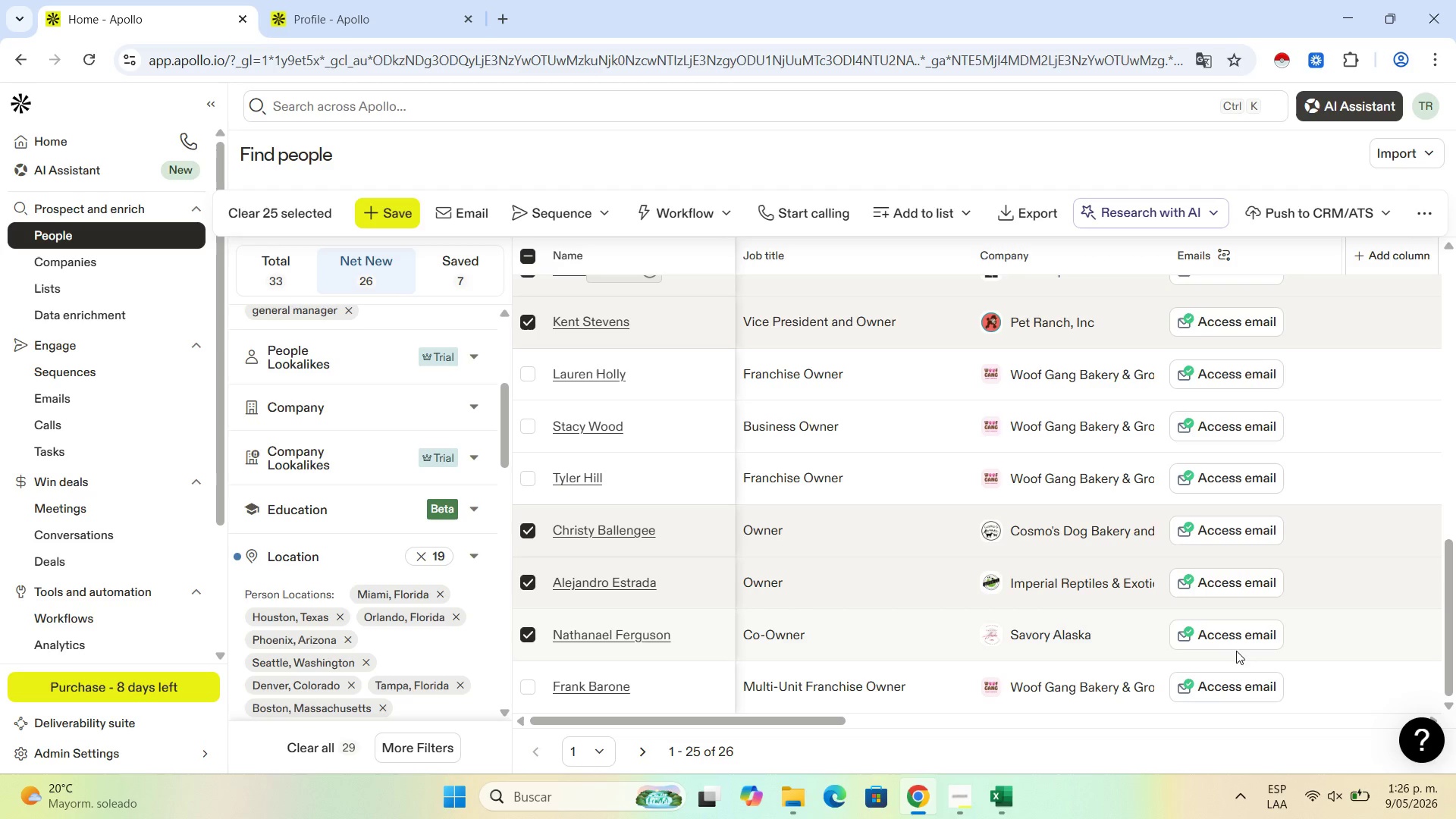 
left_click([1229, 629])
 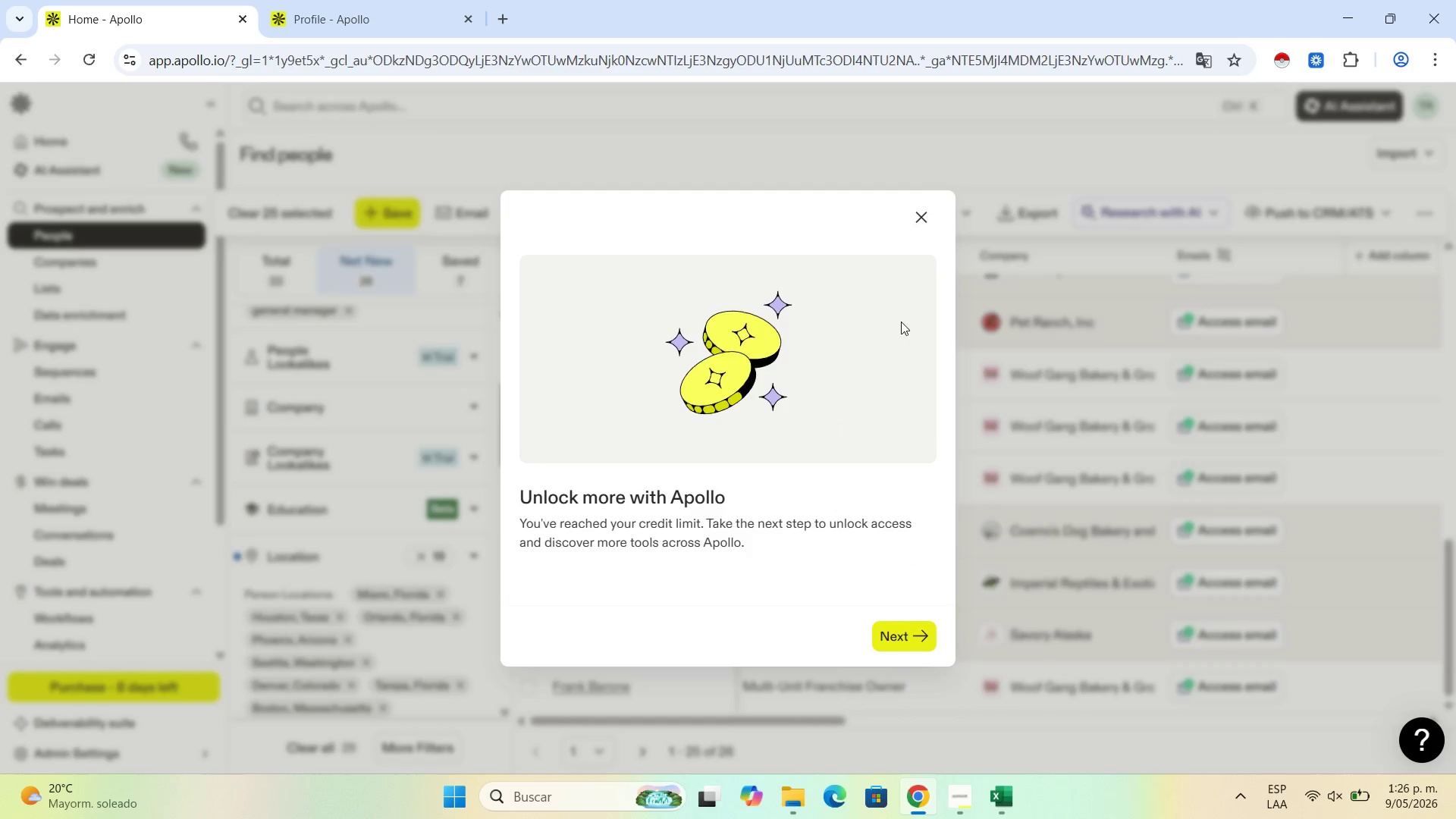 
left_click([914, 225])
 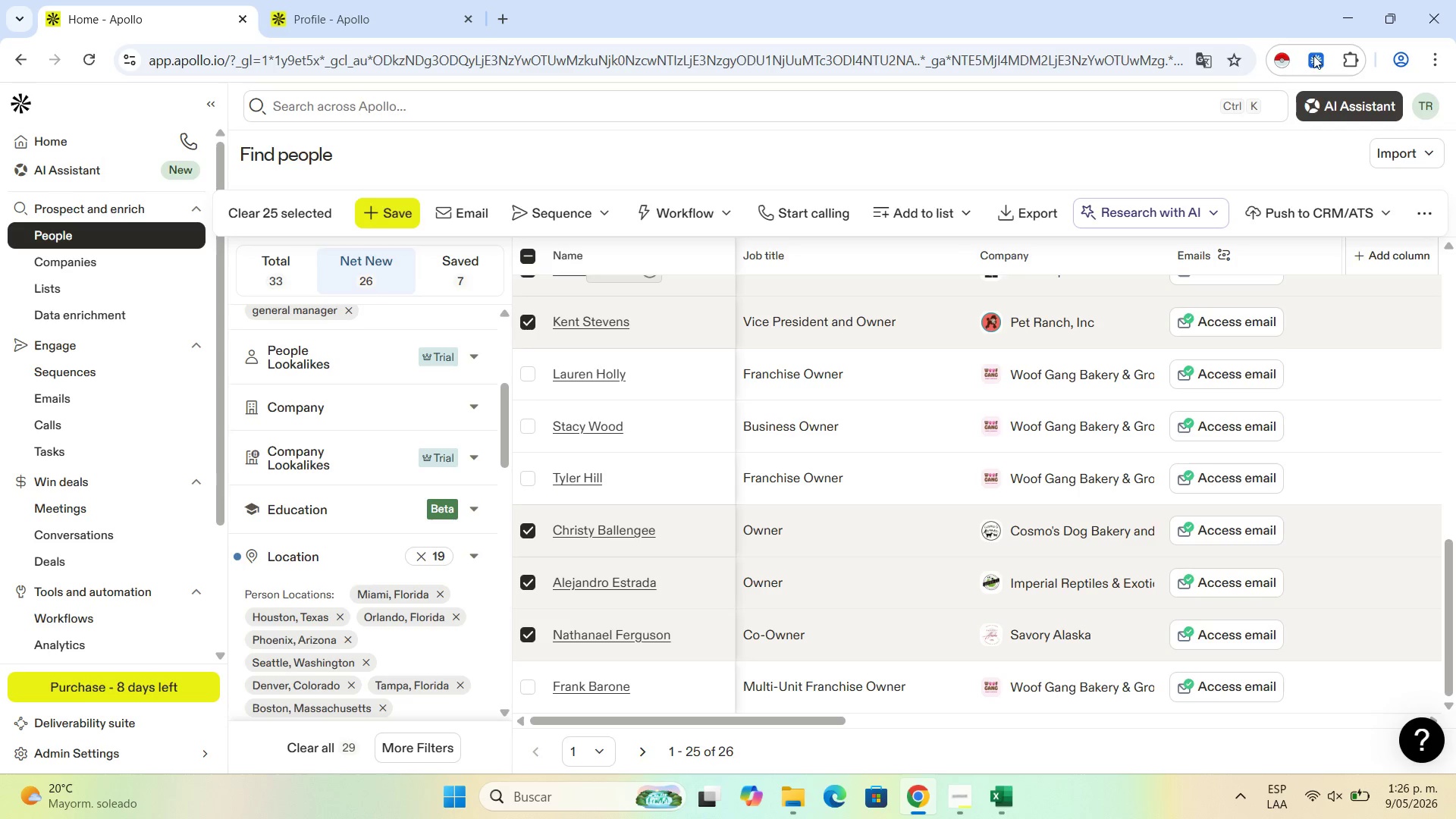 
scroll: coordinate [1156, 495], scroll_direction: up, amount: 12.0
 